 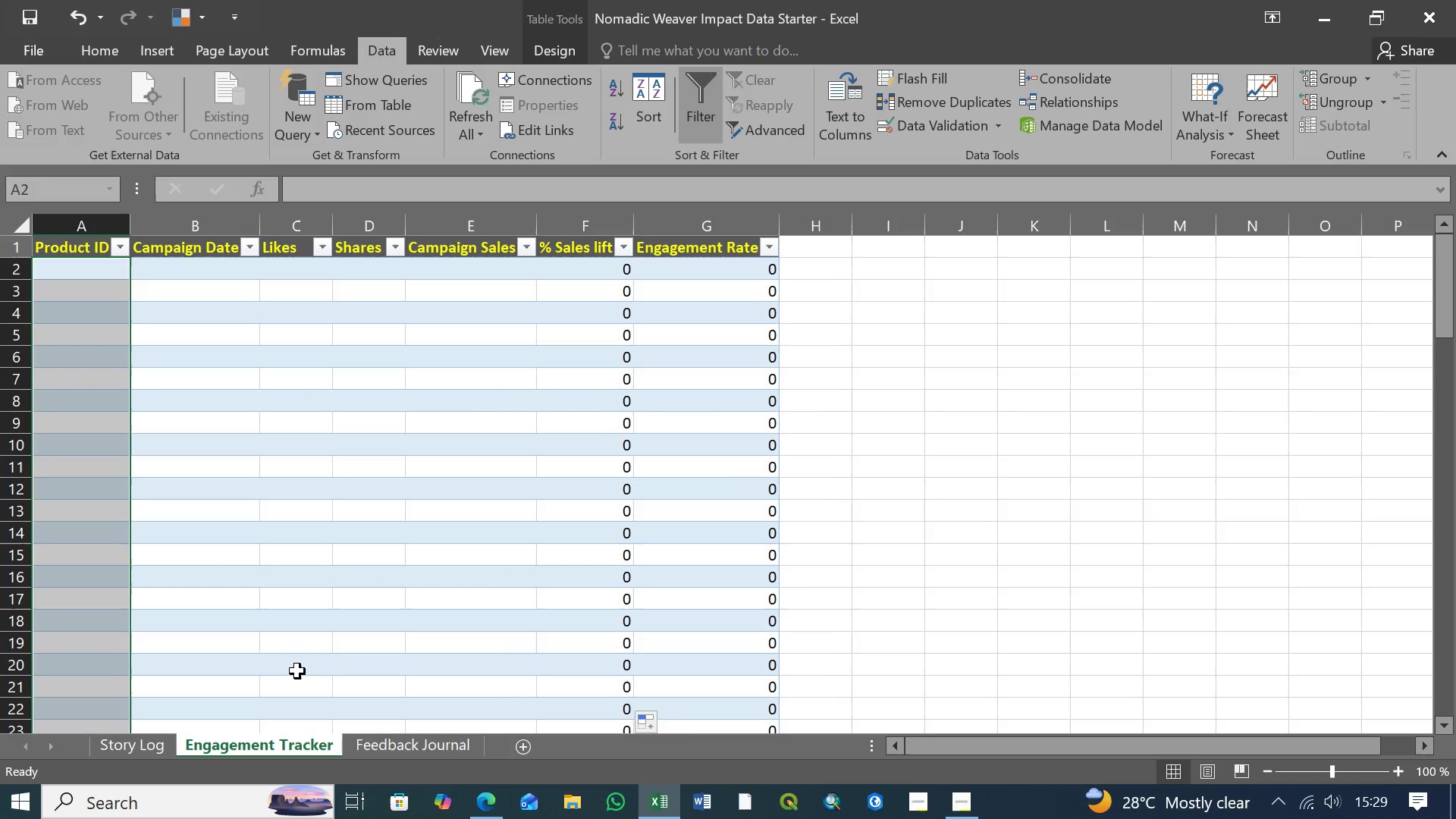 
left_click([128, 745])
 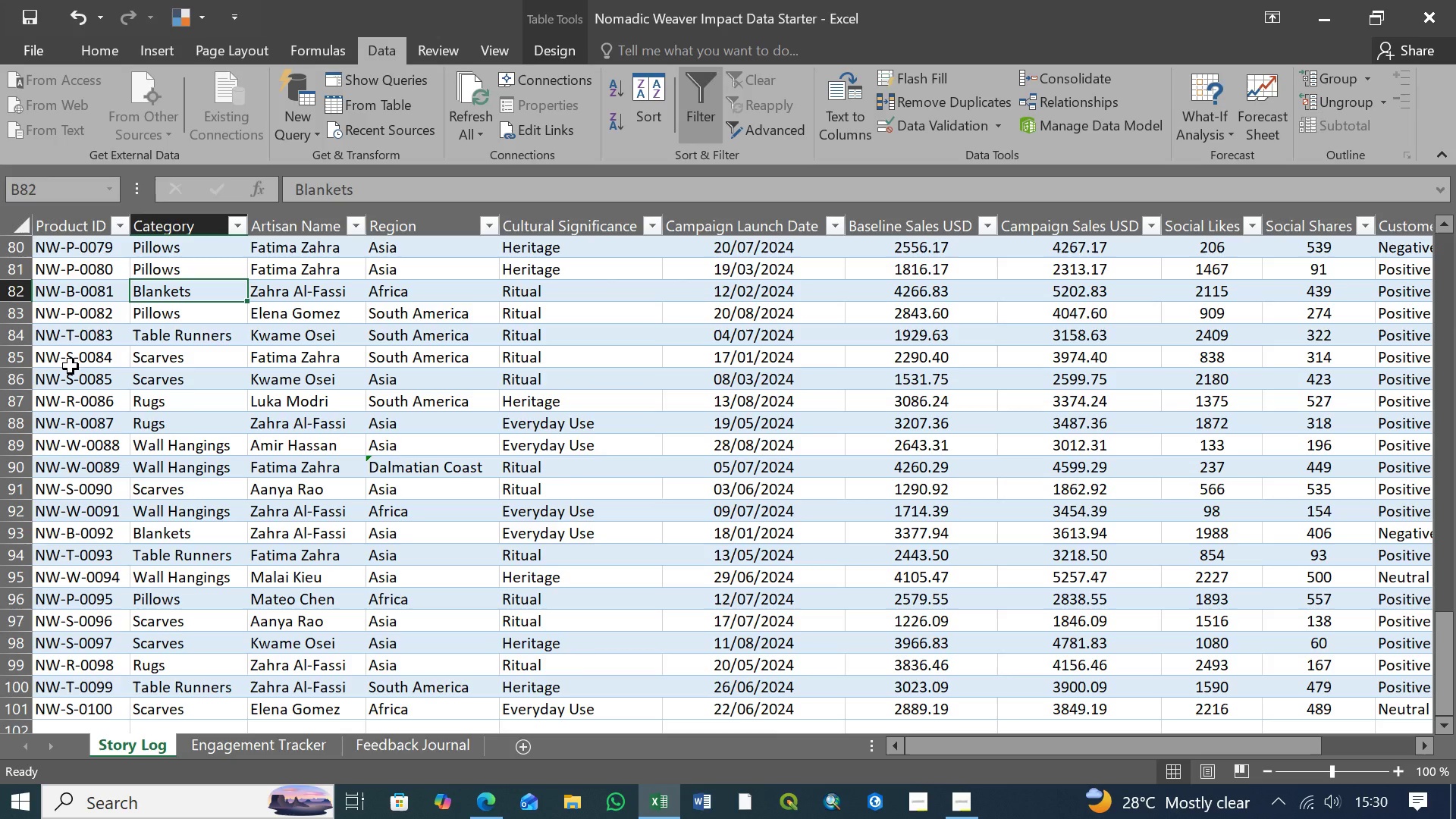 
wait(8.42)
 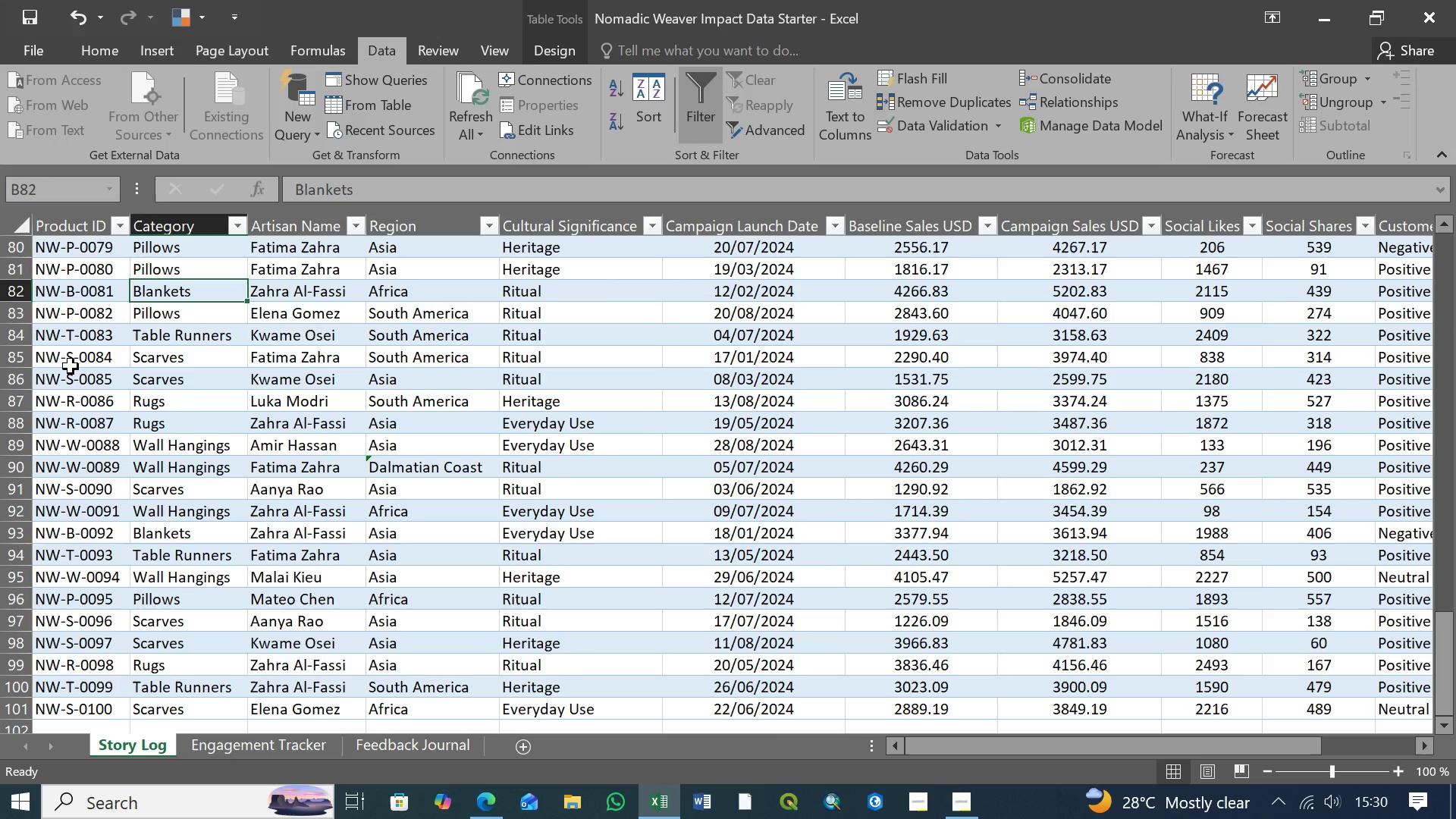 
left_click([65, 246])
 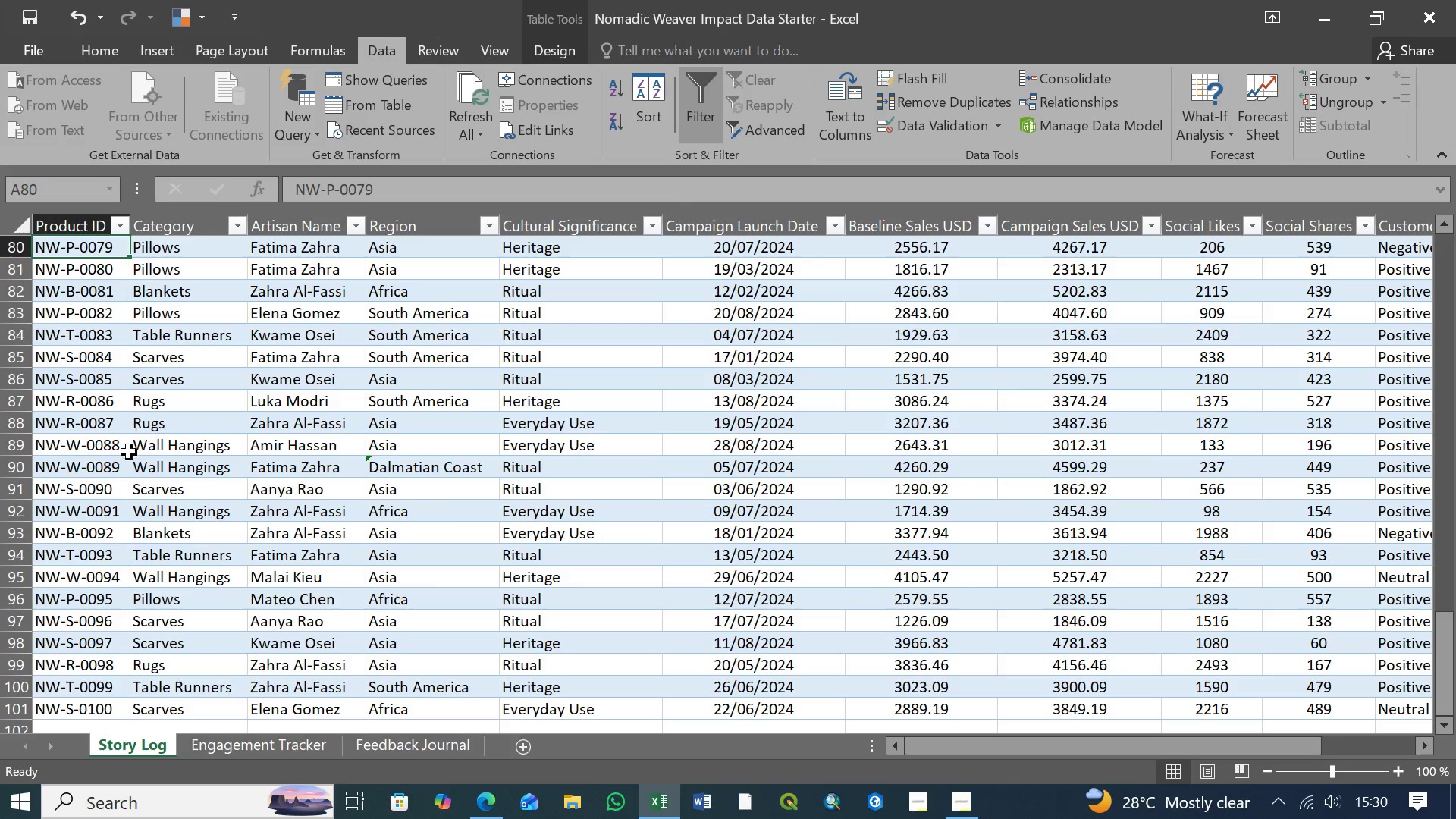 
scroll: coordinate [104, 584], scroll_direction: down, amount: 8.0
 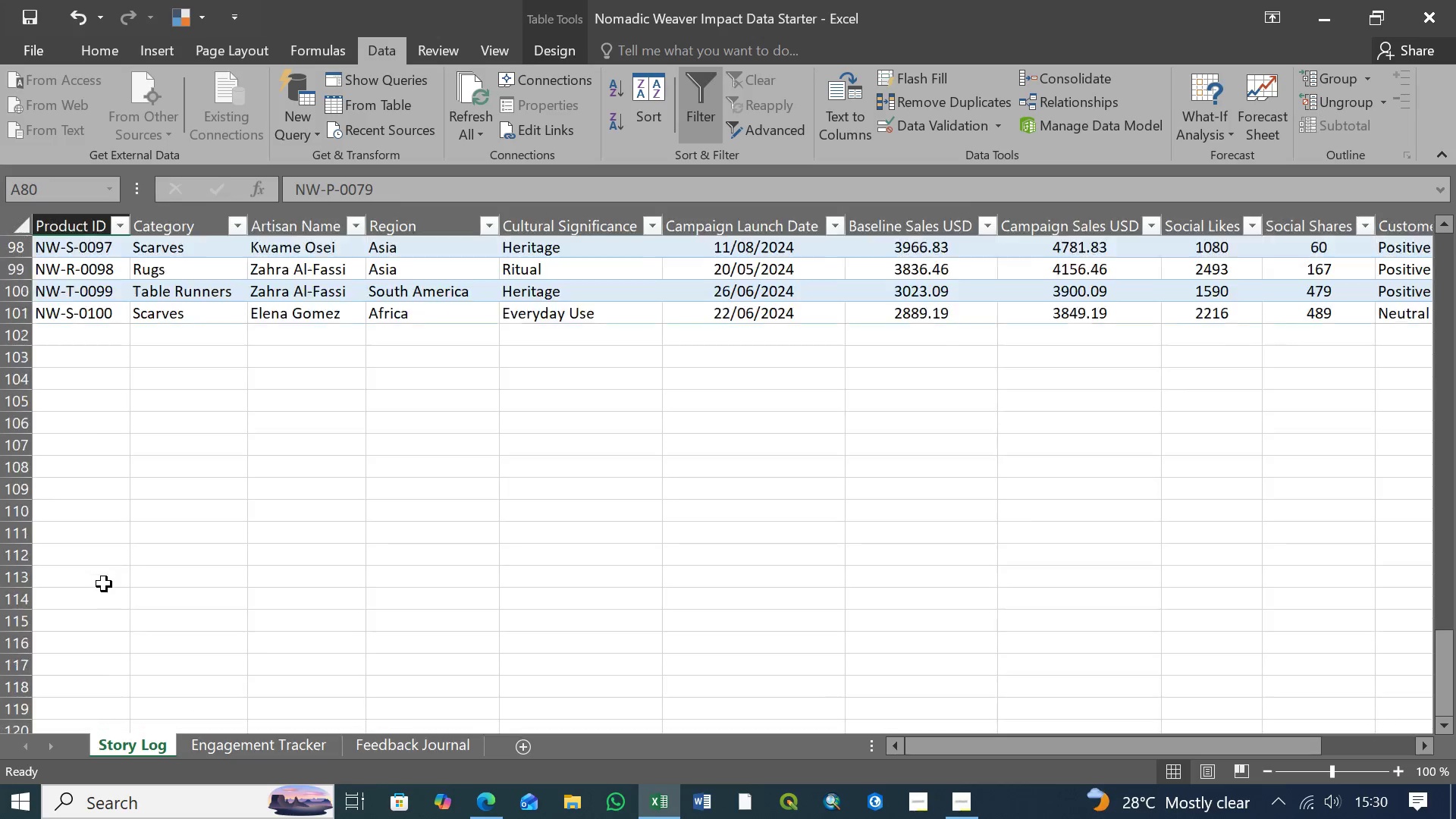 
scroll: coordinate [80, 512], scroll_direction: up, amount: 42.0
 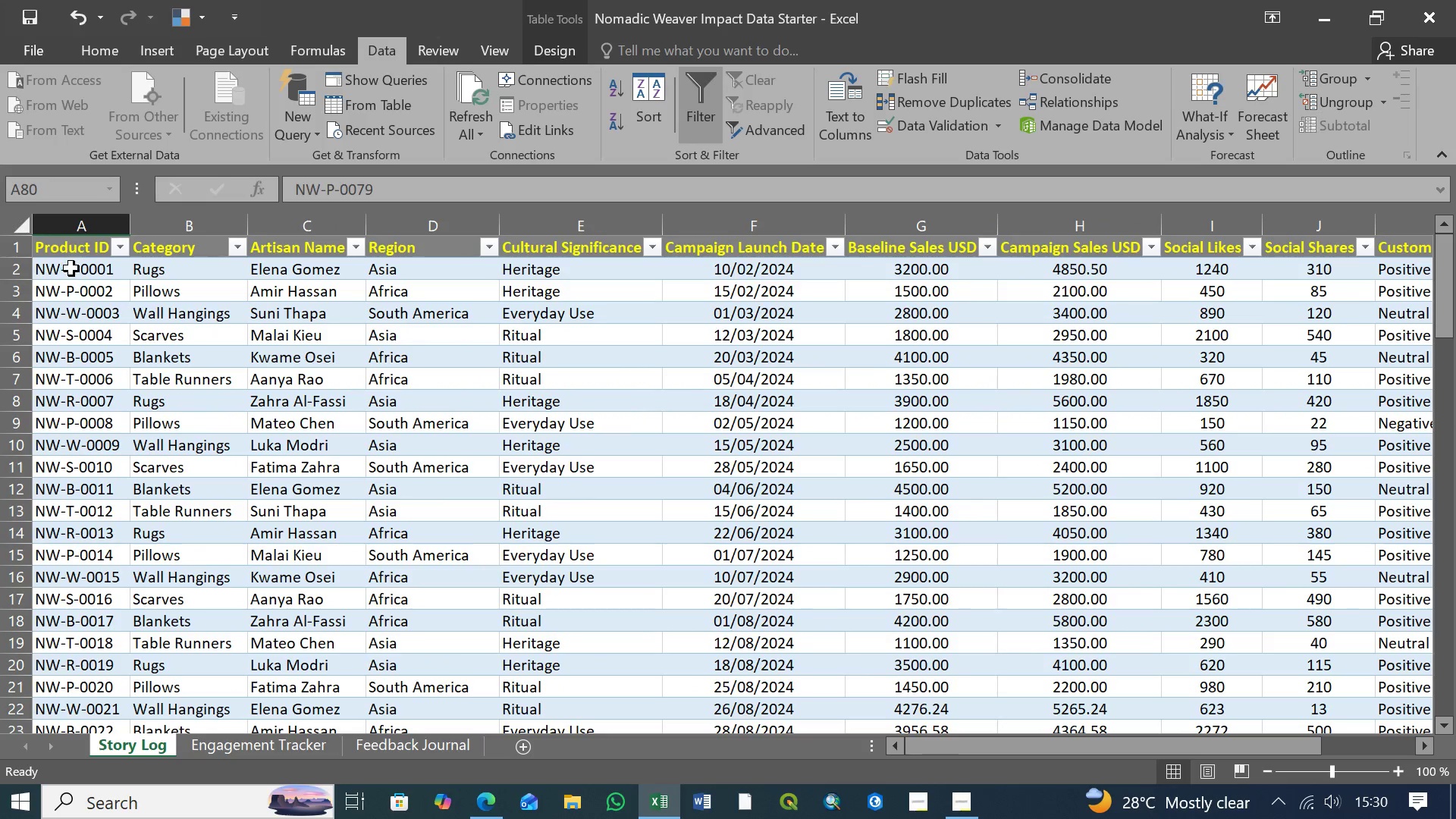 
left_click([71, 268])
 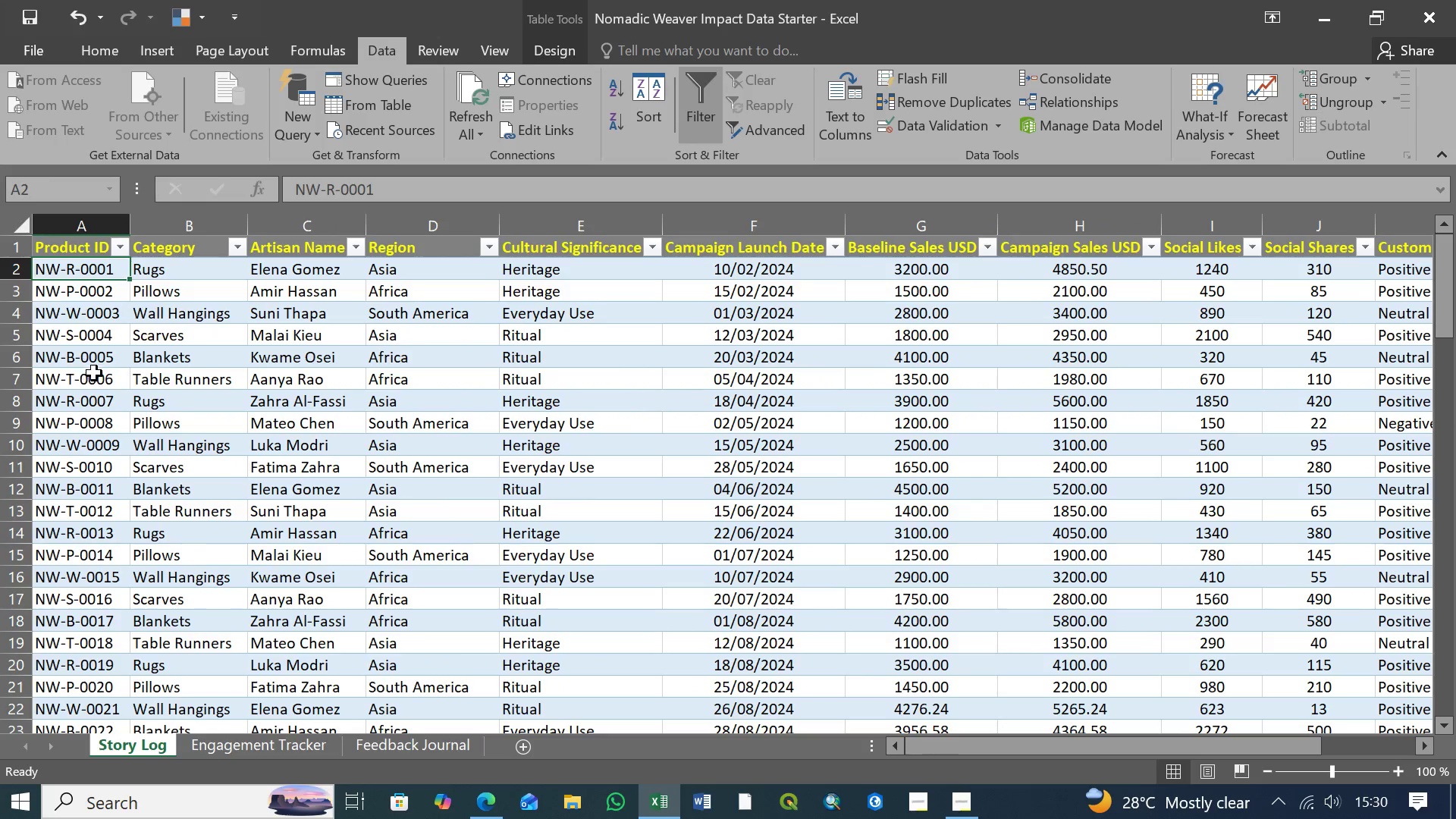 
scroll: coordinate [96, 358], scroll_direction: up, amount: 9.0
 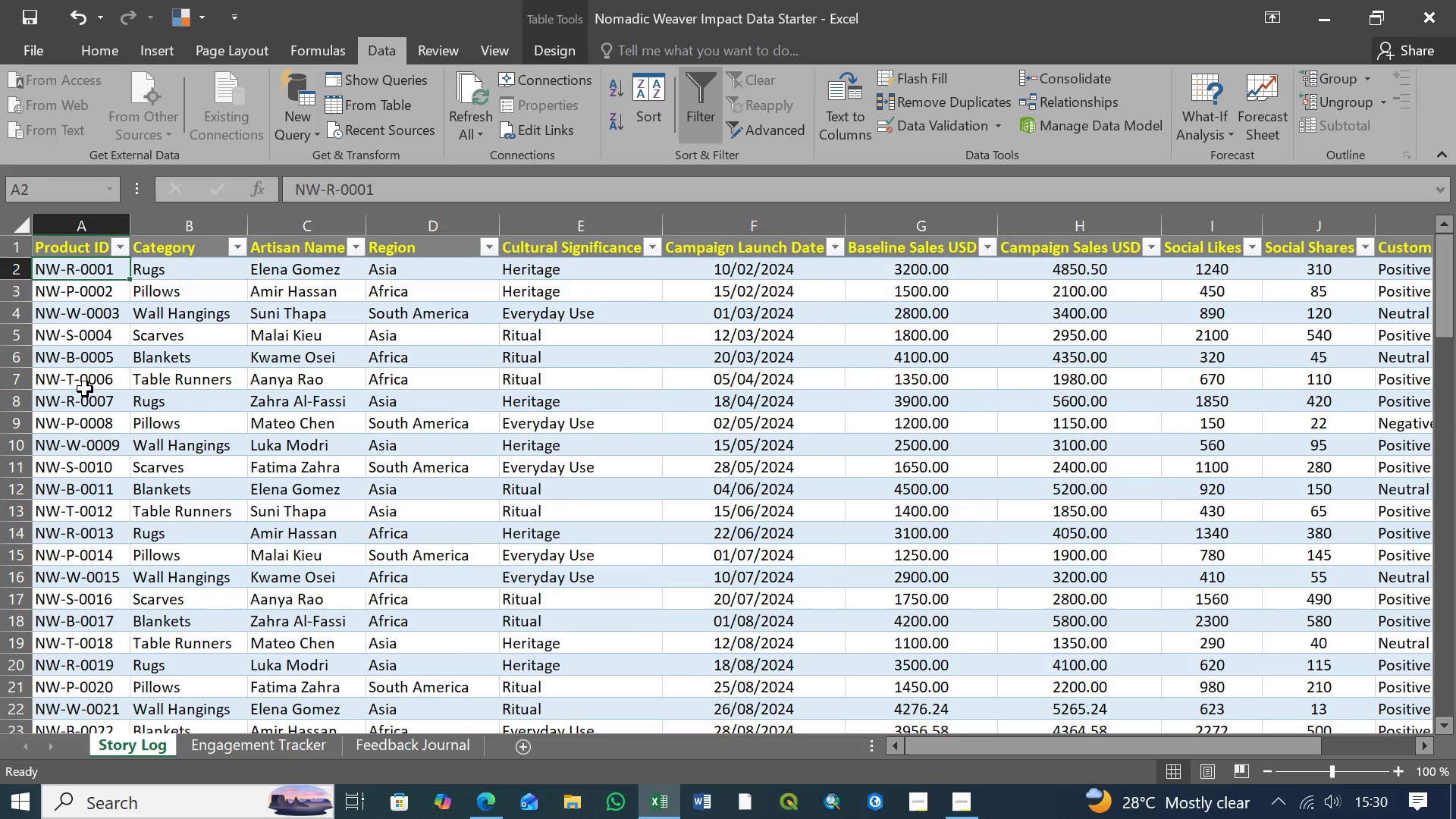 
scroll: coordinate [89, 416], scroll_direction: down, amount: 25.0
 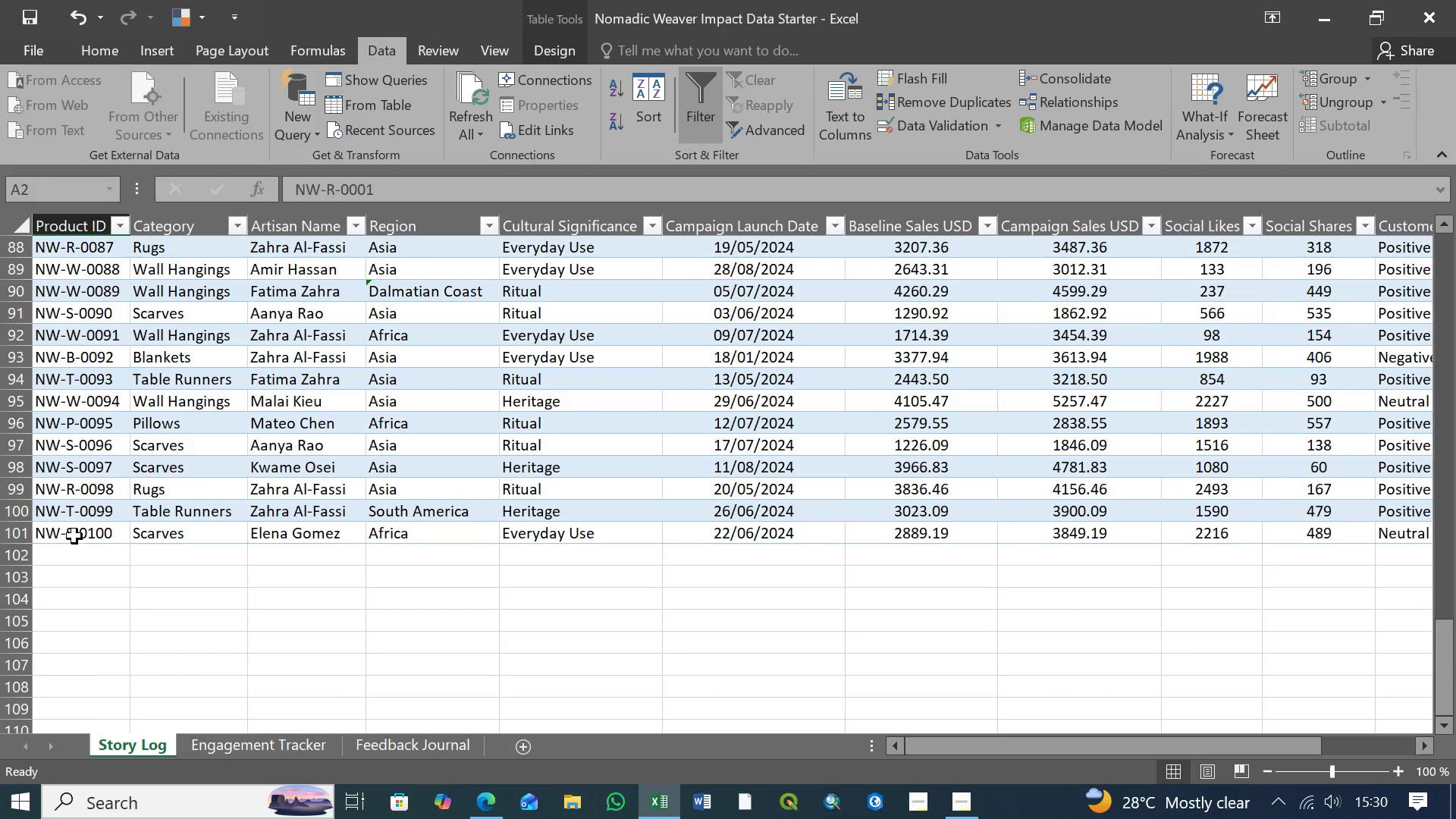 
left_click([74, 536])
 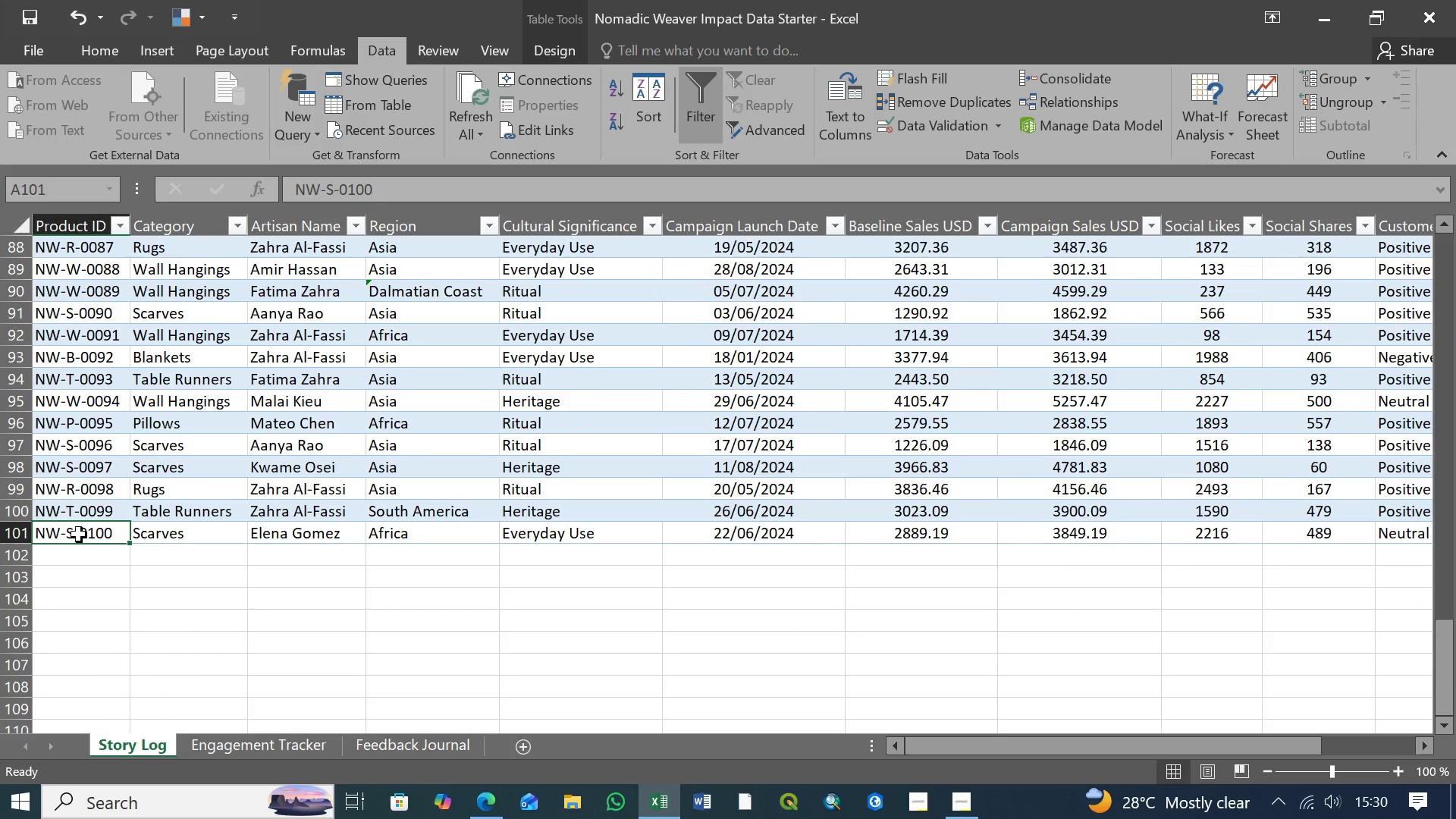 
wait(5.92)
 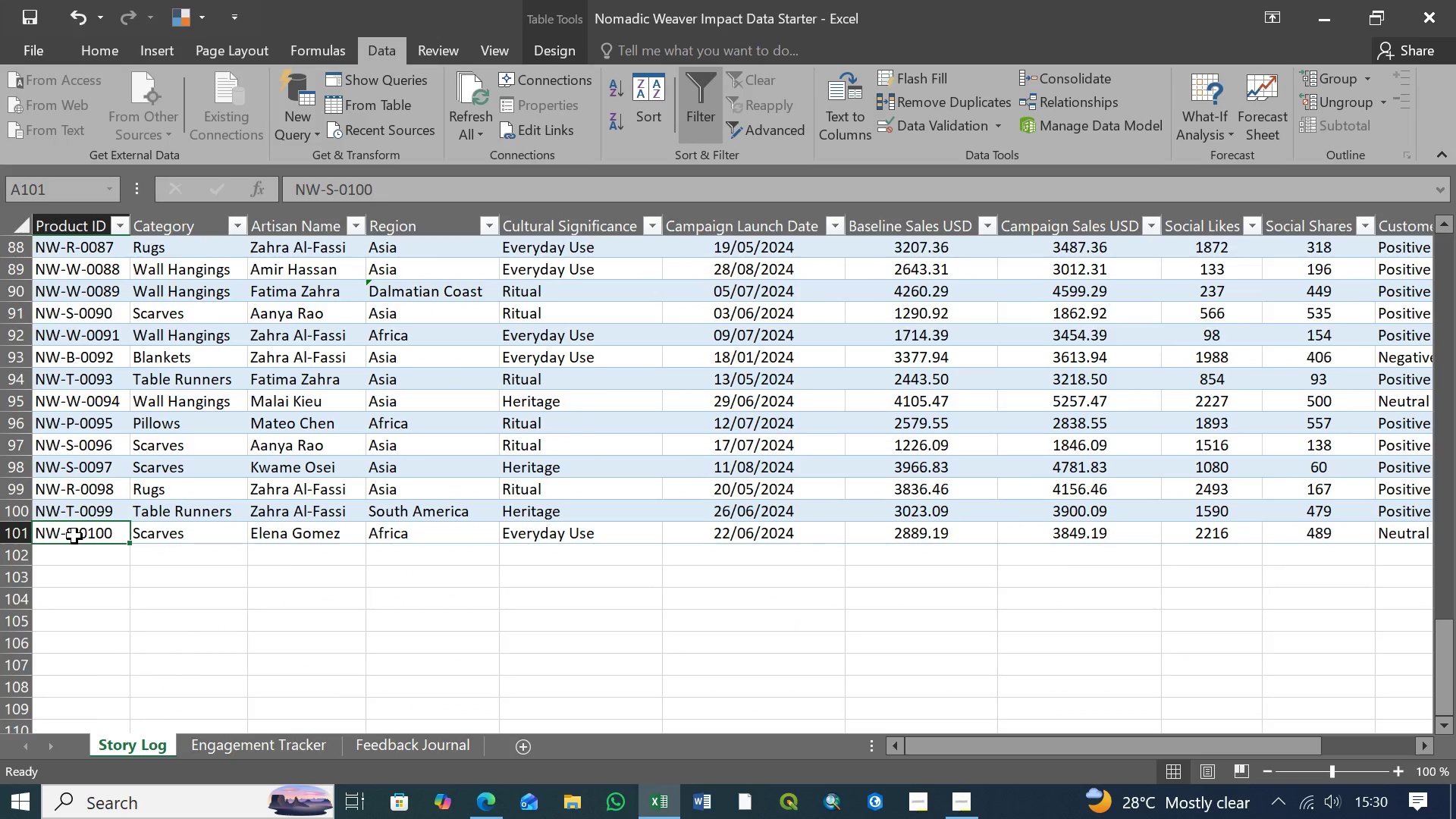 
scroll: coordinate [90, 529], scroll_direction: up, amount: 40.0
 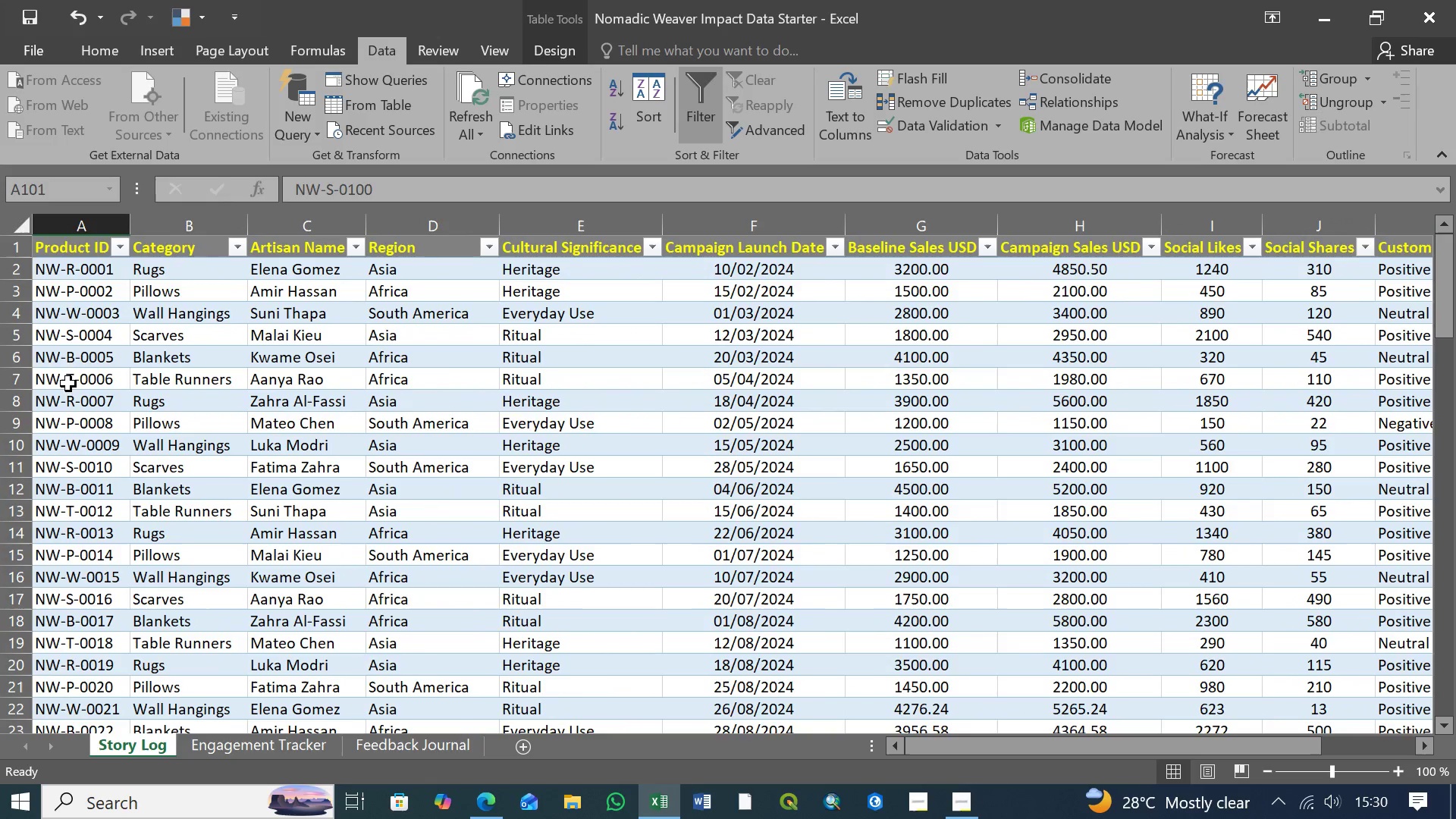 
hold_key(key=ShiftLeft, duration=1.52)
 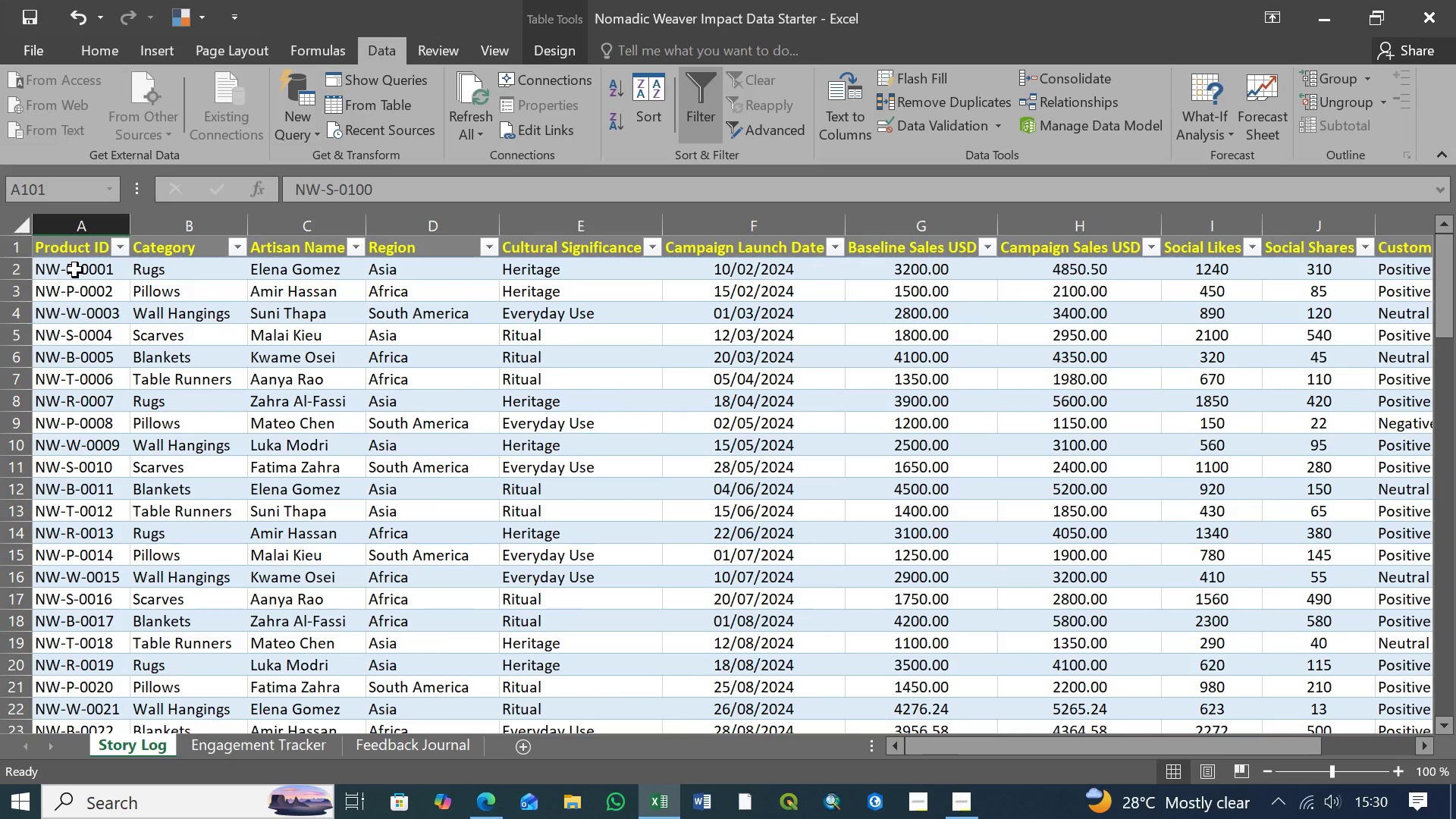 
hold_key(key=ShiftLeft, duration=1.5)
 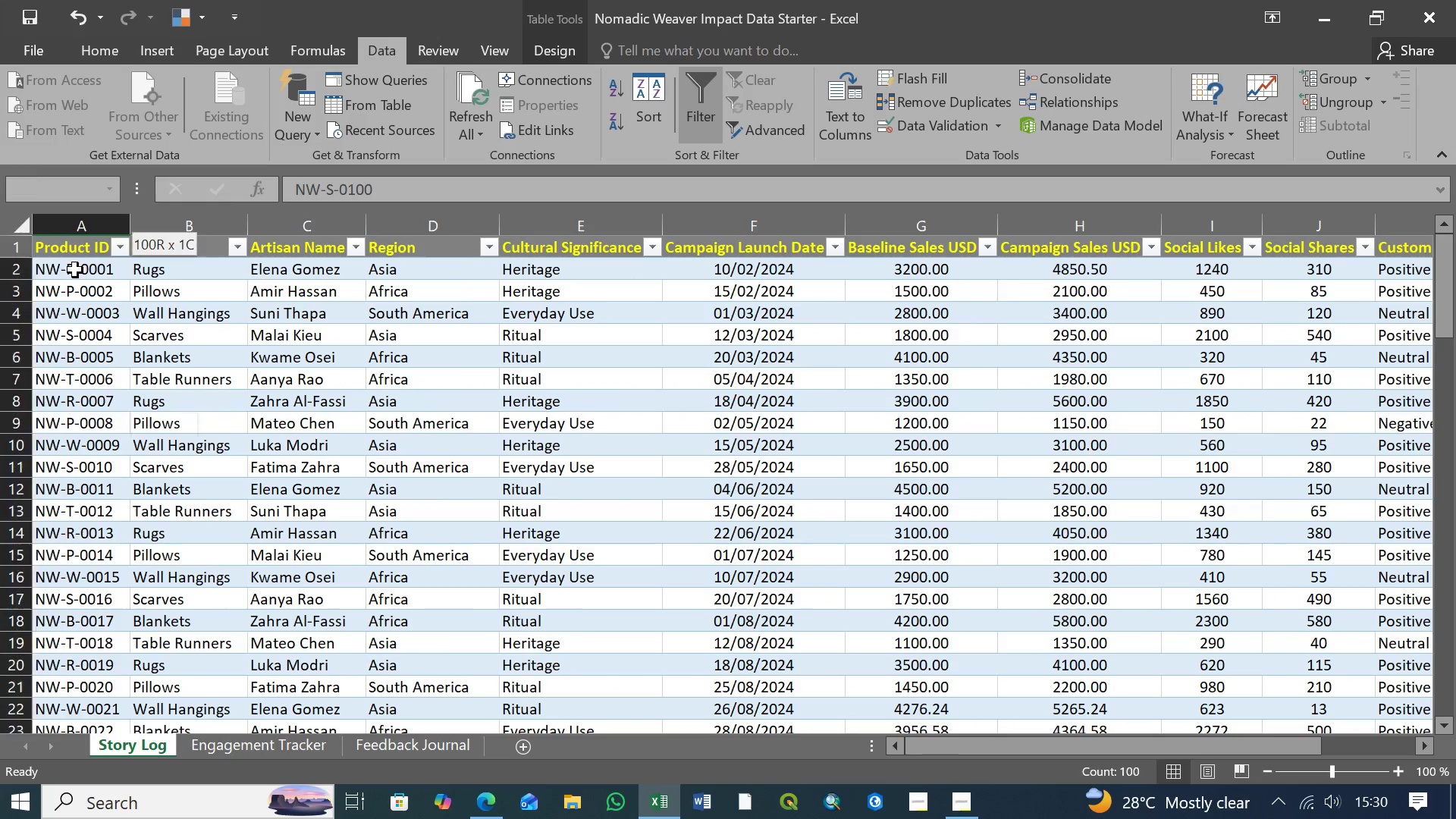 
hold_key(key=ShiftLeft, duration=1.19)
left_click([75, 270])
 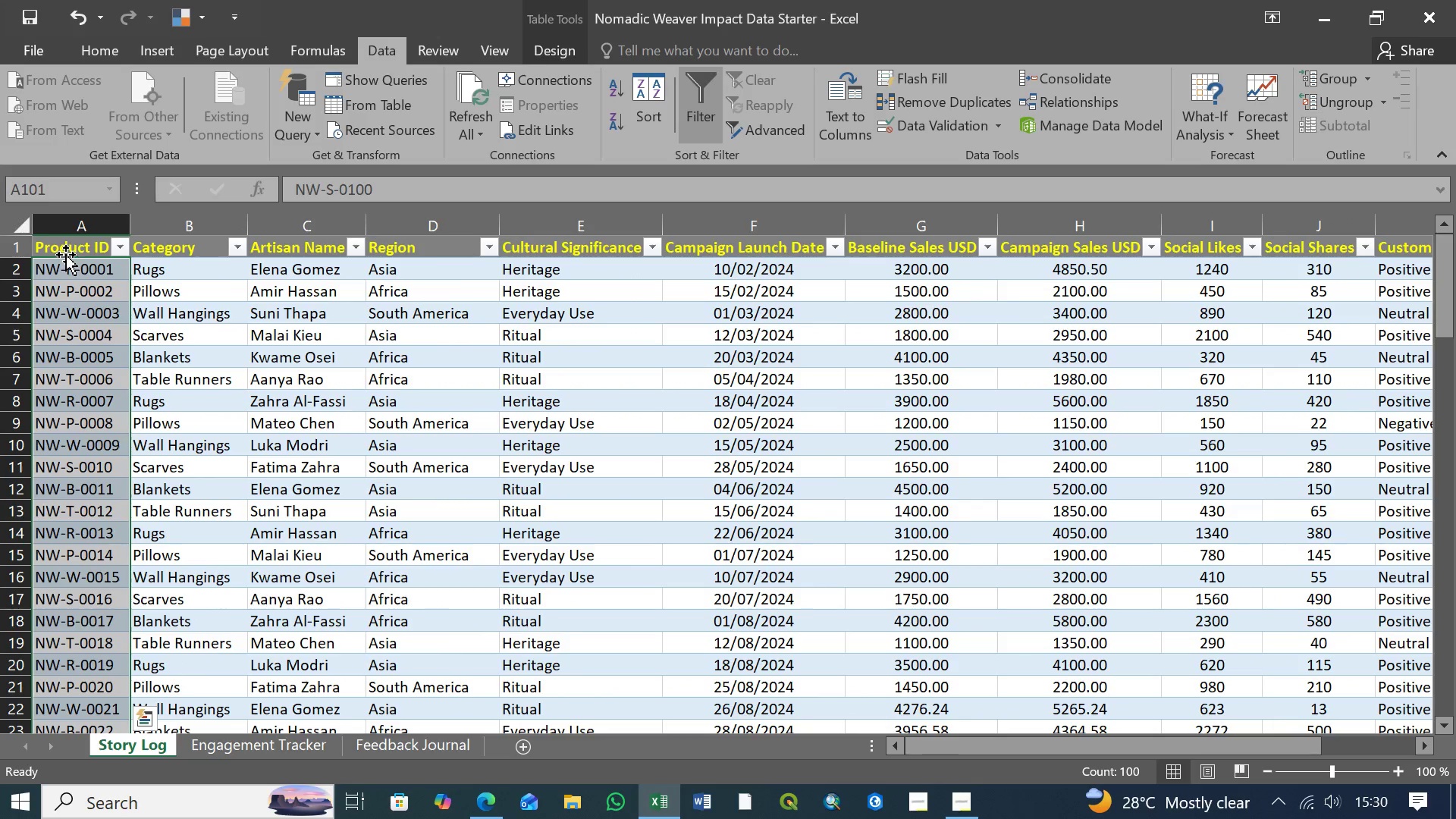 
left_click([318, 48])
 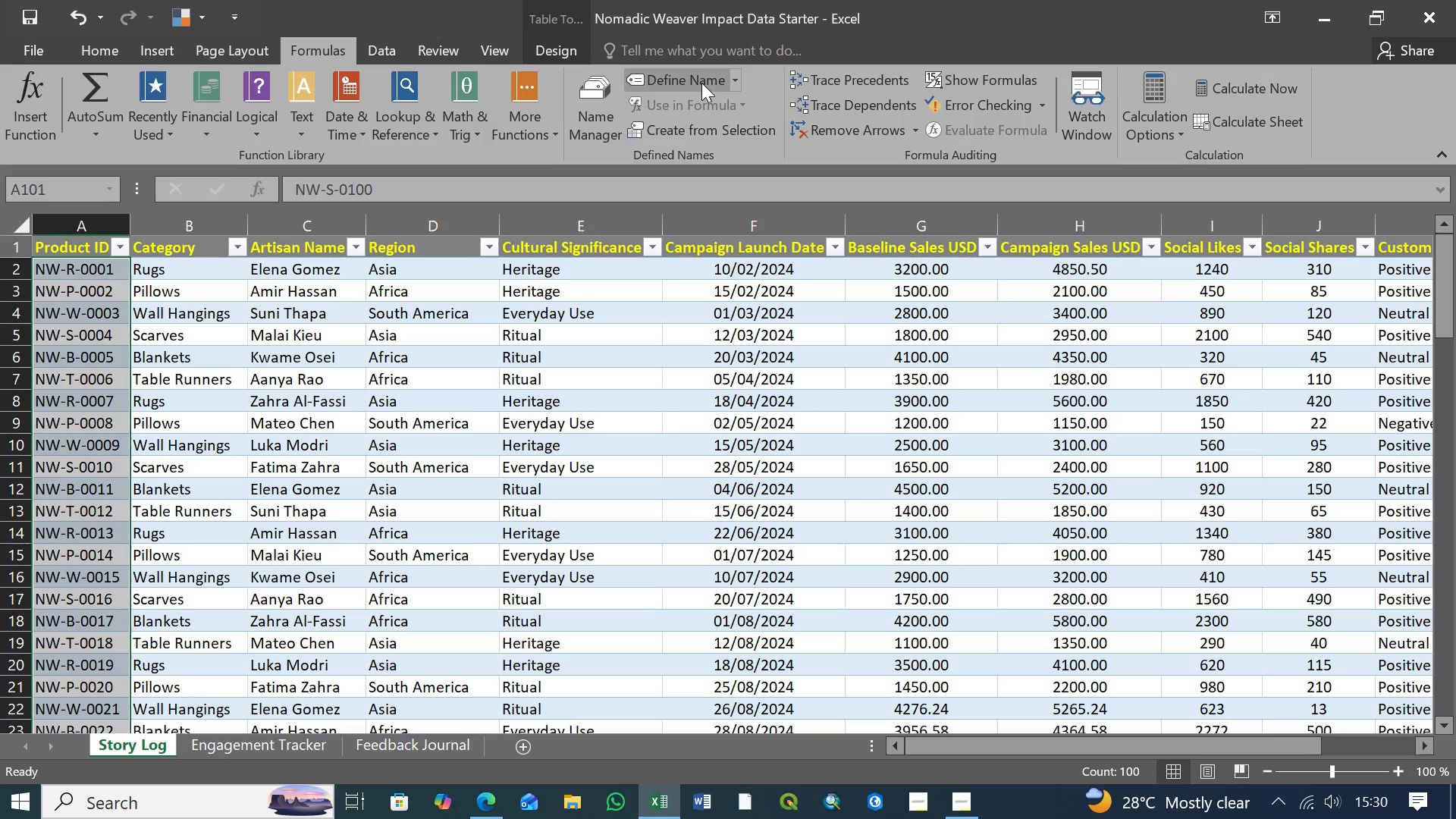 
left_click([701, 82])
 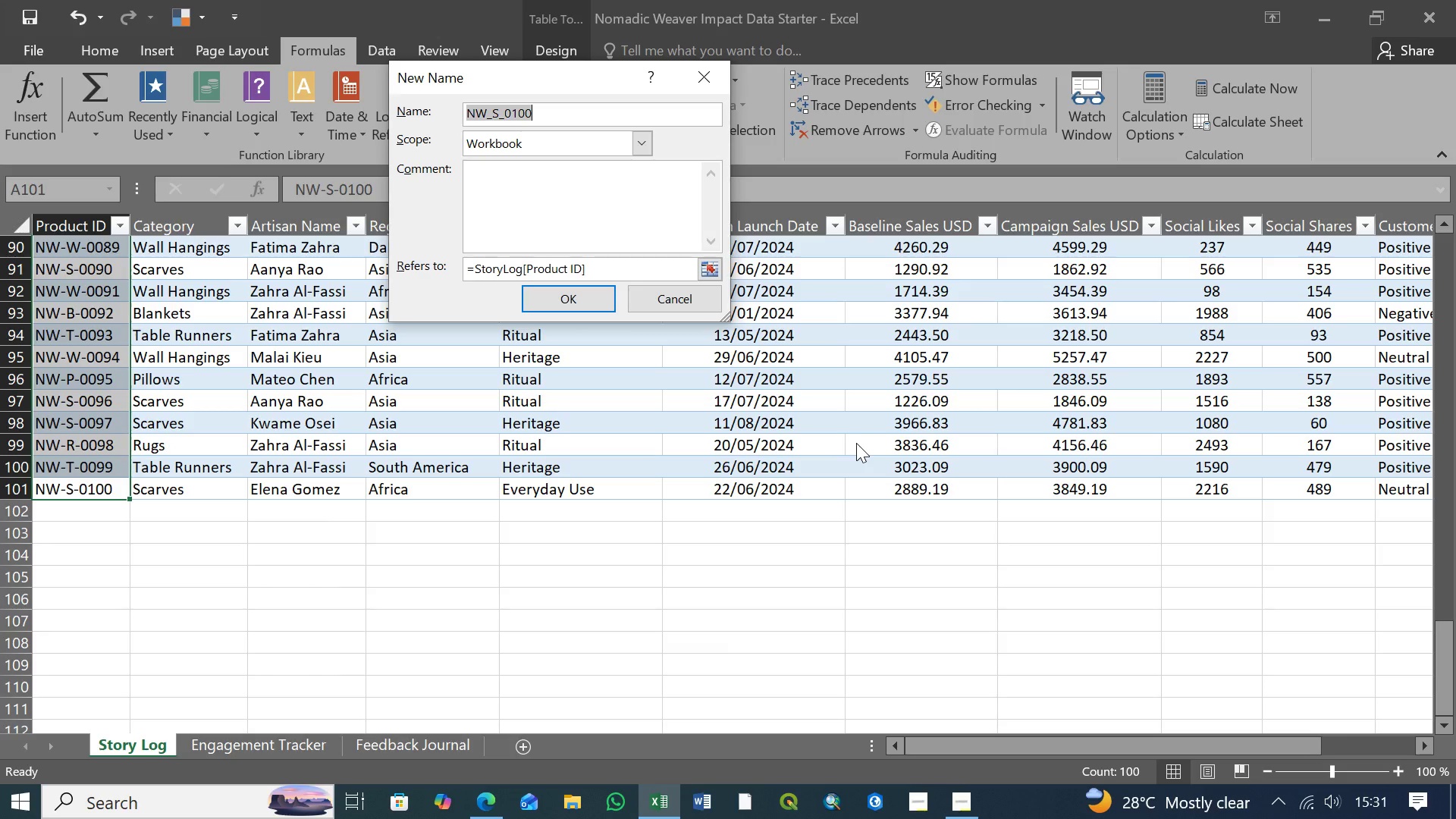 
wait(43.03)
 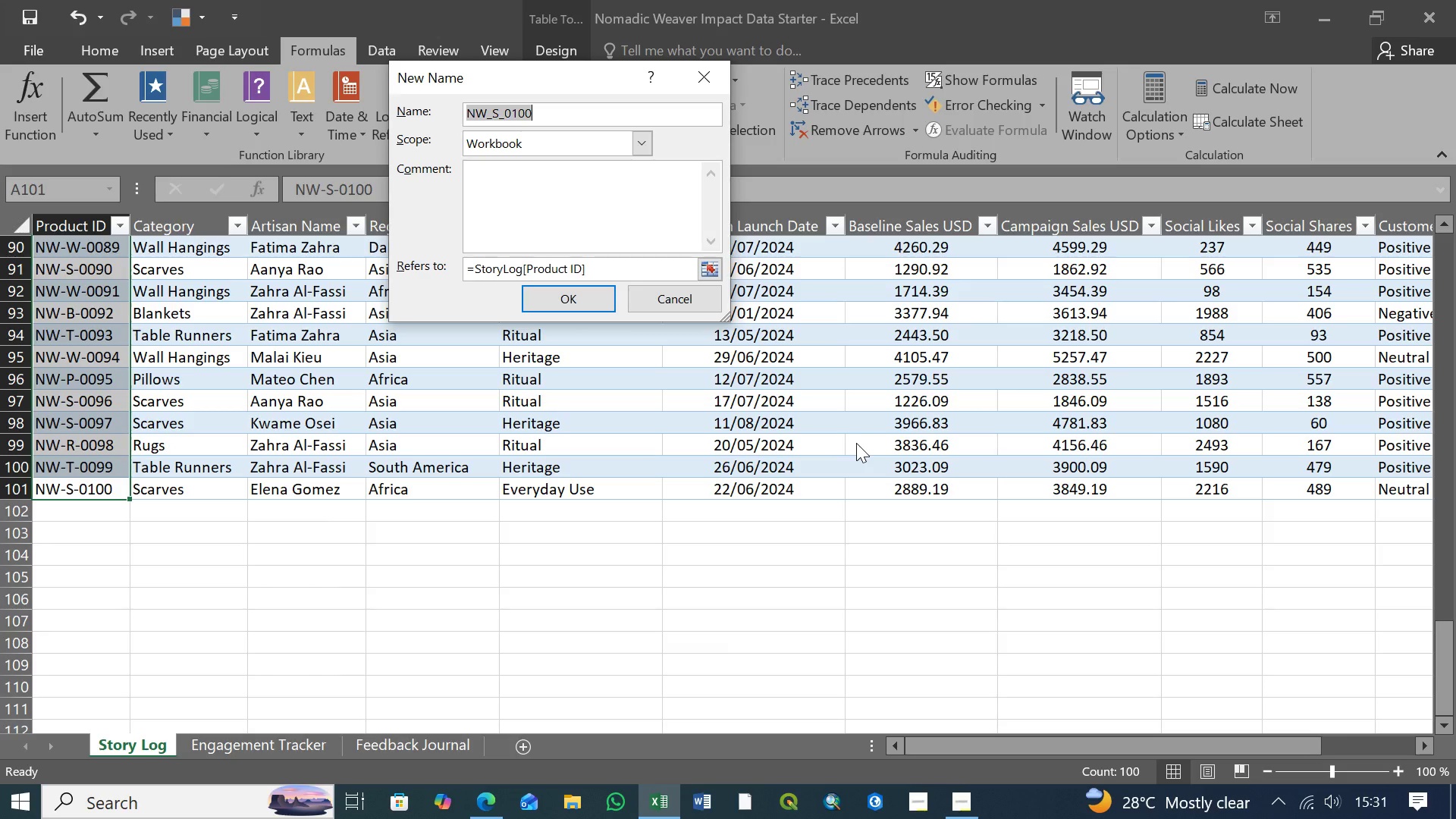 
type(Story)
 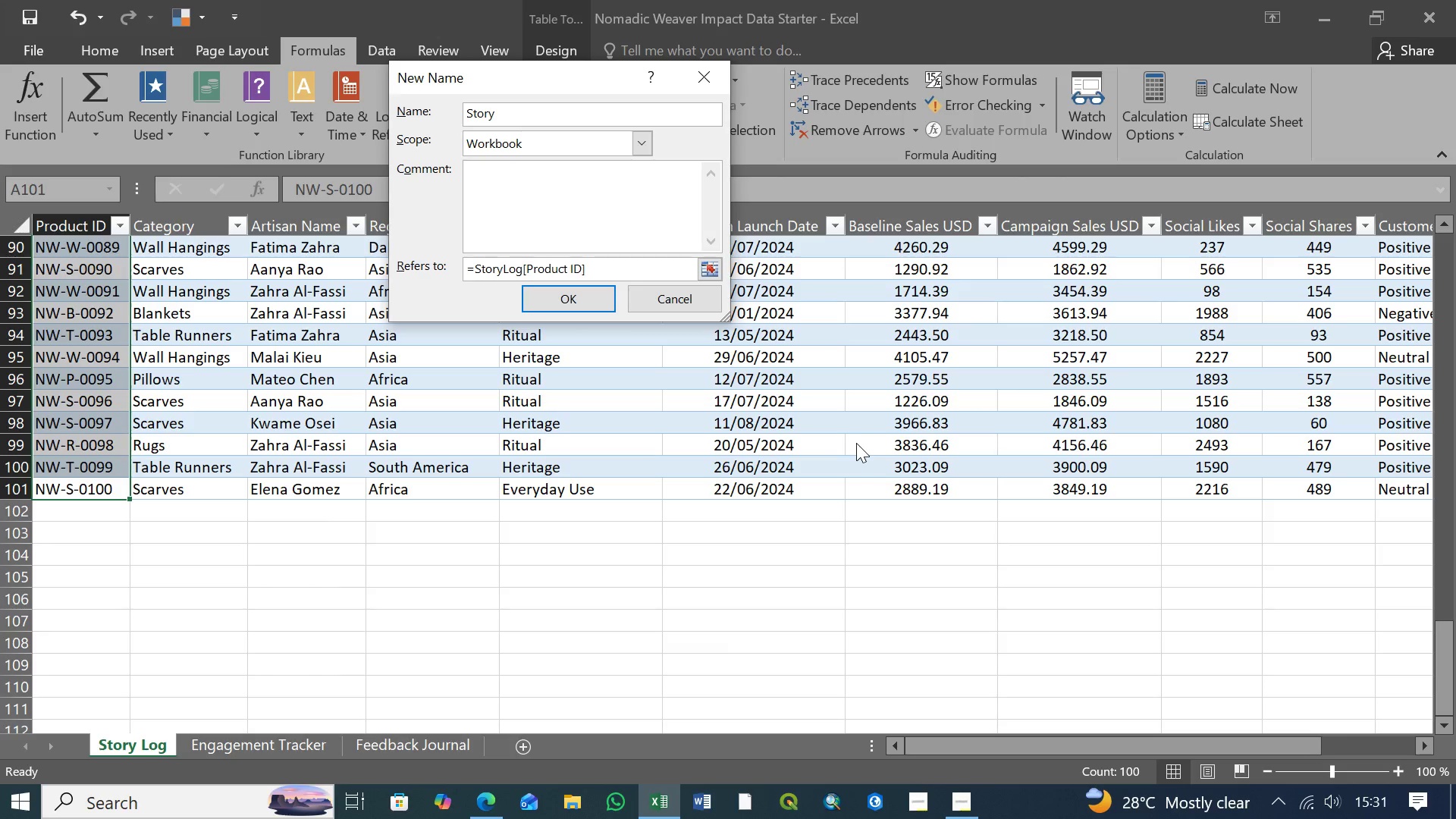 
type(Log_)
 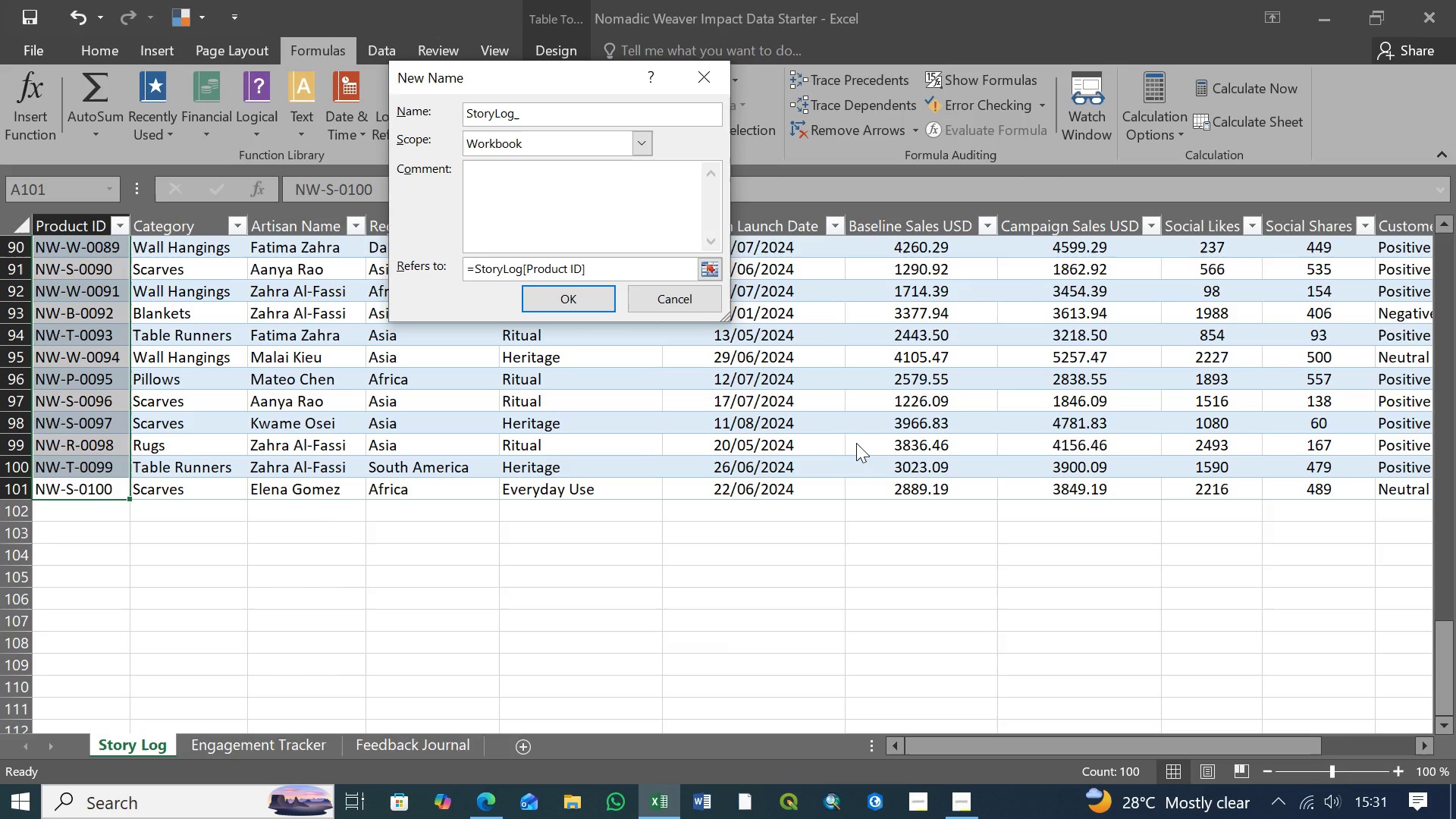 
type(ProductID)
 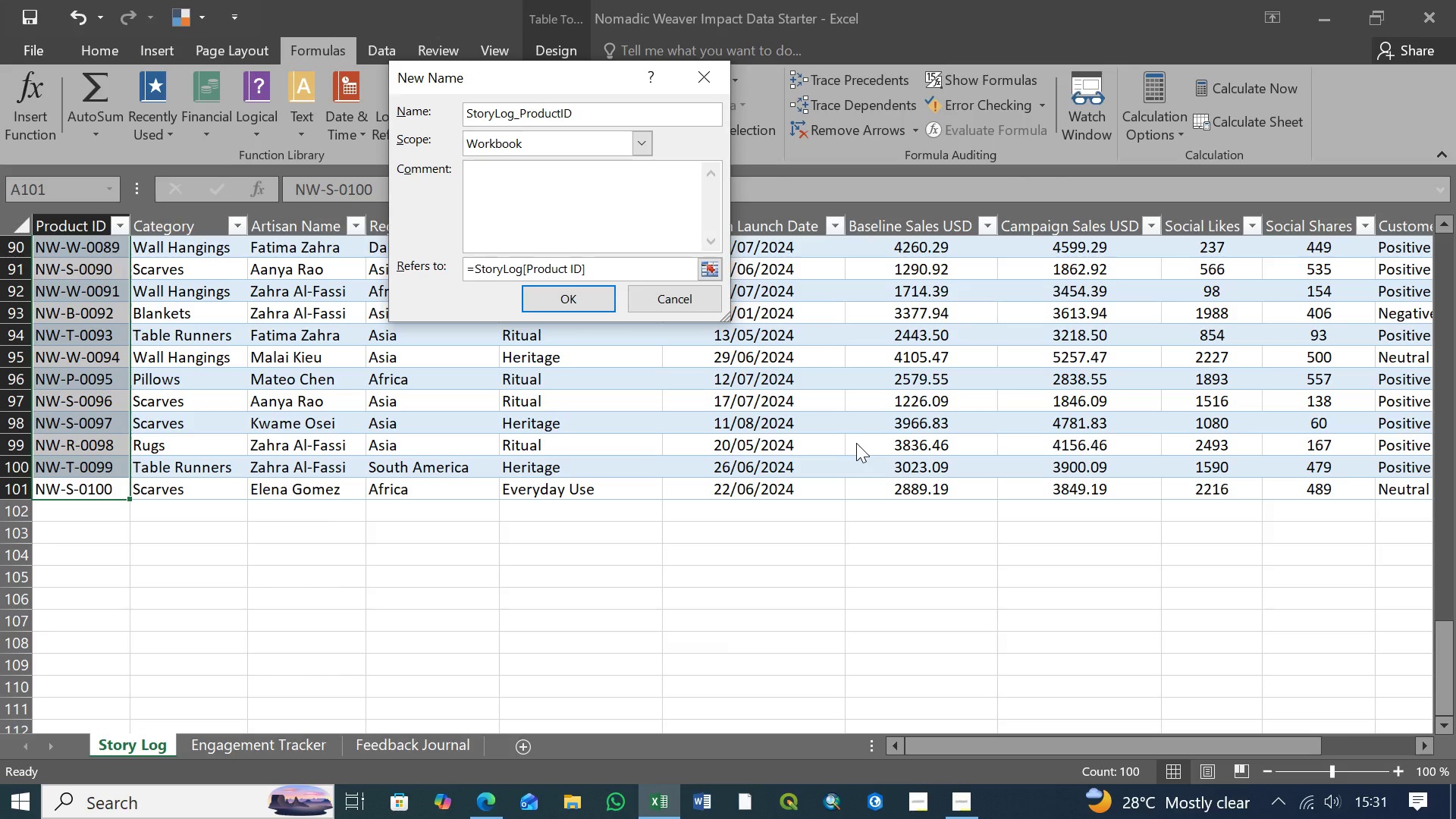 
key(S)
 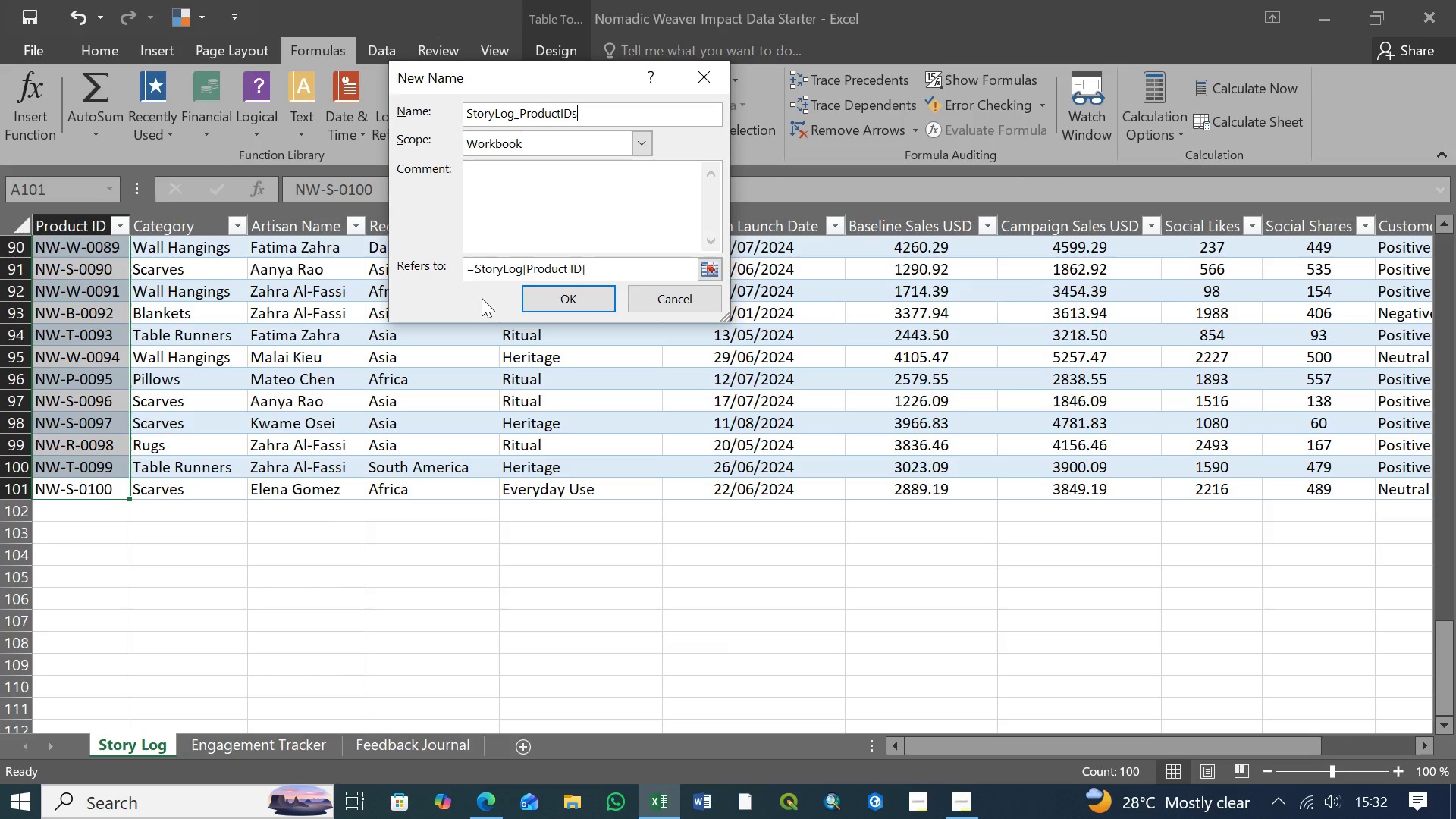 
wait(71.38)
 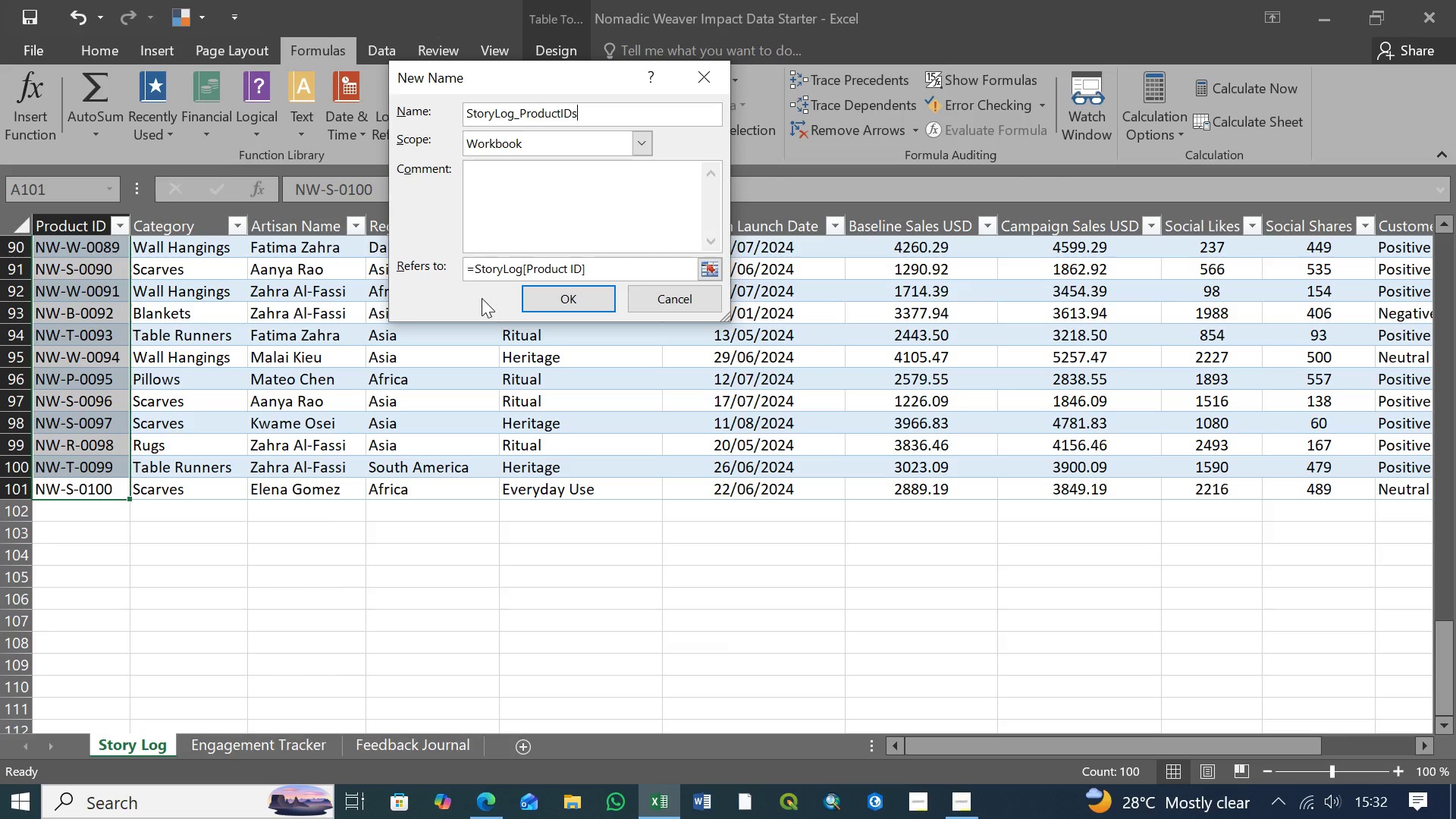 
left_click([574, 300])
 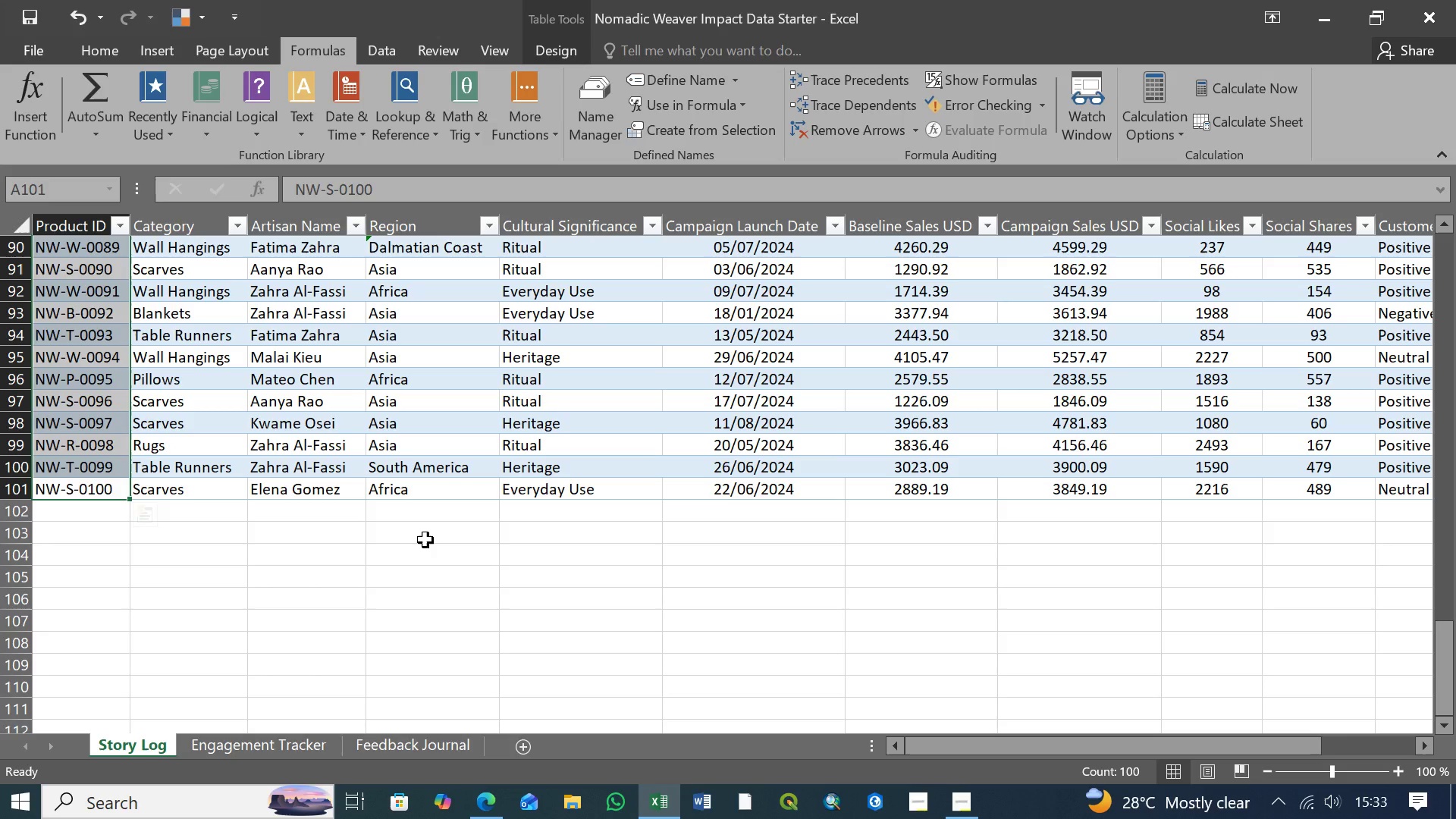 
wait(35.47)
 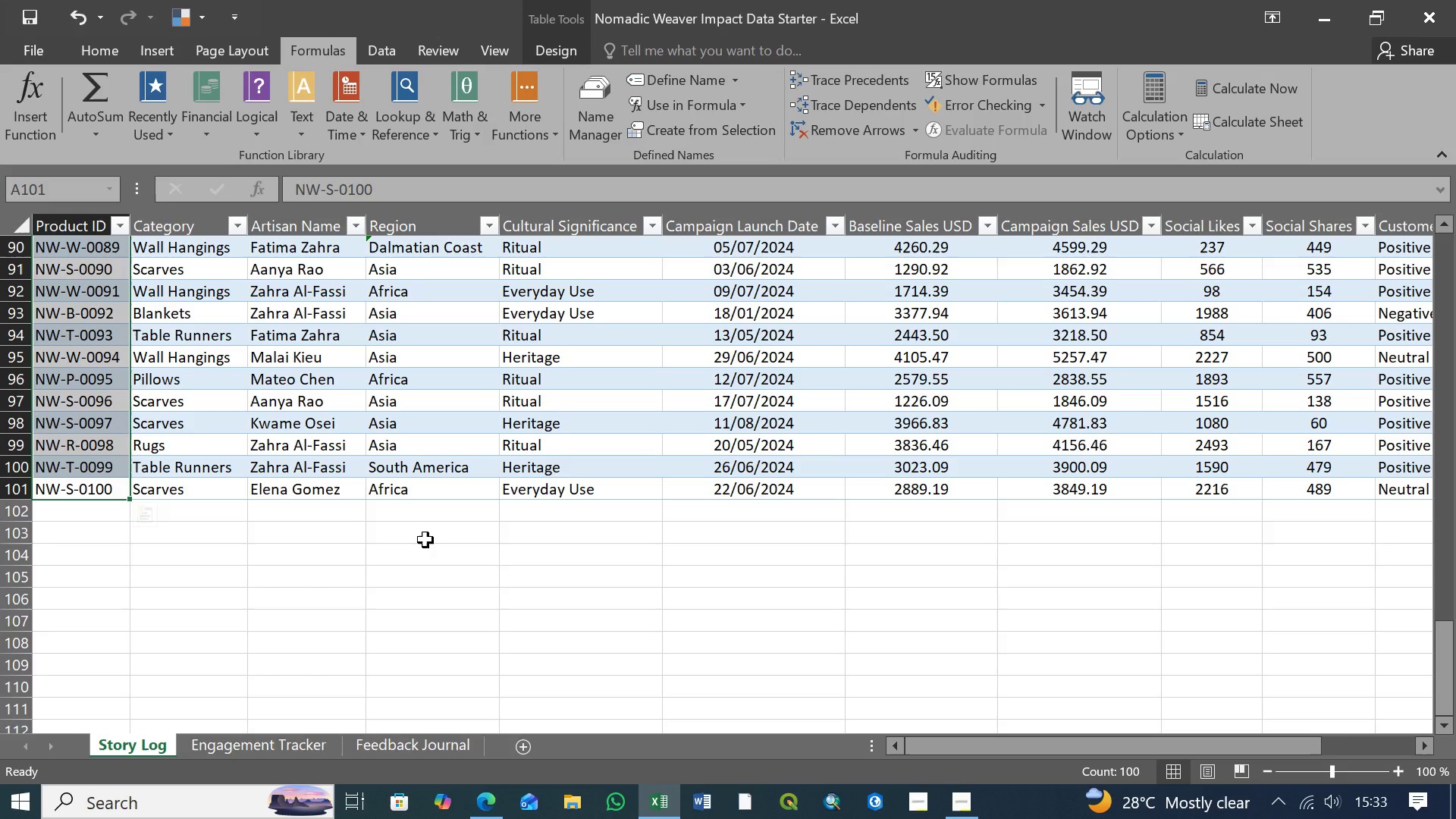 
left_click([265, 745])
 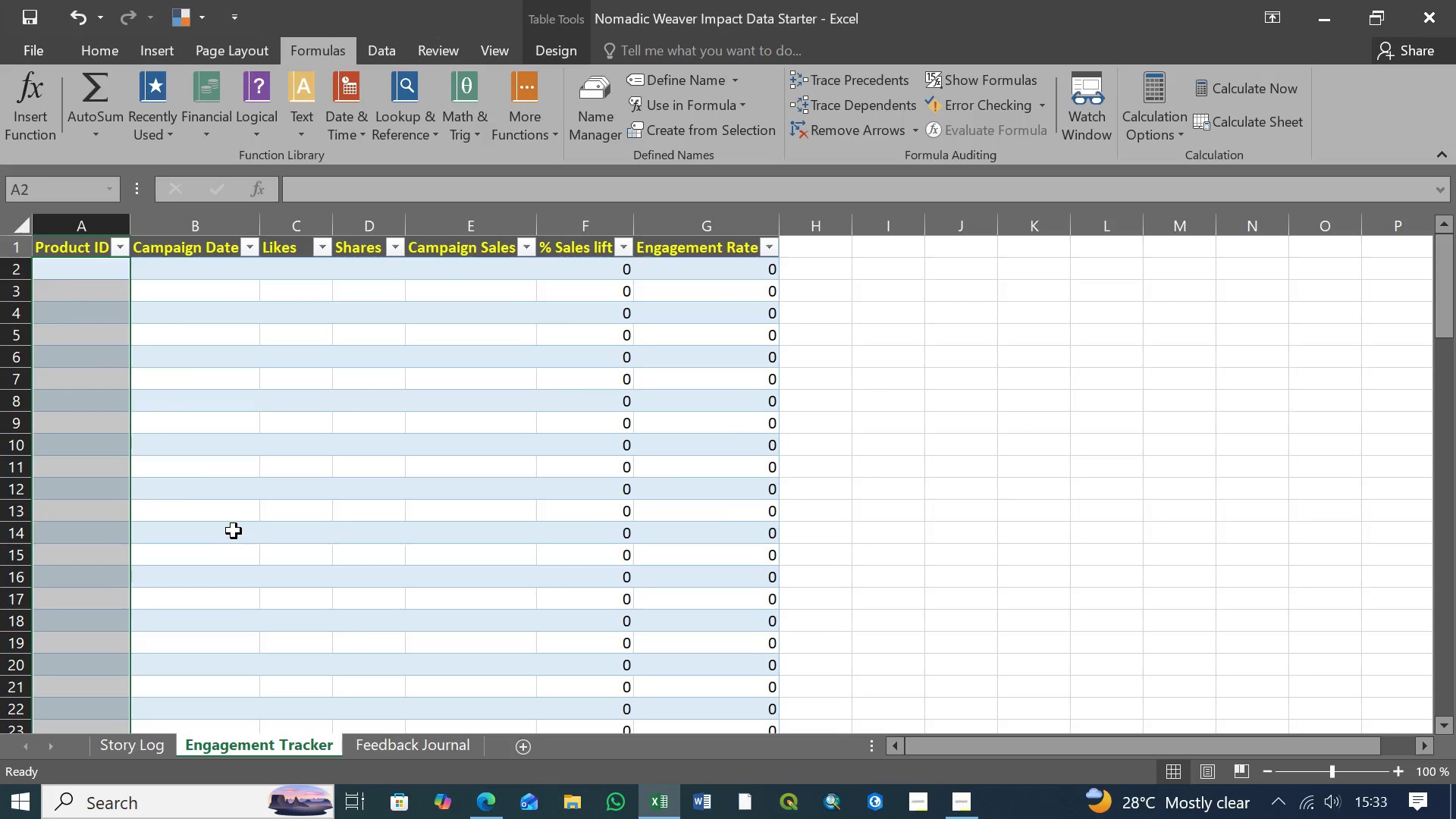 
scroll: coordinate [157, 540], scroll_direction: up, amount: 20.0
 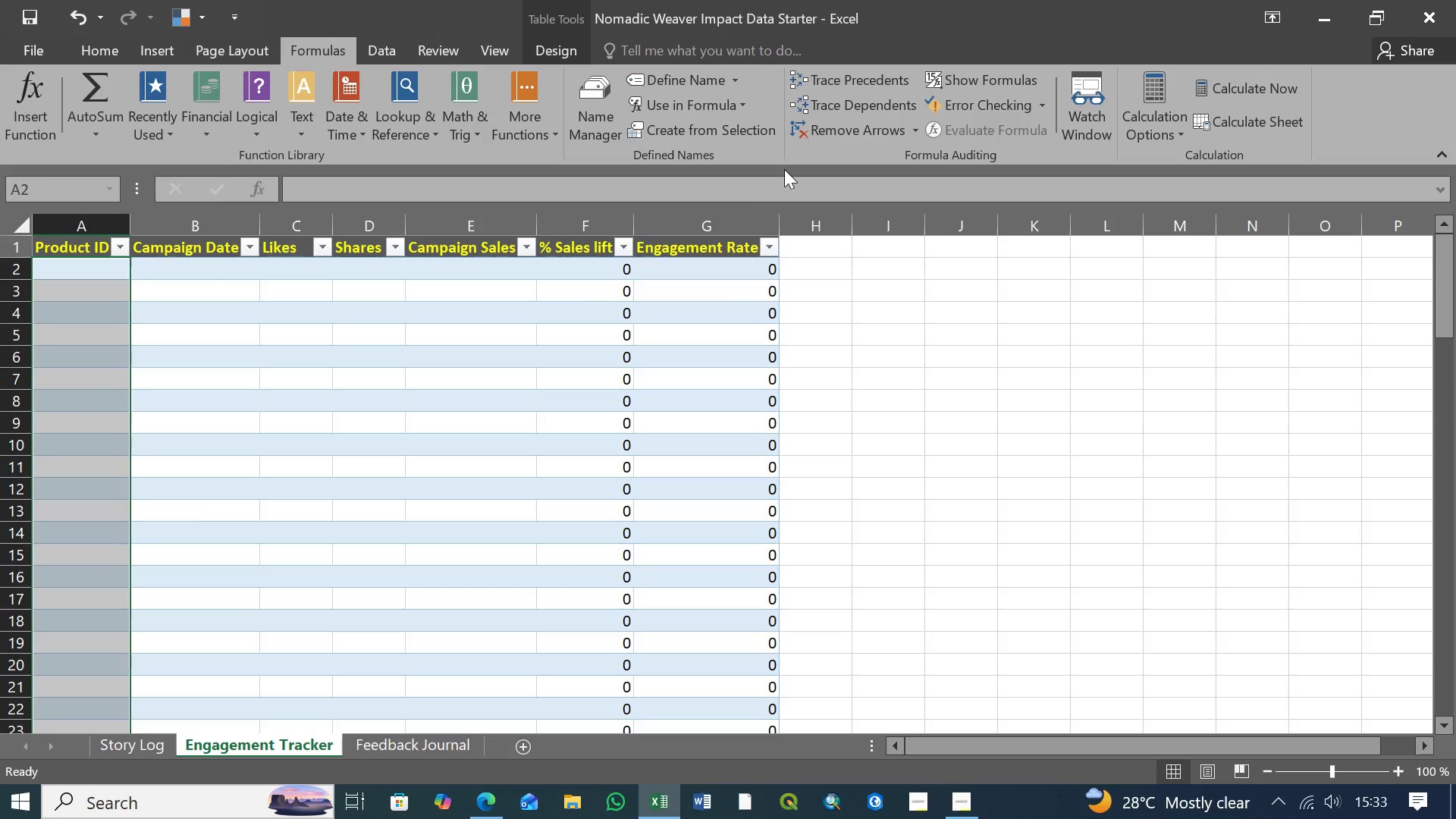 
left_click([386, 46])
 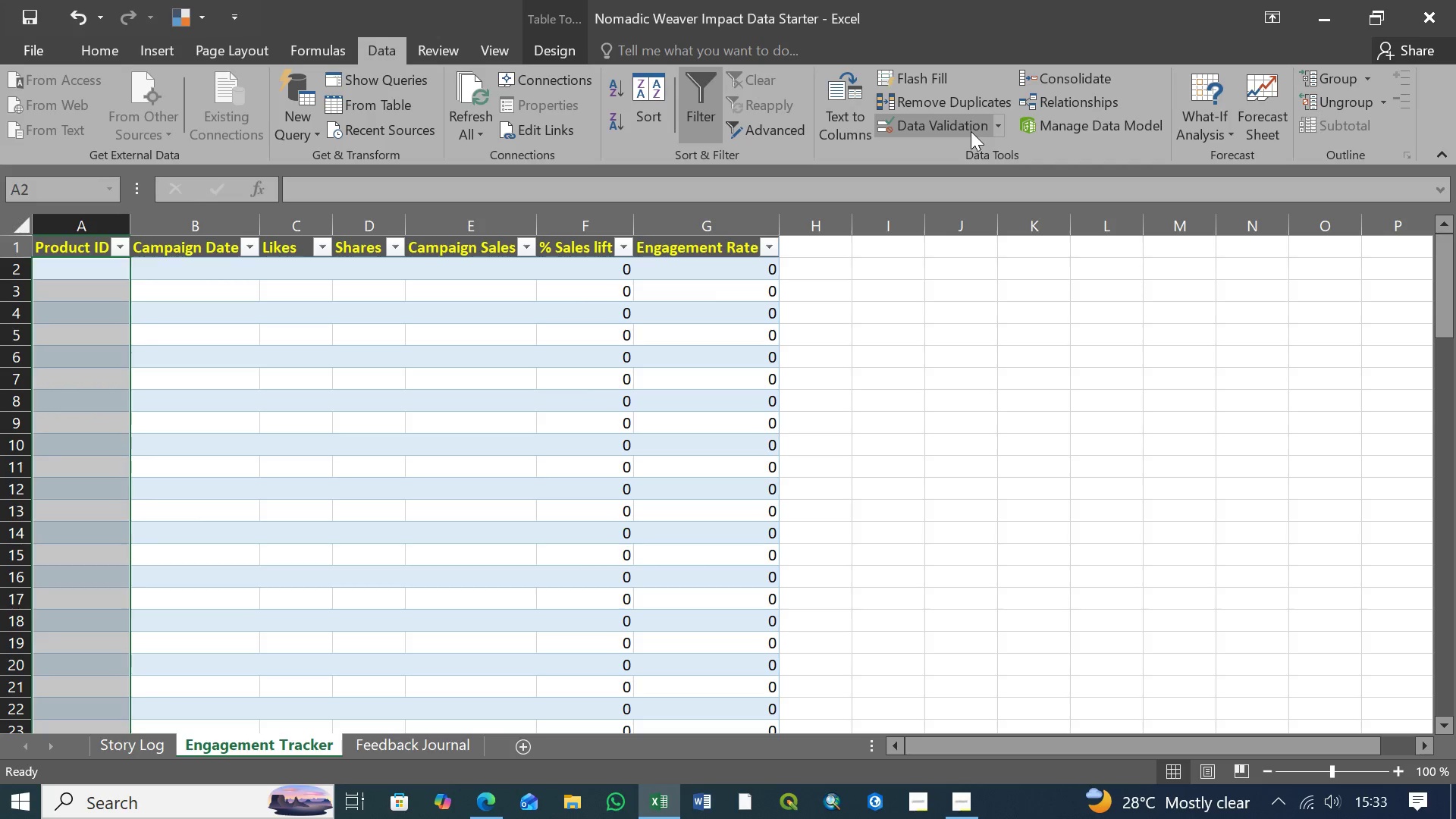 
left_click([964, 125])
 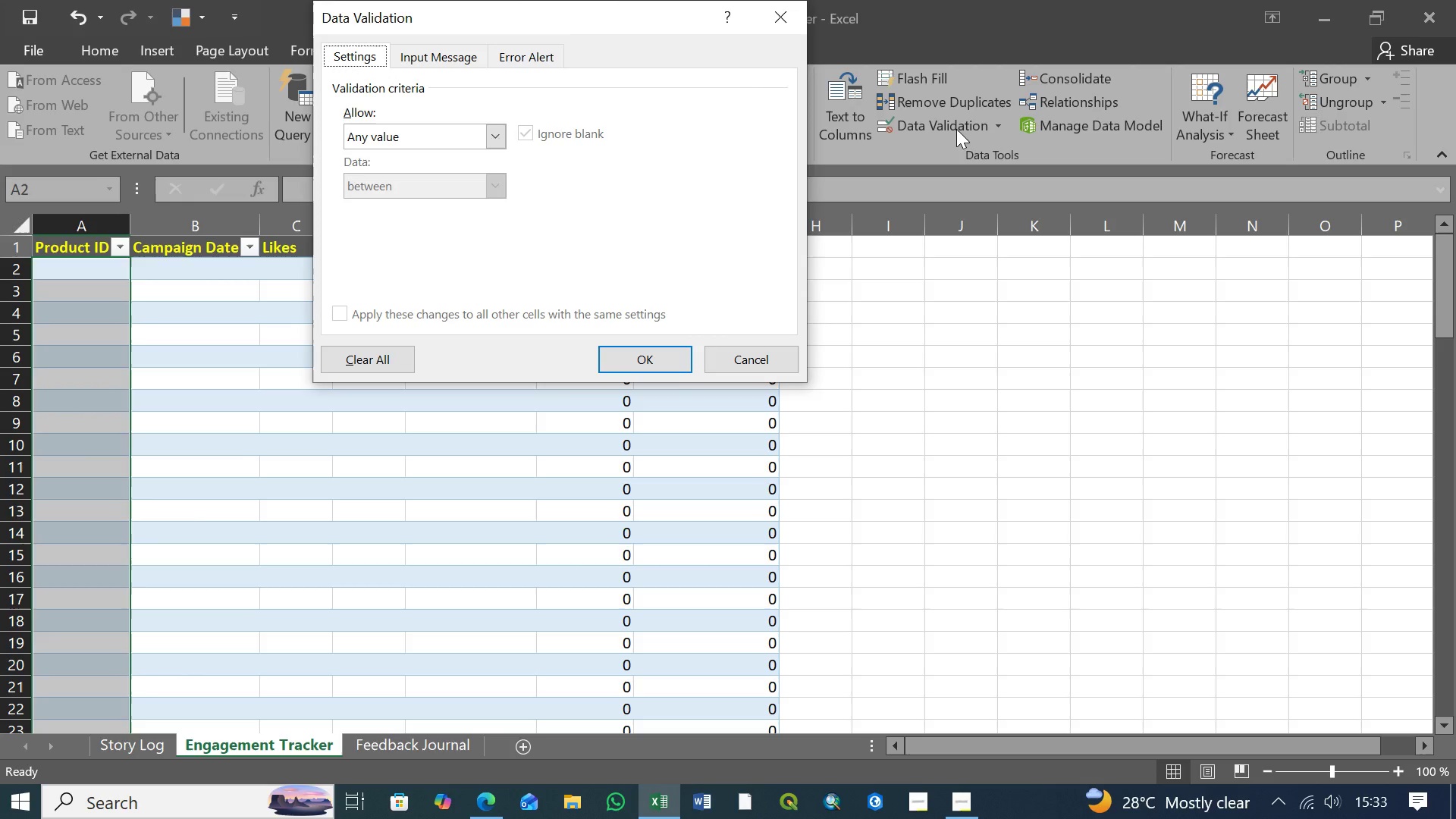 
wait(9.19)
 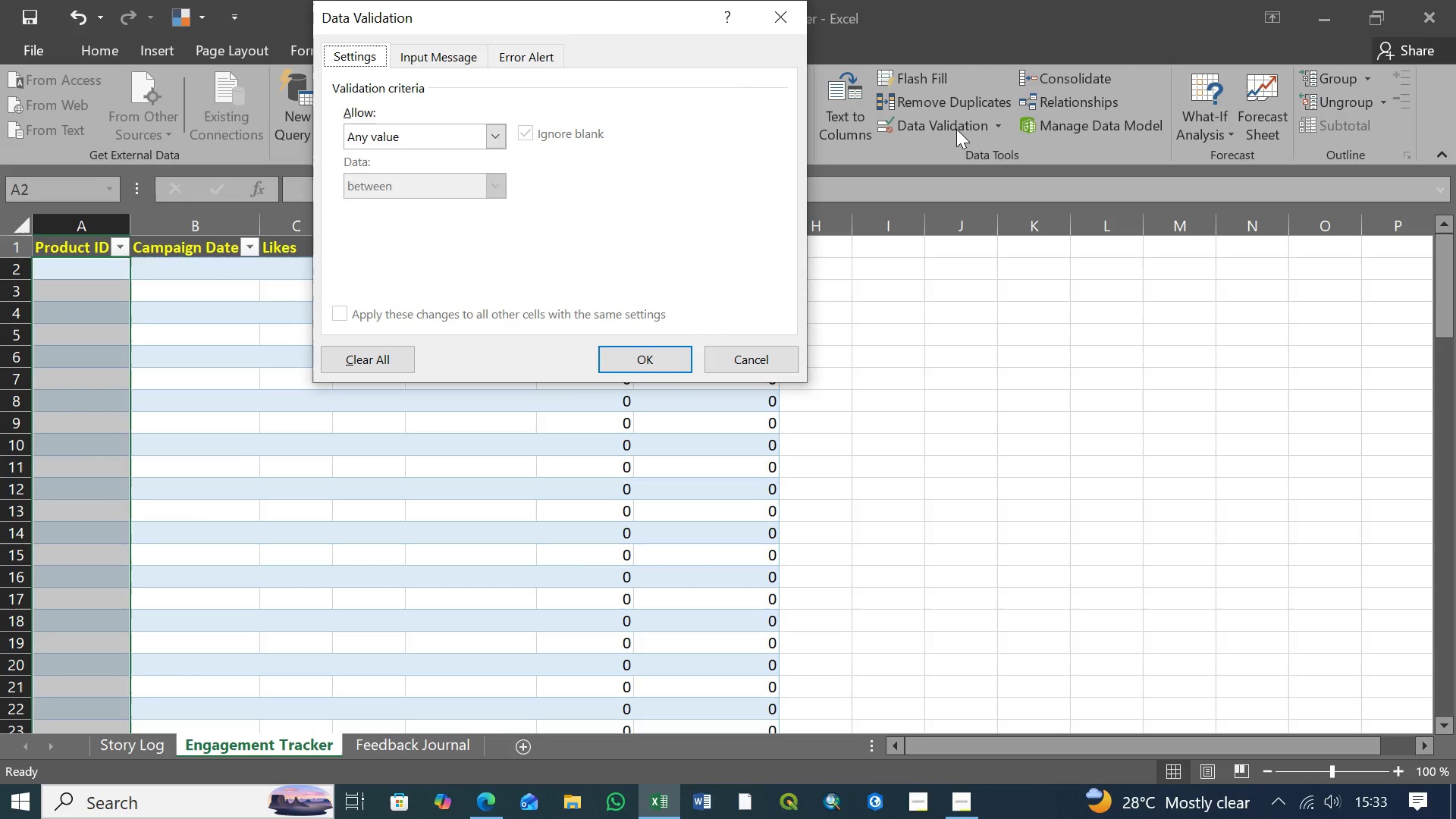 
left_click([494, 135])
 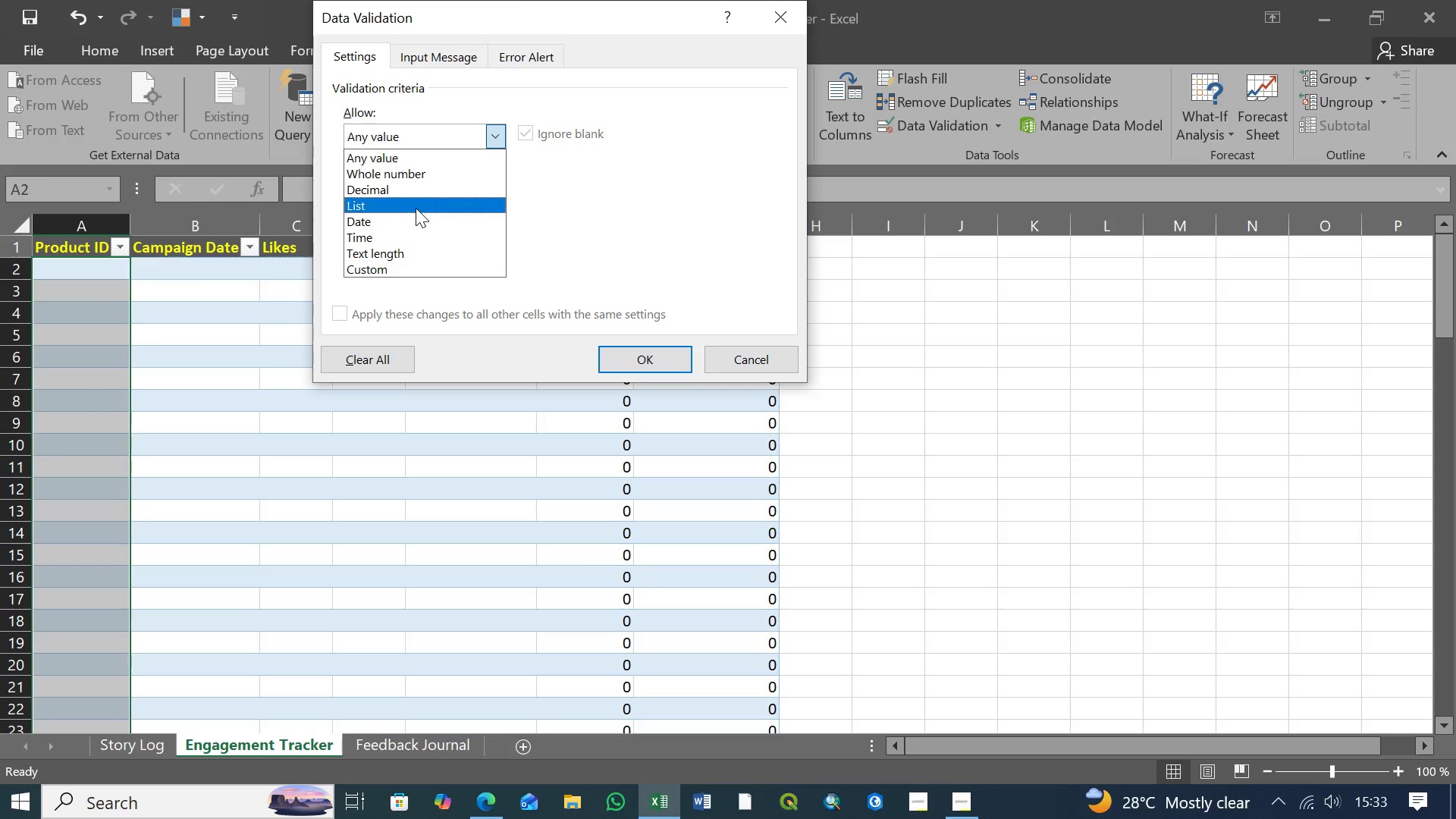 
left_click([416, 208])
 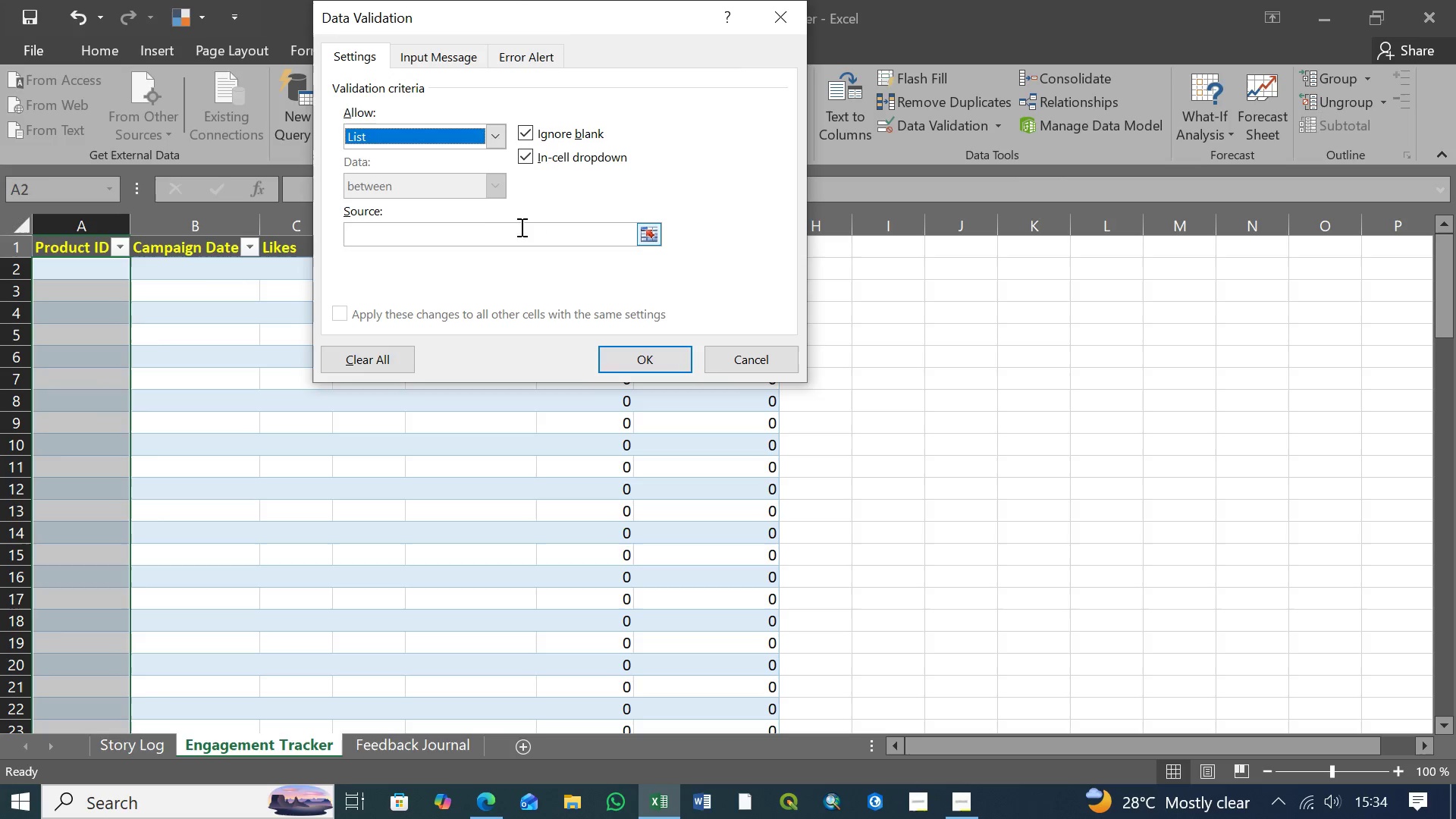 
left_click([418, 234])
 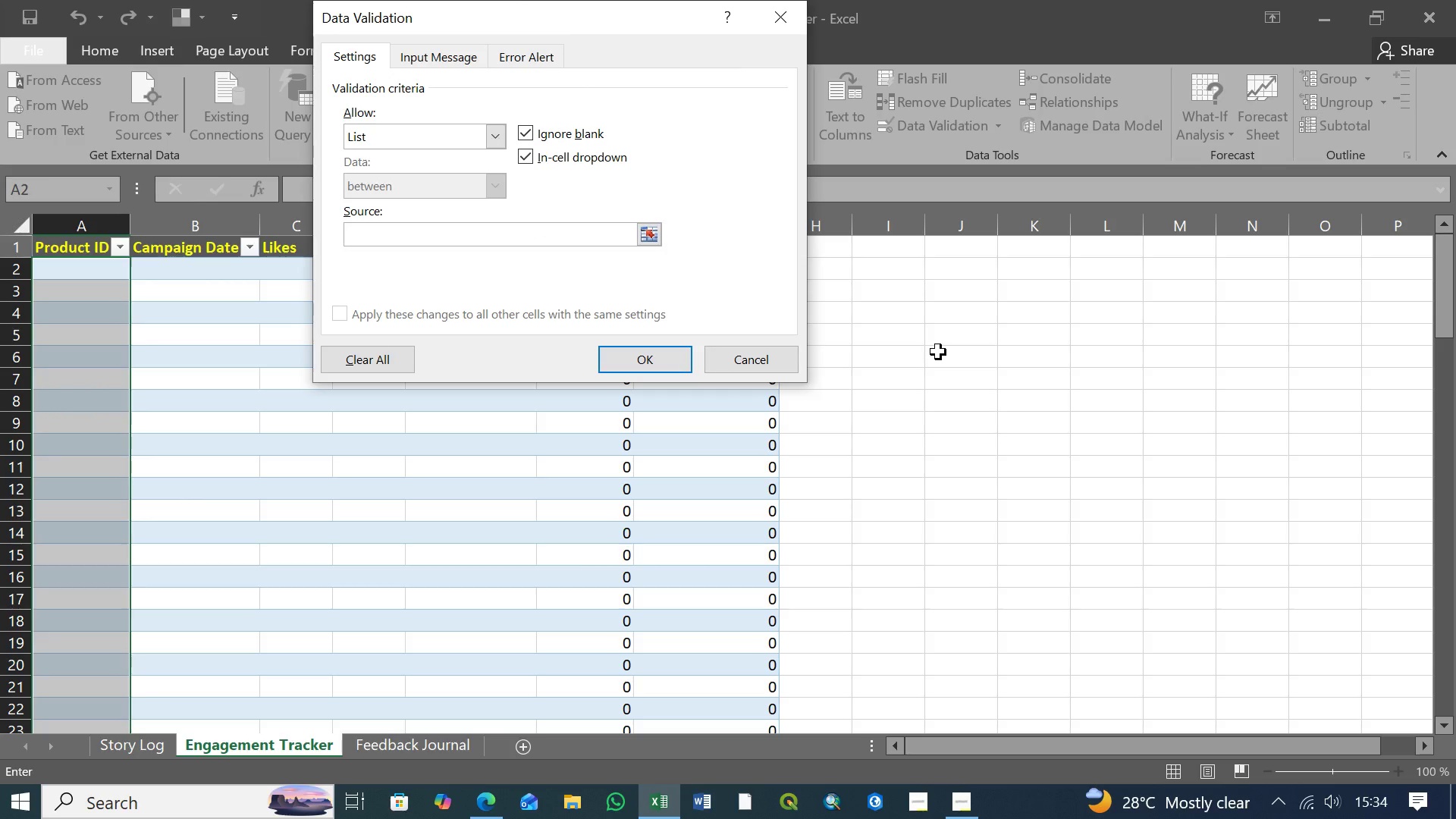 
type(StoryLoy_ProductIDs)
 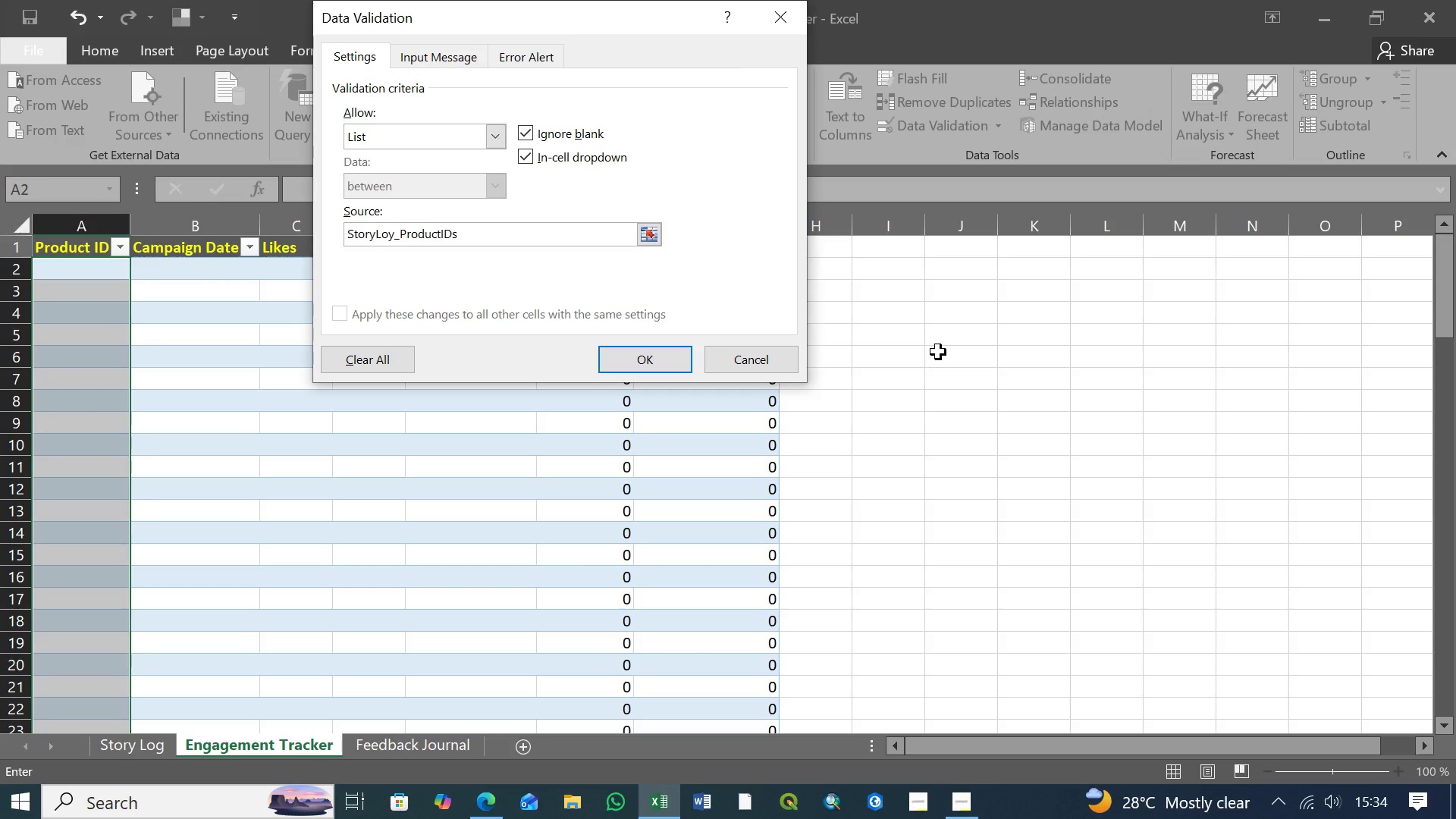 
left_click([662, 353])
 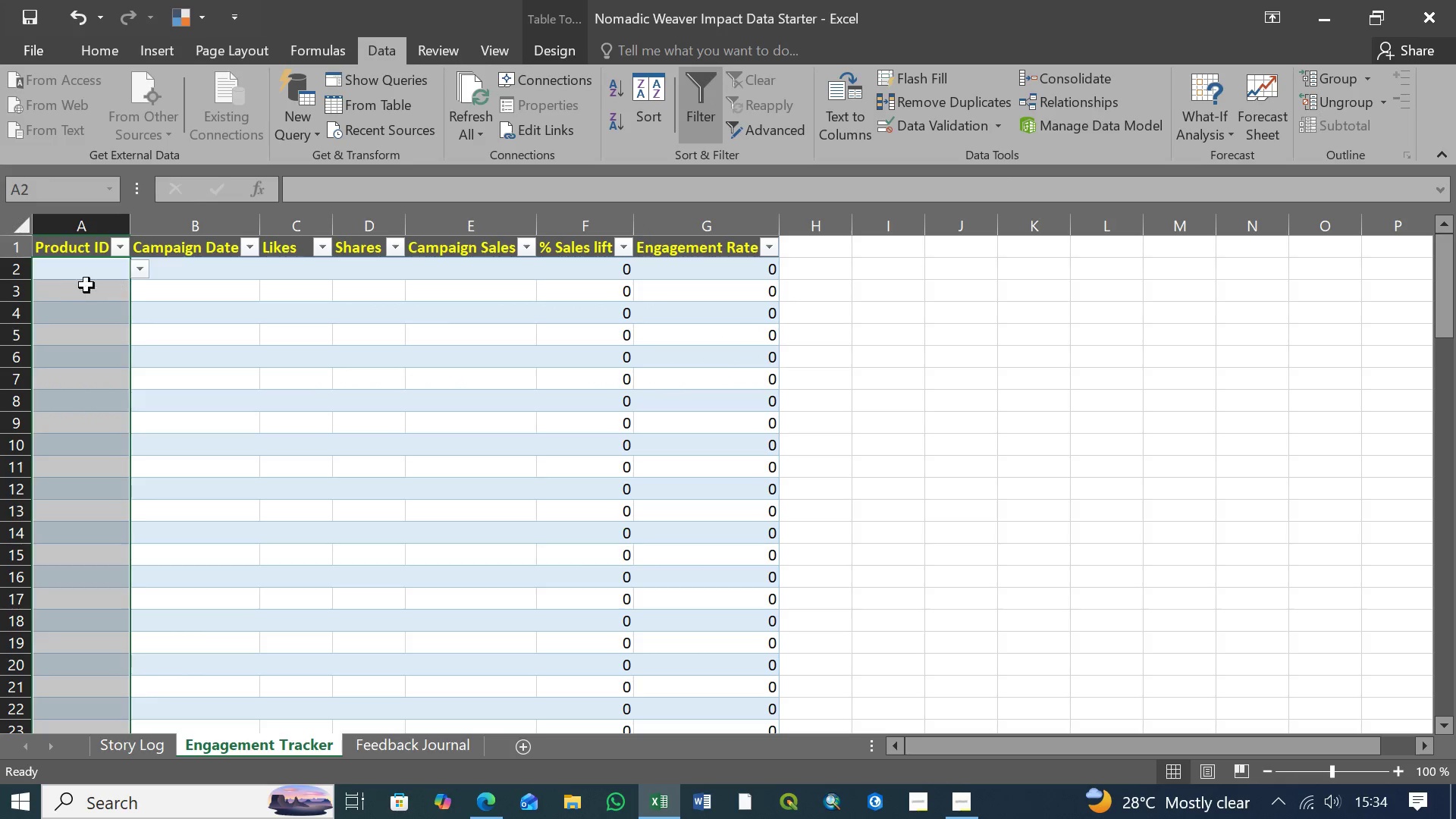 
left_click([96, 274])
 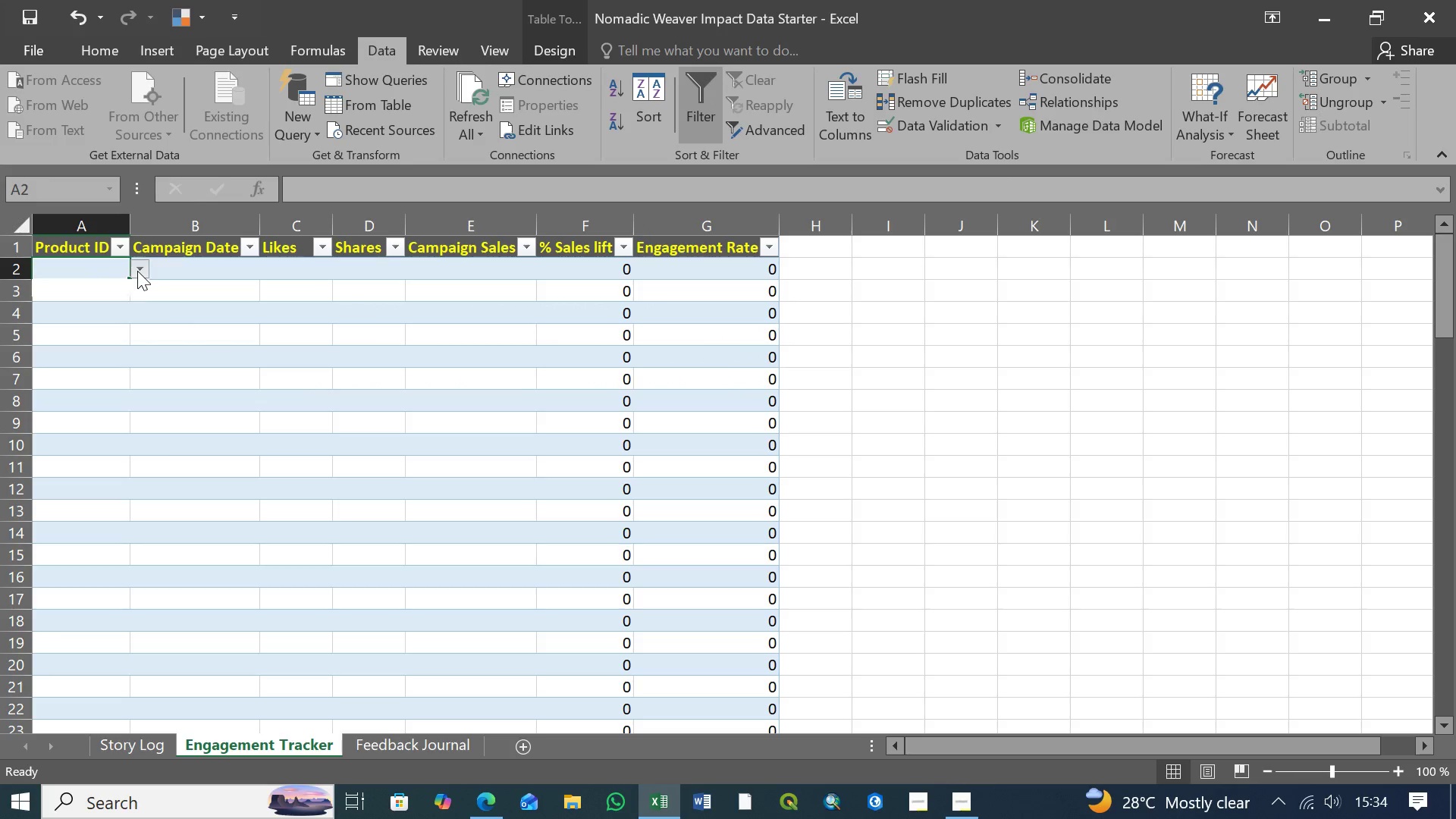 
left_click([137, 271])
 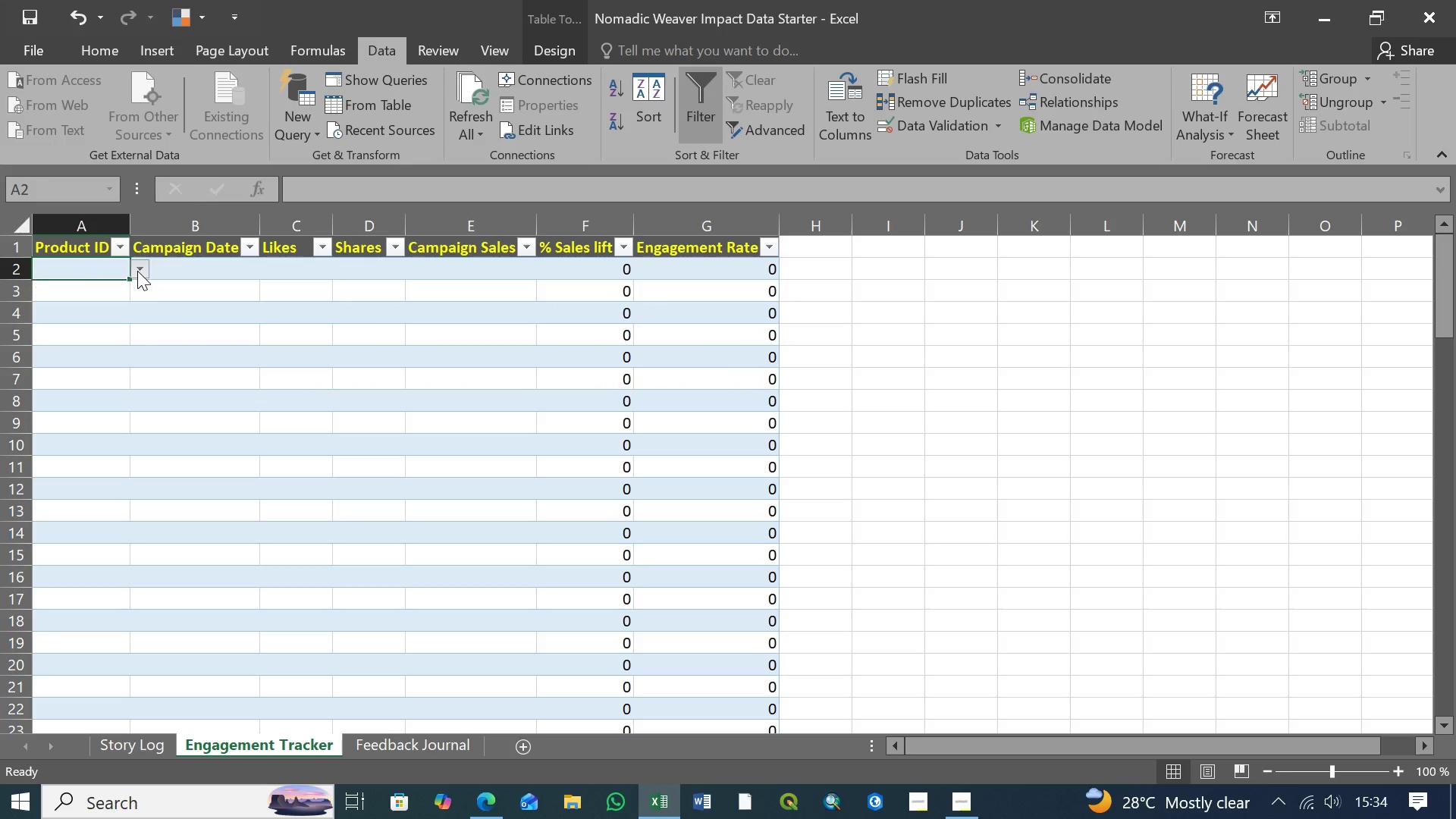 
left_click([137, 271])
 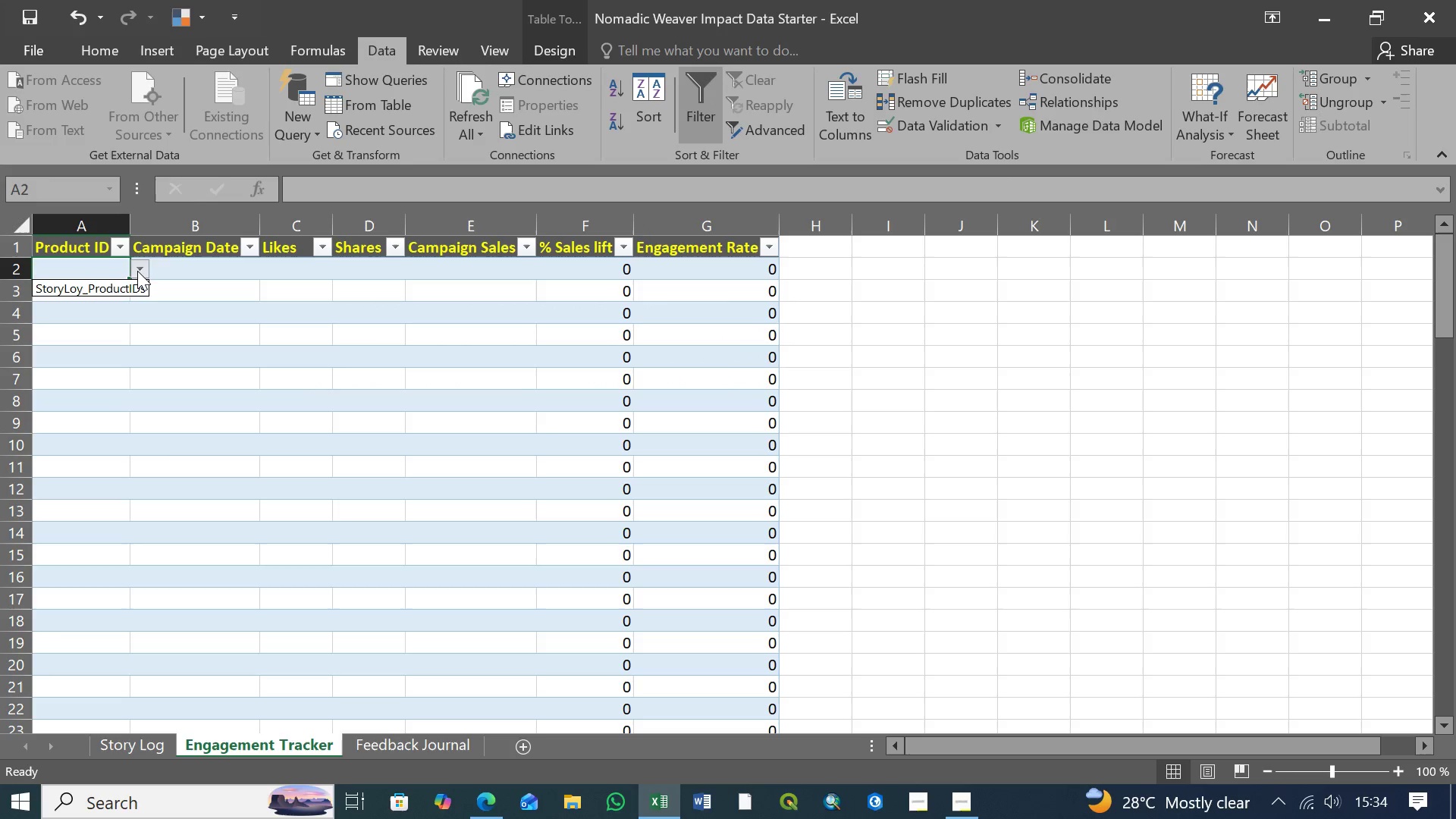 
double_click([137, 271])
 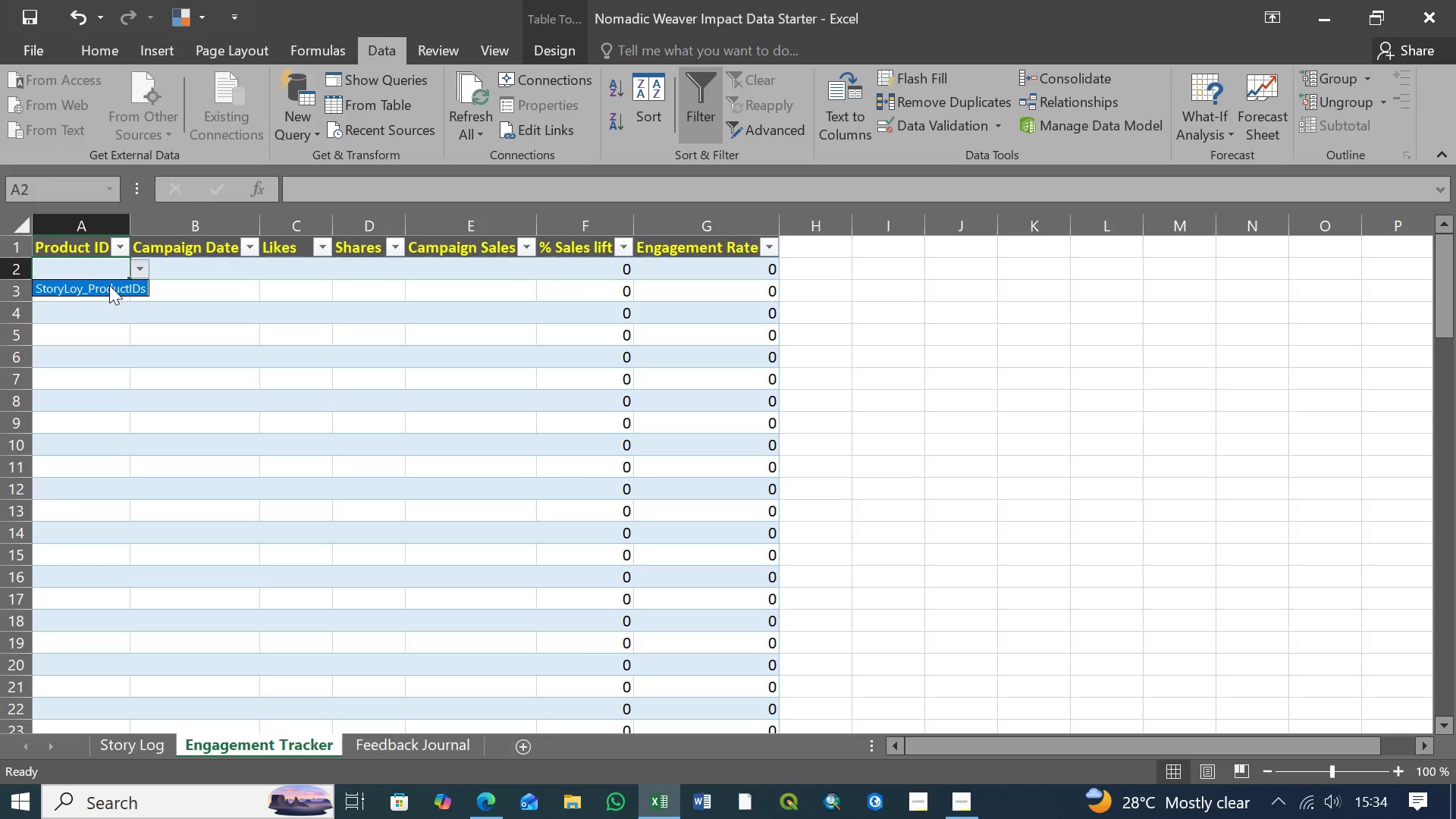 
key(Control+Z)
 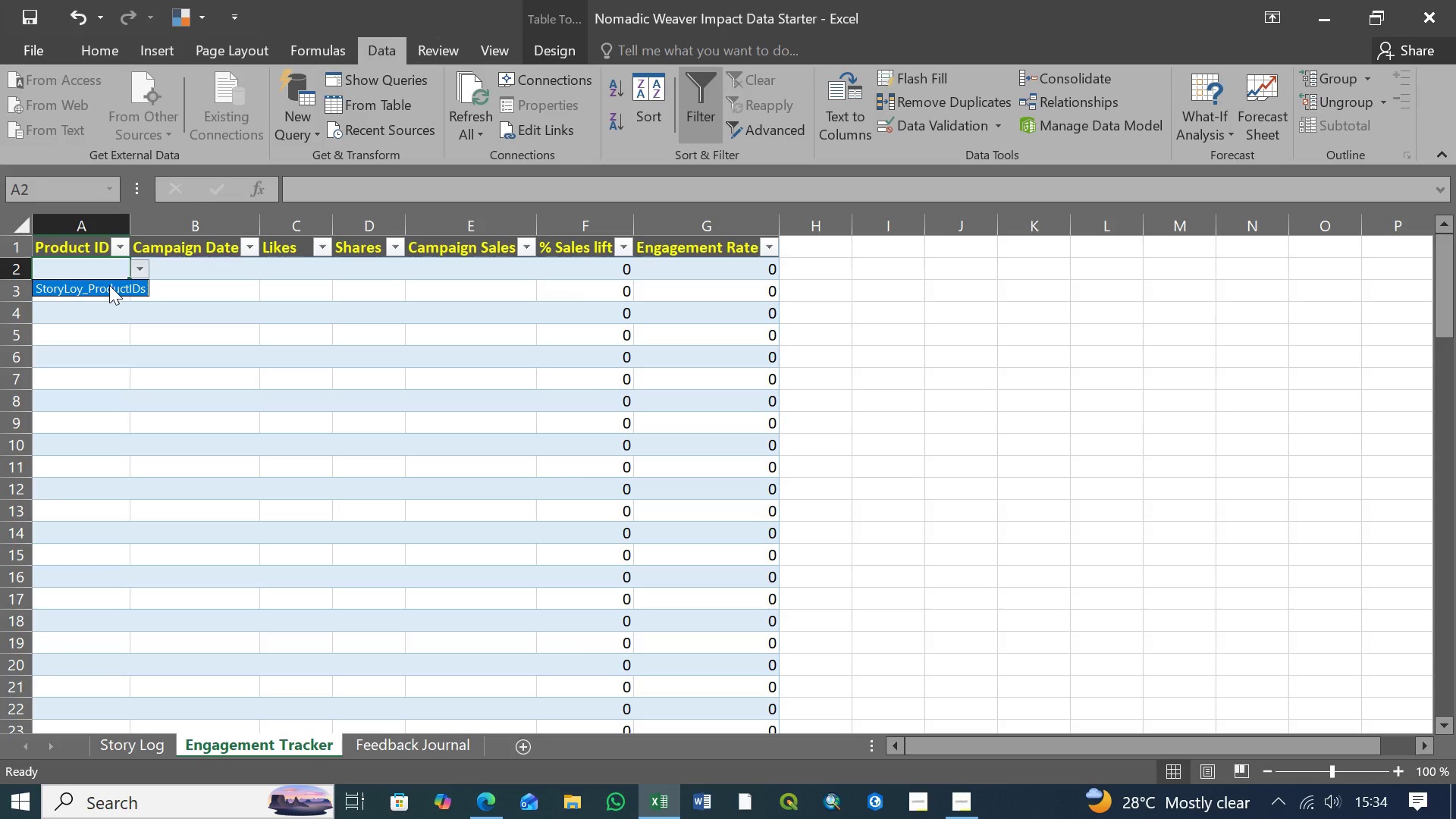 
key(Control+Z)
 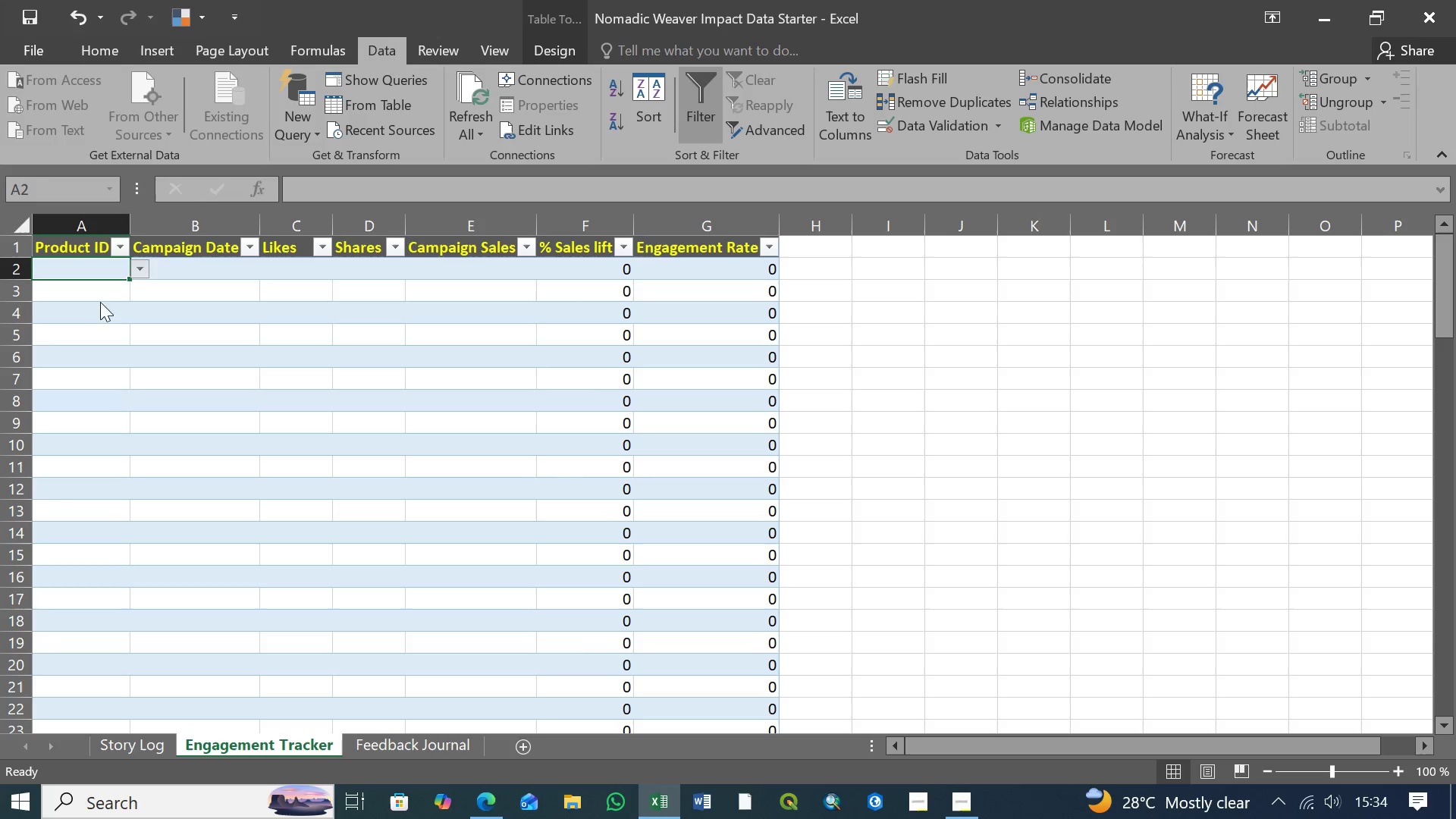 
left_click([100, 302])
 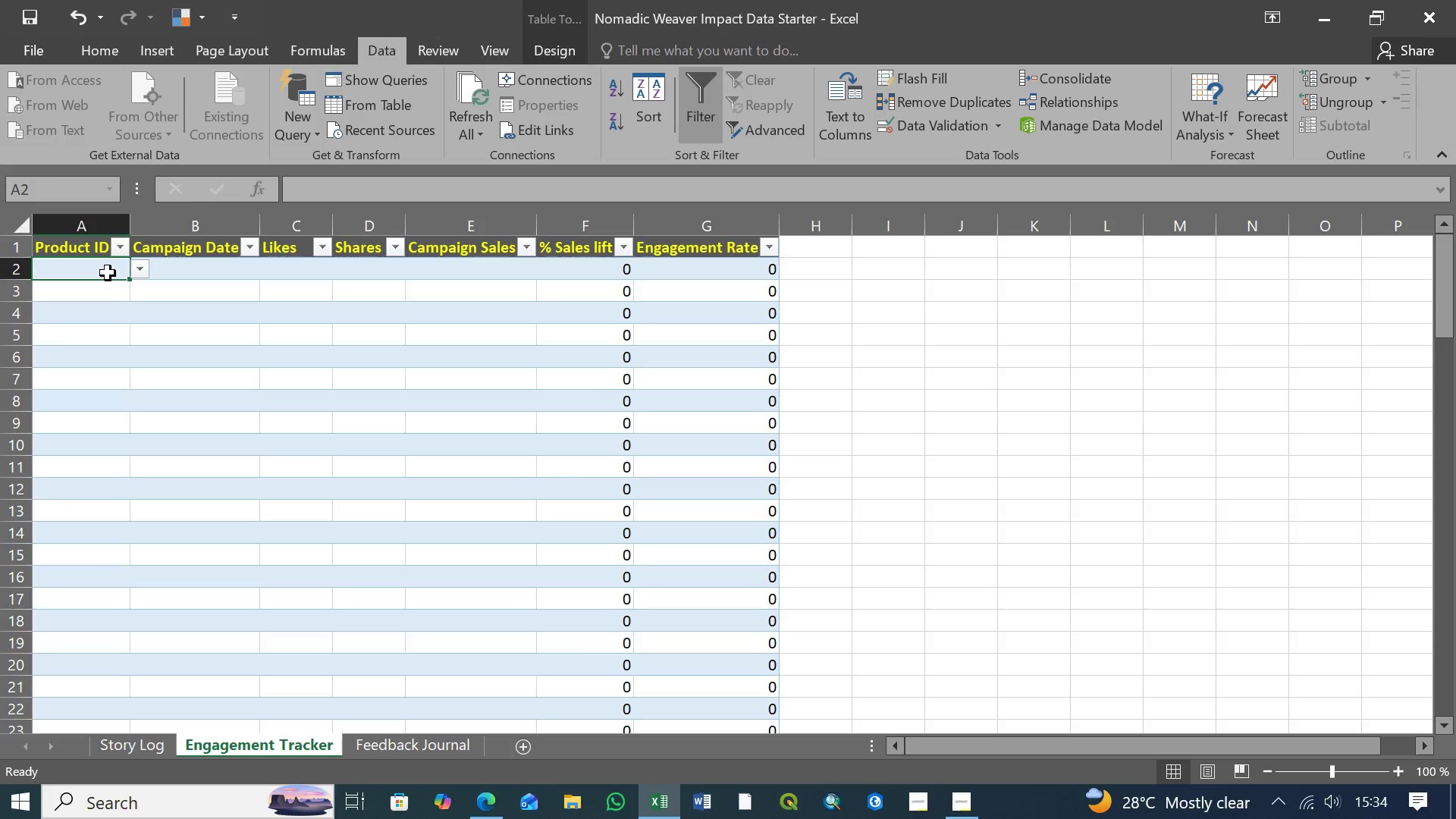 
left_click([108, 273])
 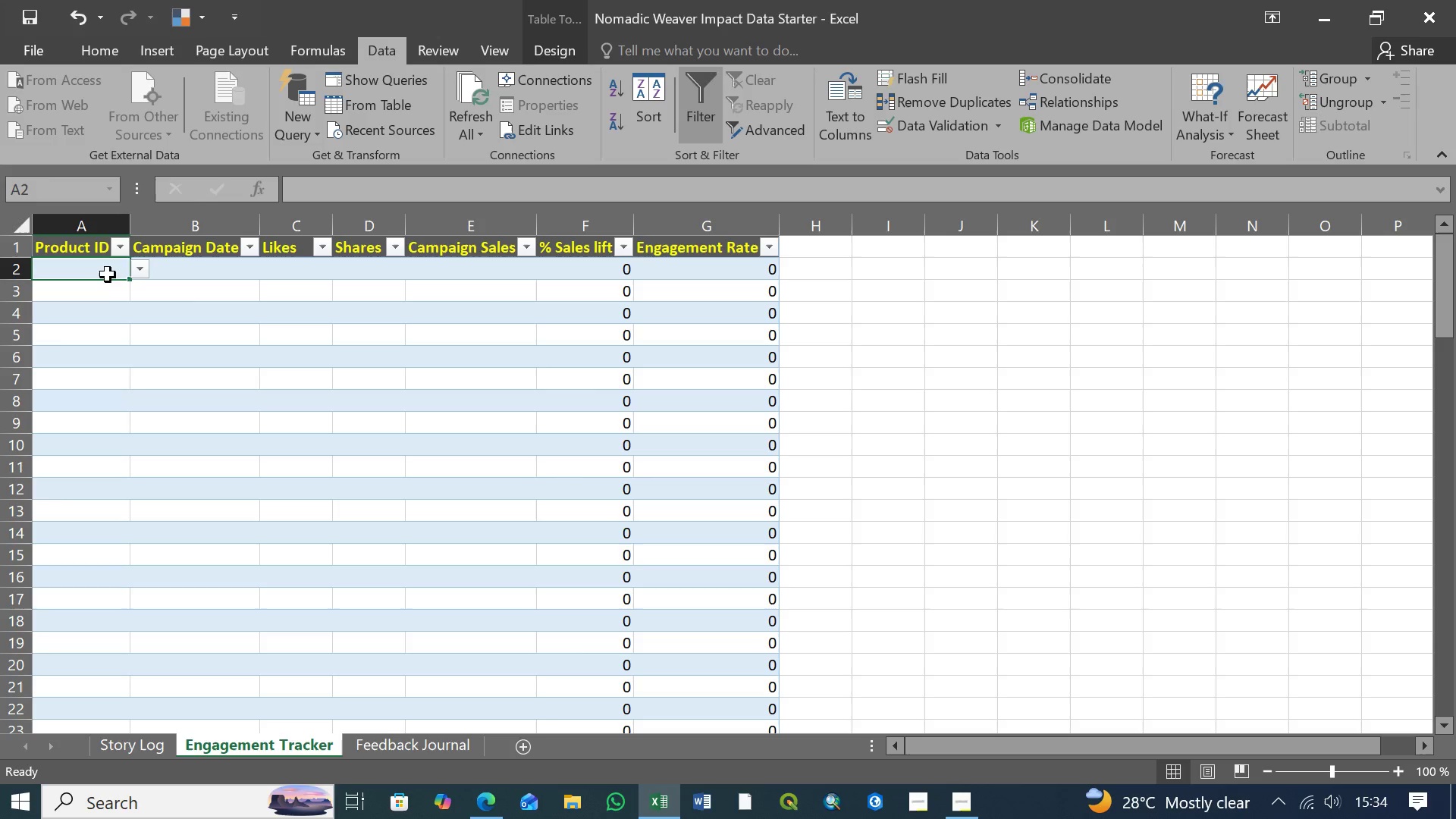 
scroll: coordinate [68, 378], scroll_direction: down, amount: 32.0
 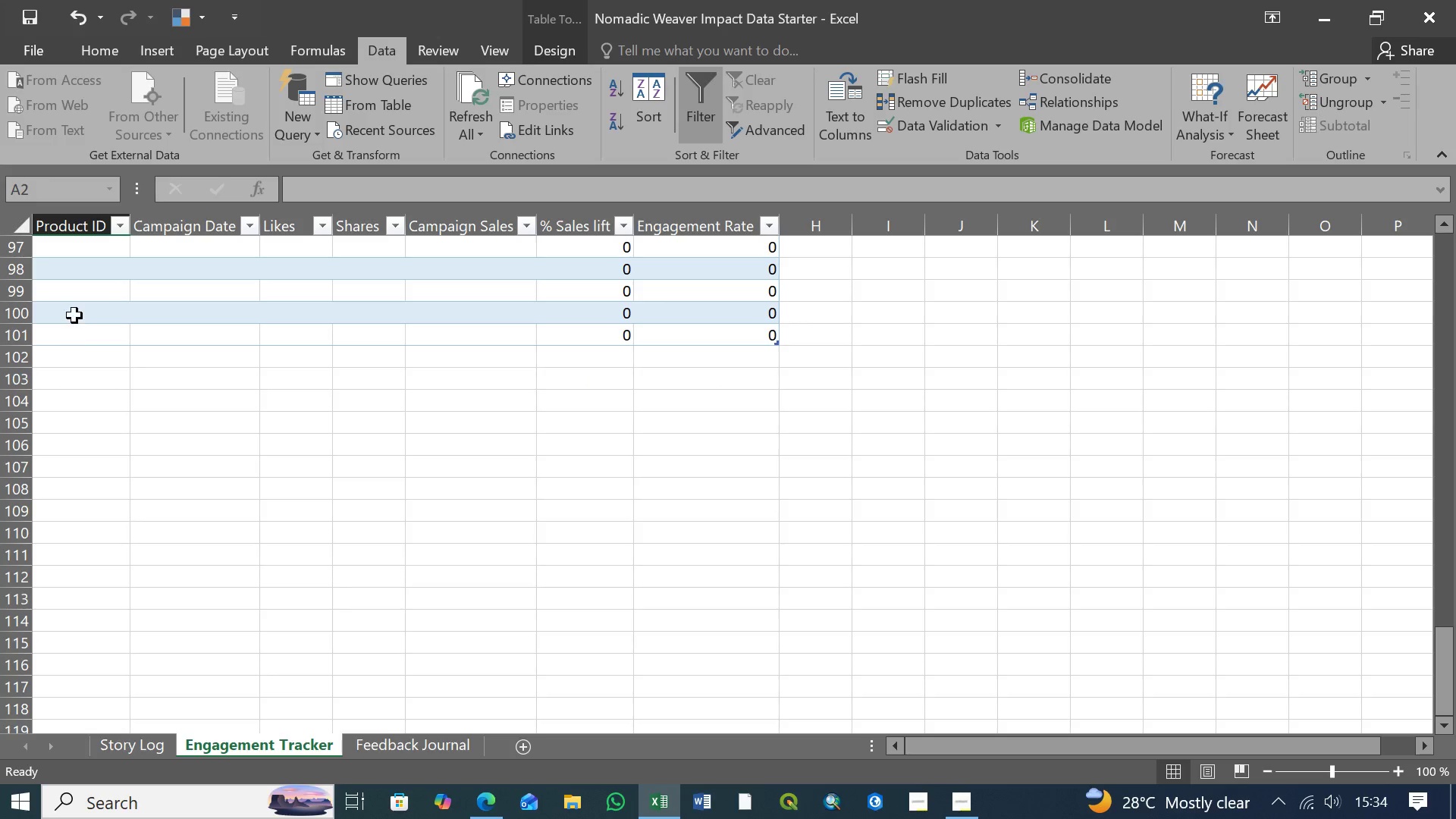 
hold_key(key=ShiftLeft, duration=0.5)
left_click([74, 315])
 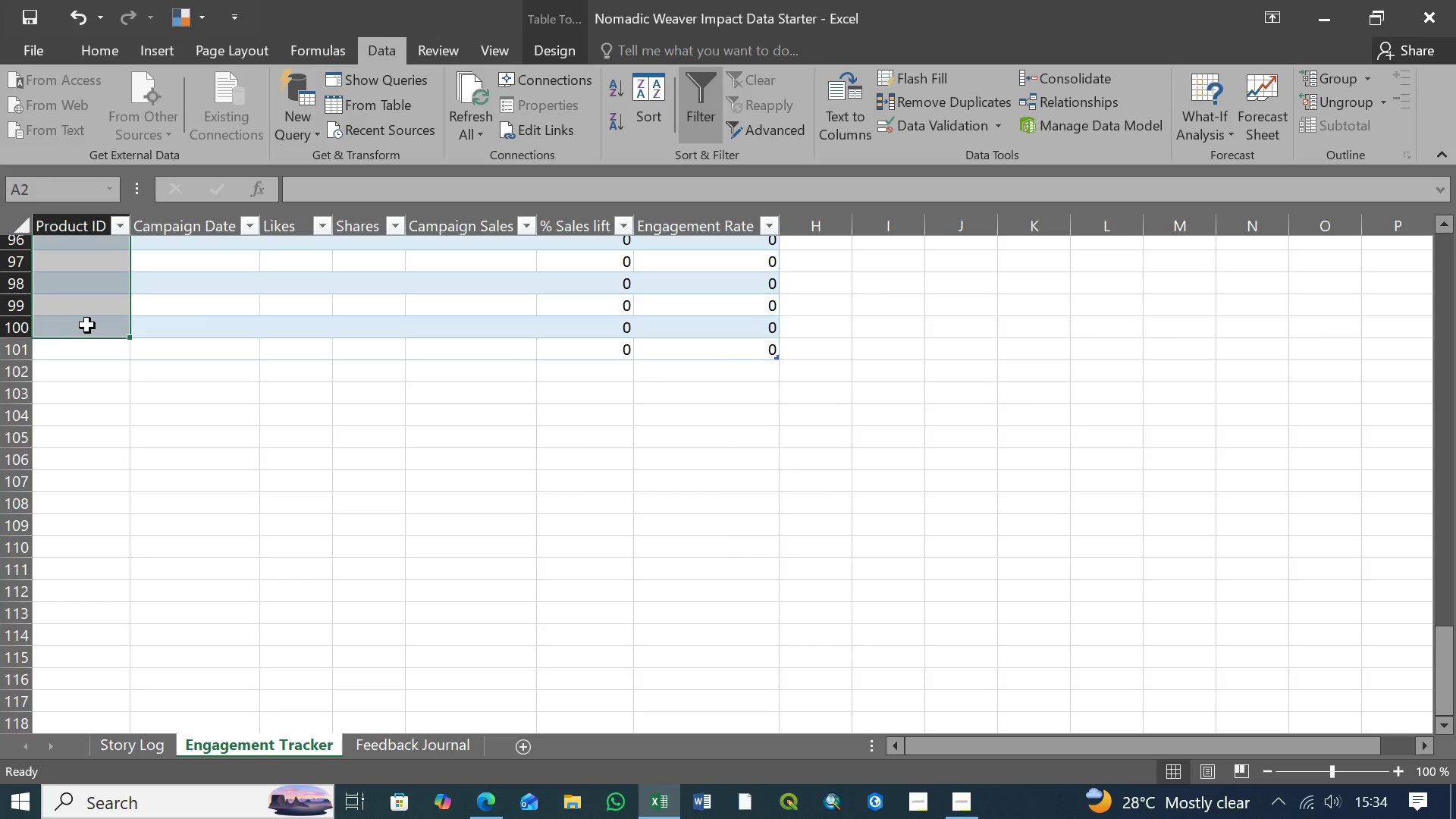 
scroll: coordinate [89, 324], scroll_direction: up, amount: 42.0
 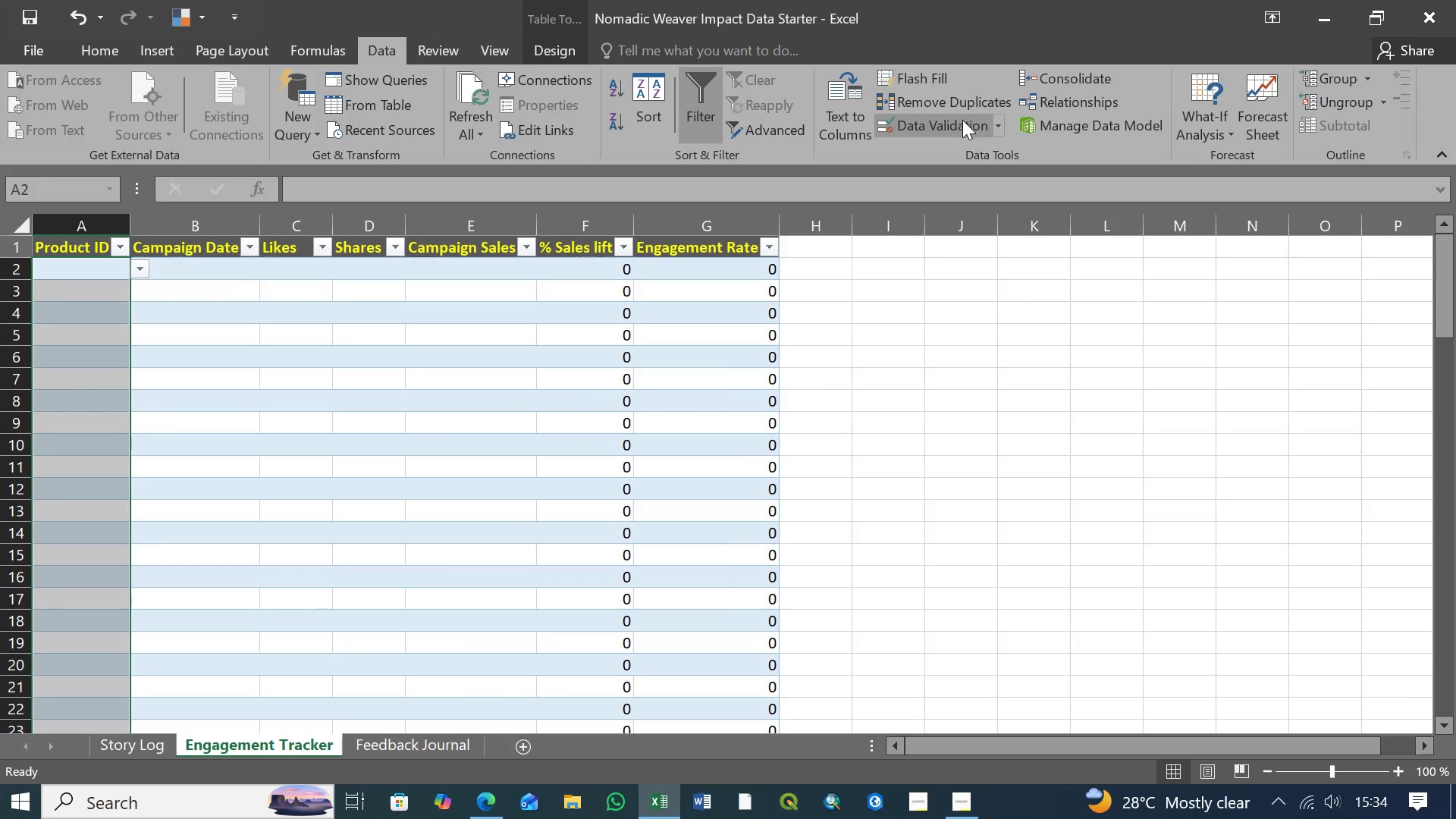 
left_click([956, 125])
 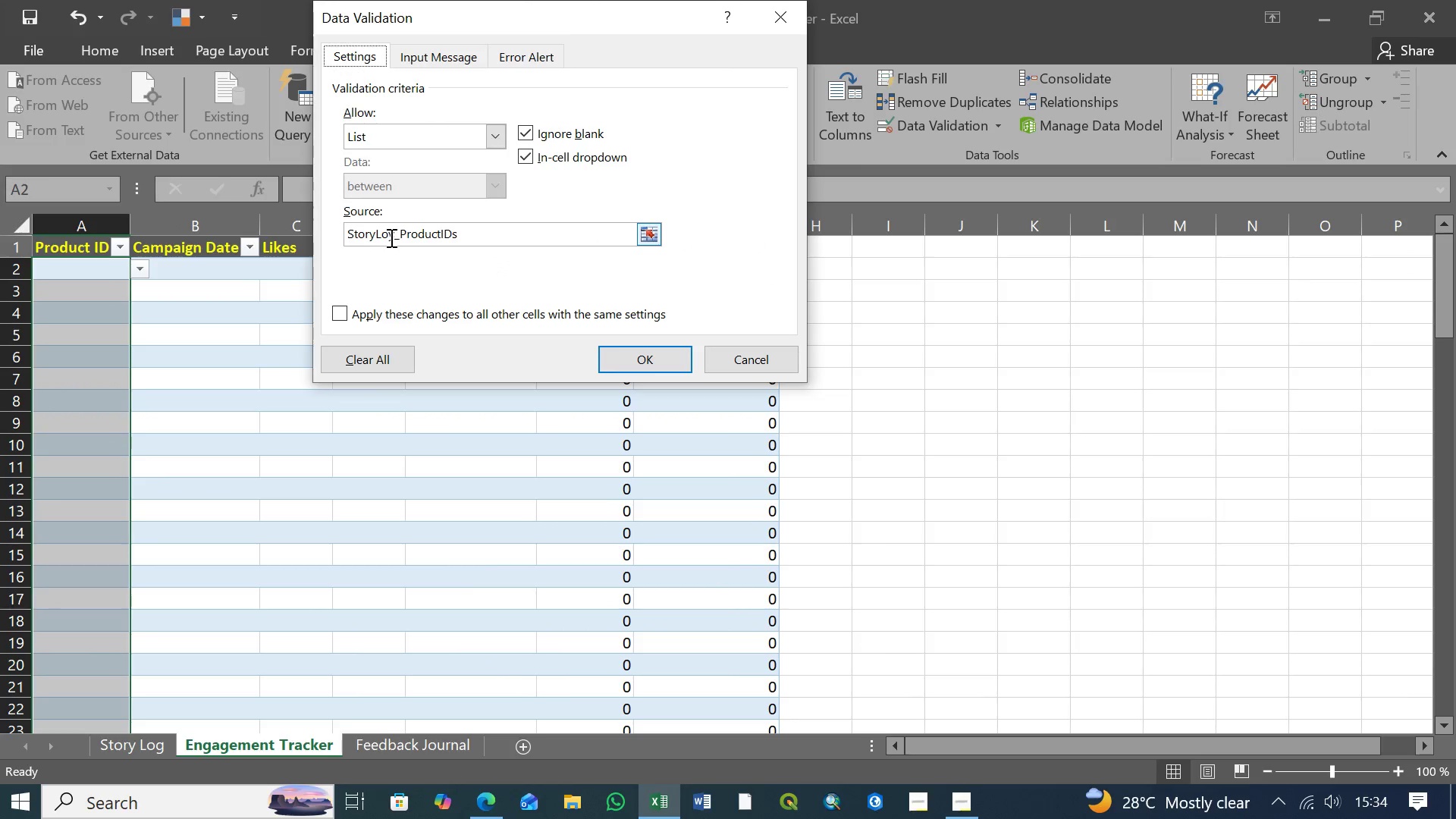 
left_click([392, 234])
 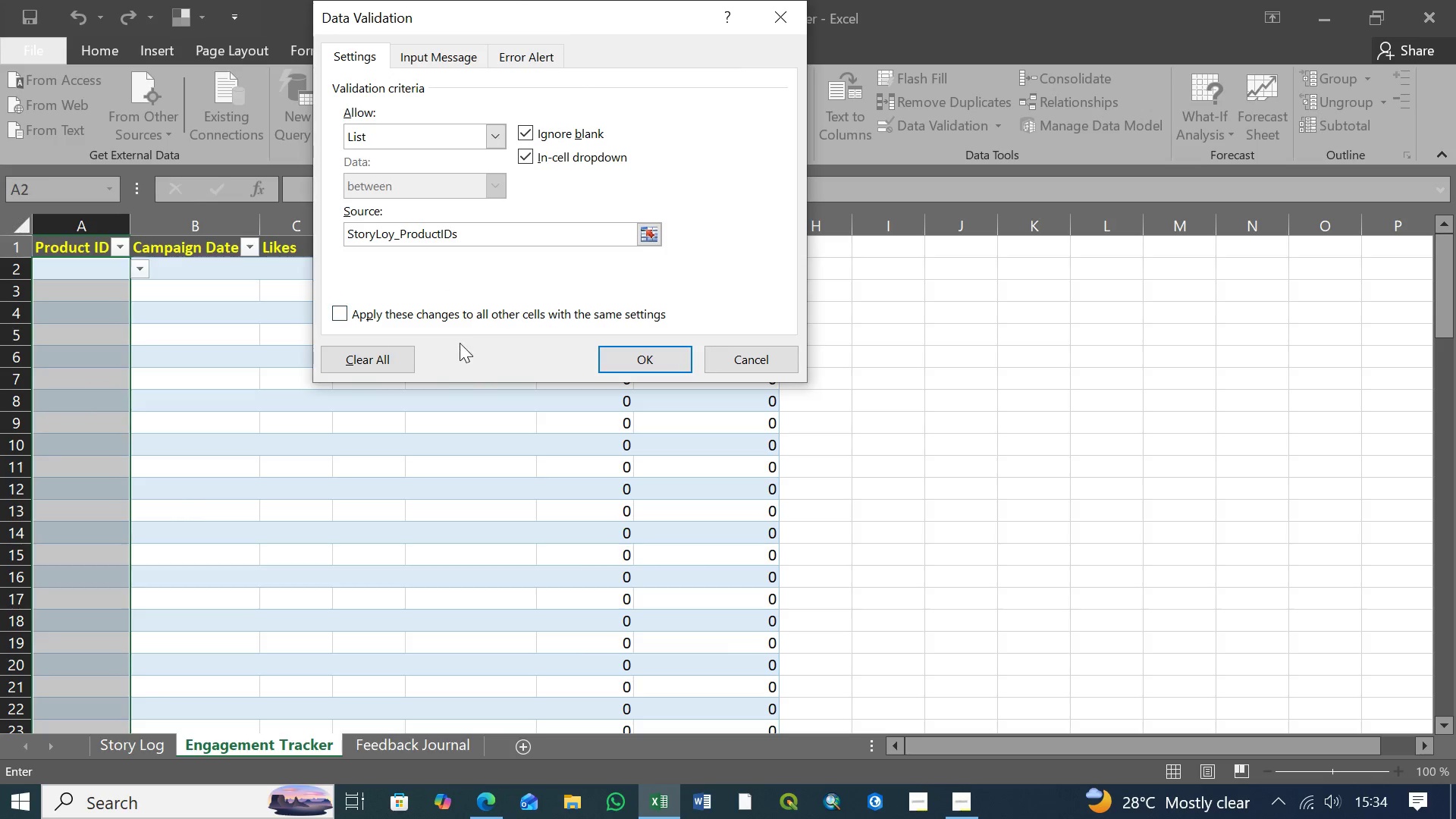 
wait(6.56)
 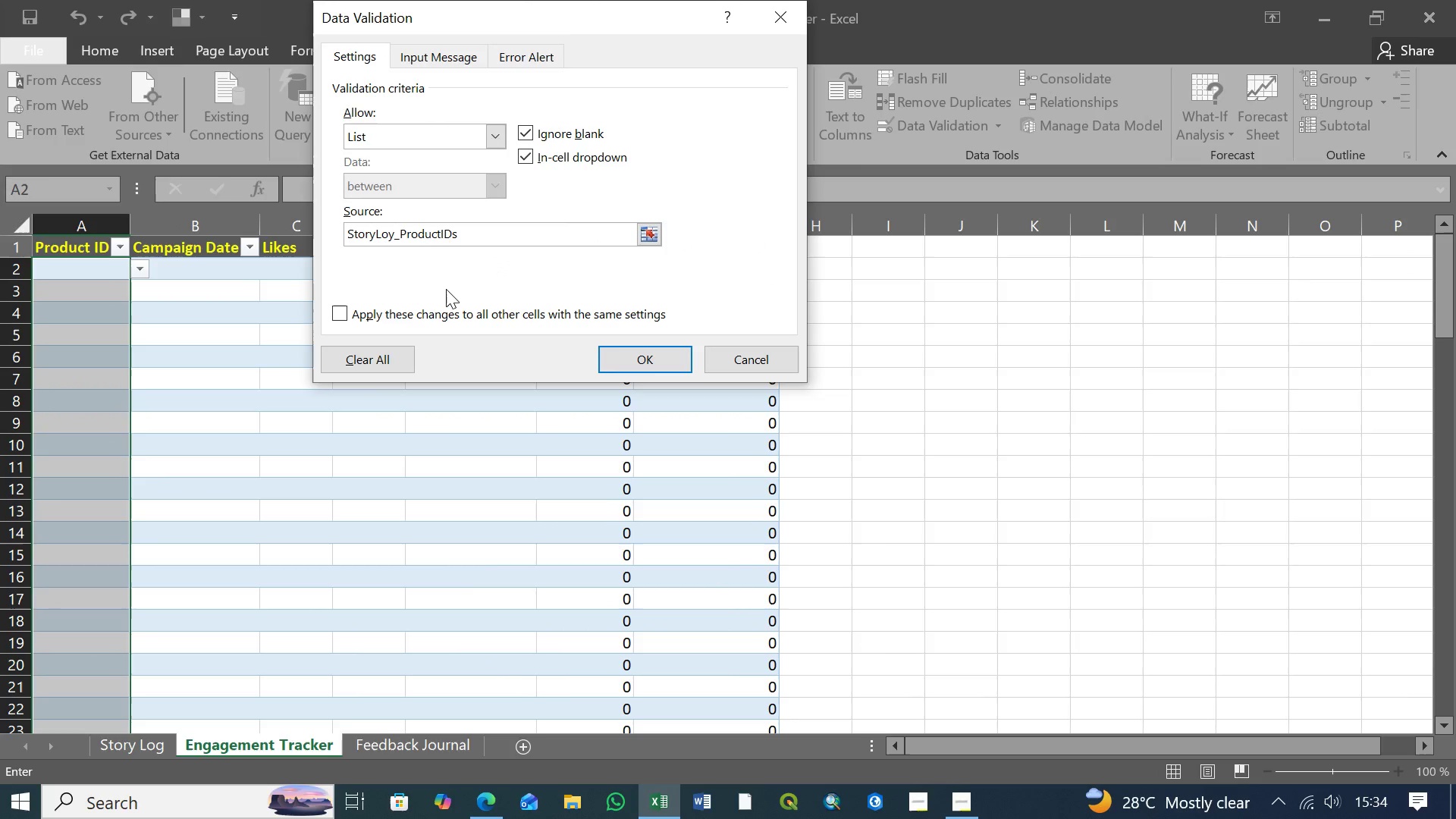 
key(Backspace)
 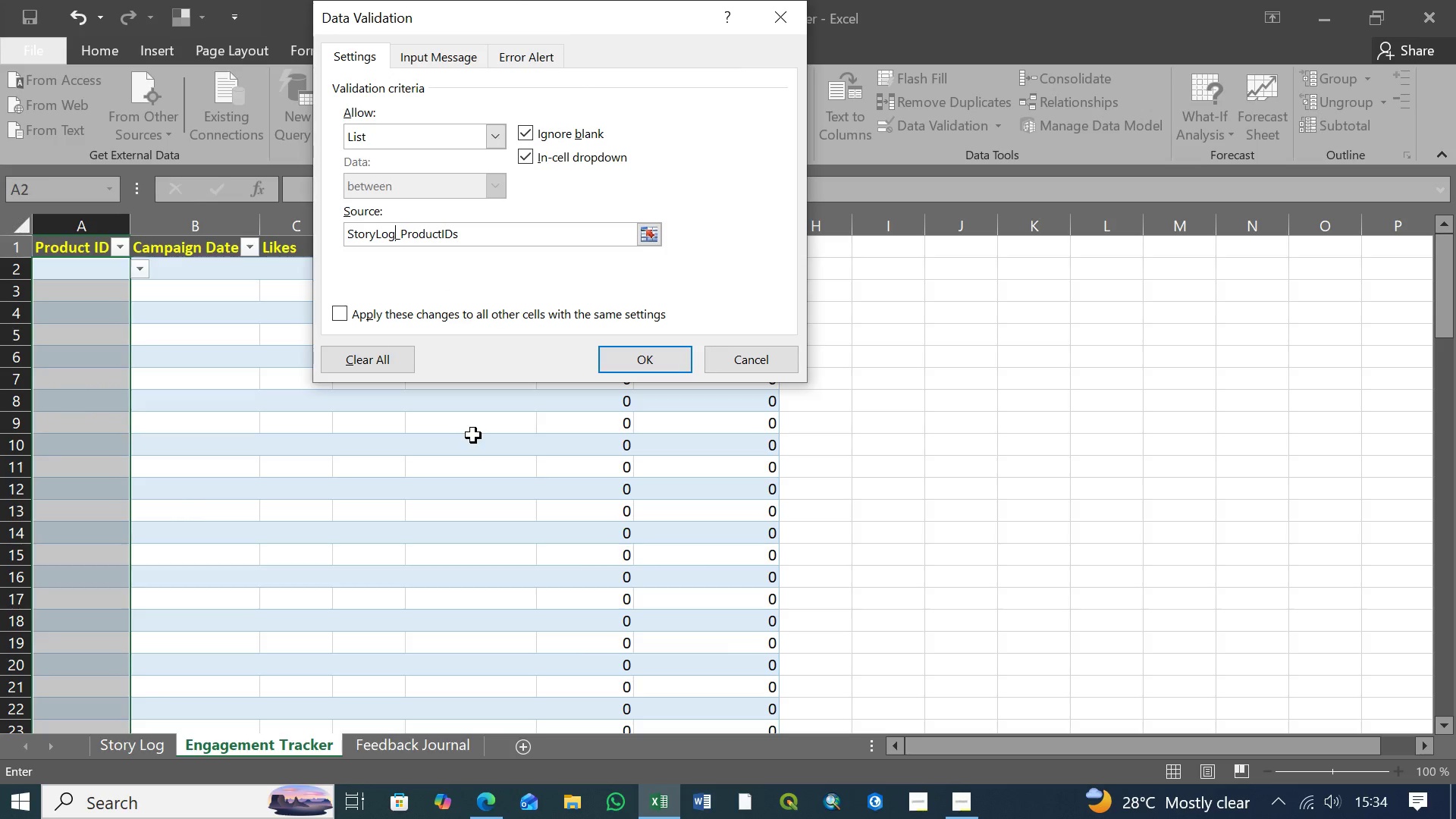 
key(G)
 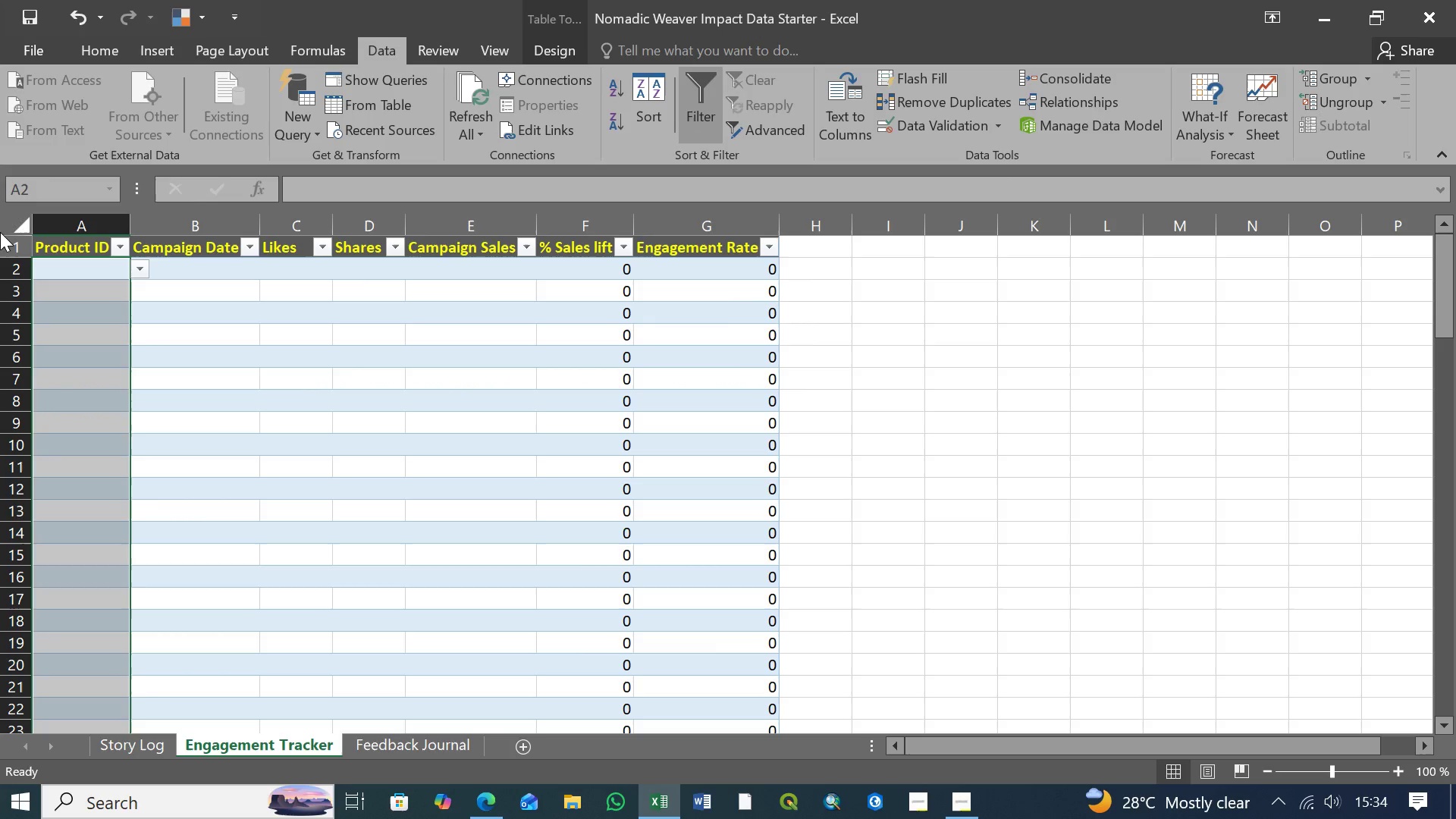 
left_click([110, 275])
 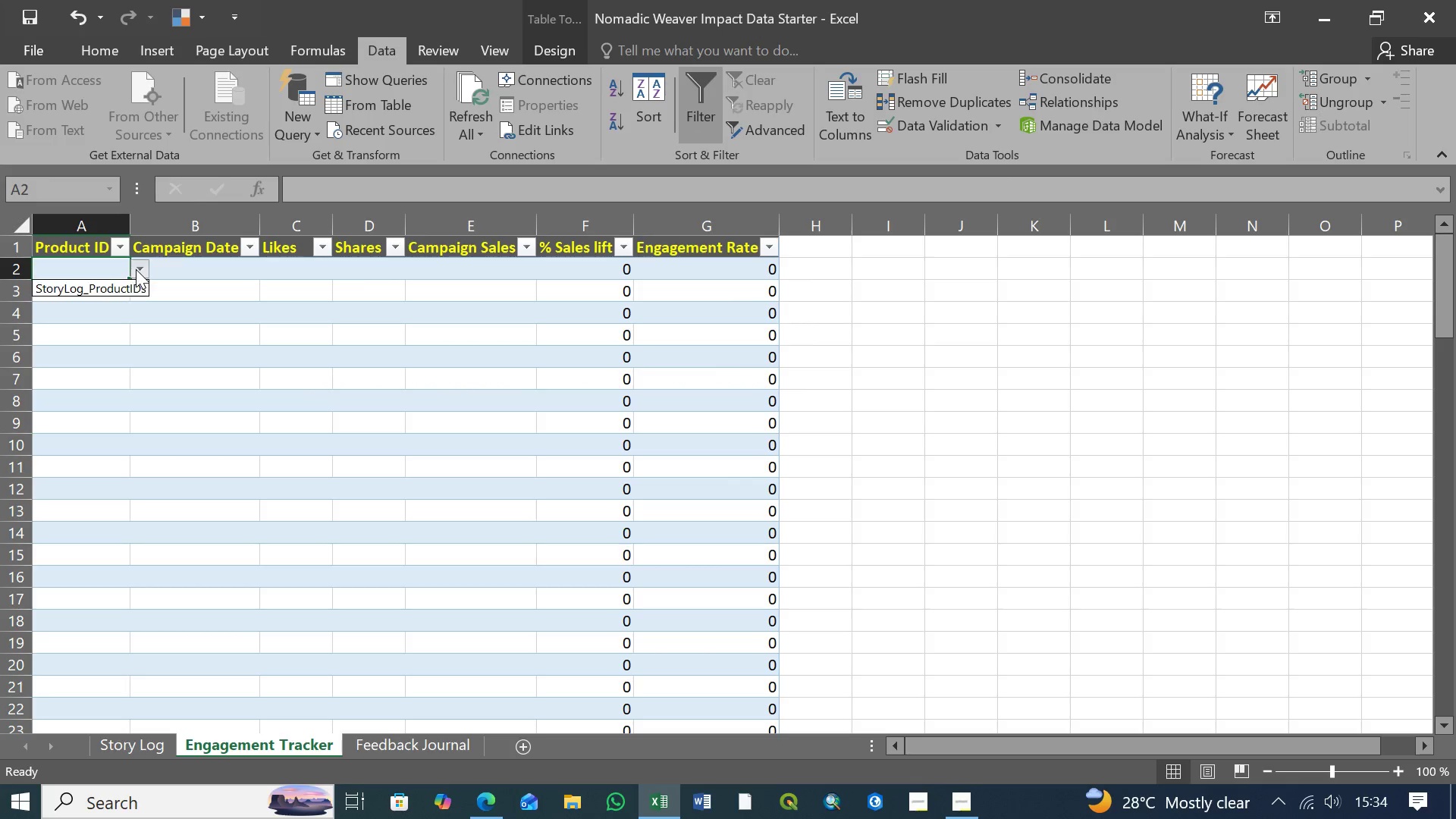 
left_click([136, 269])
 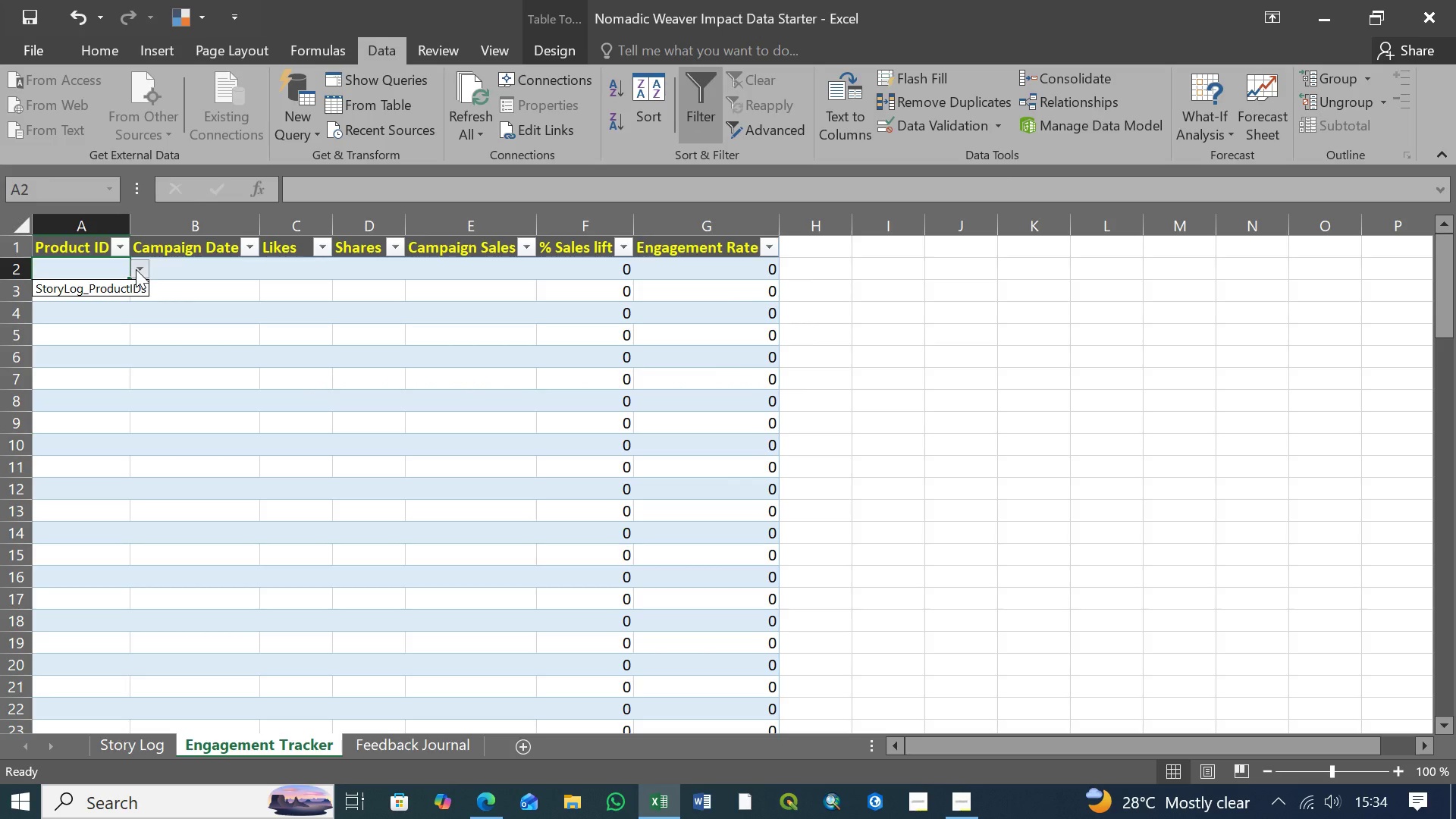 
left_click([136, 269])
 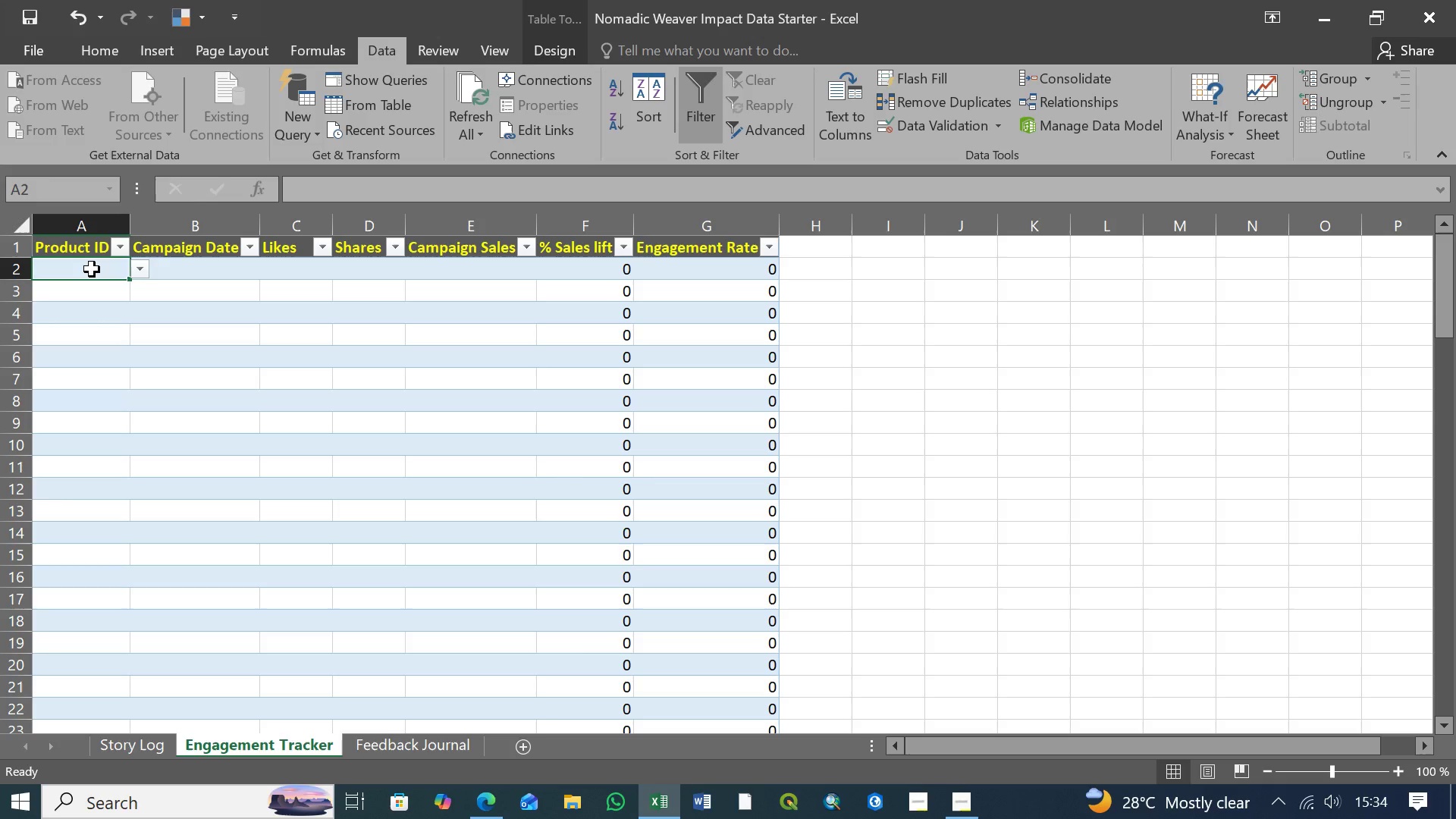 
left_click([92, 269])
 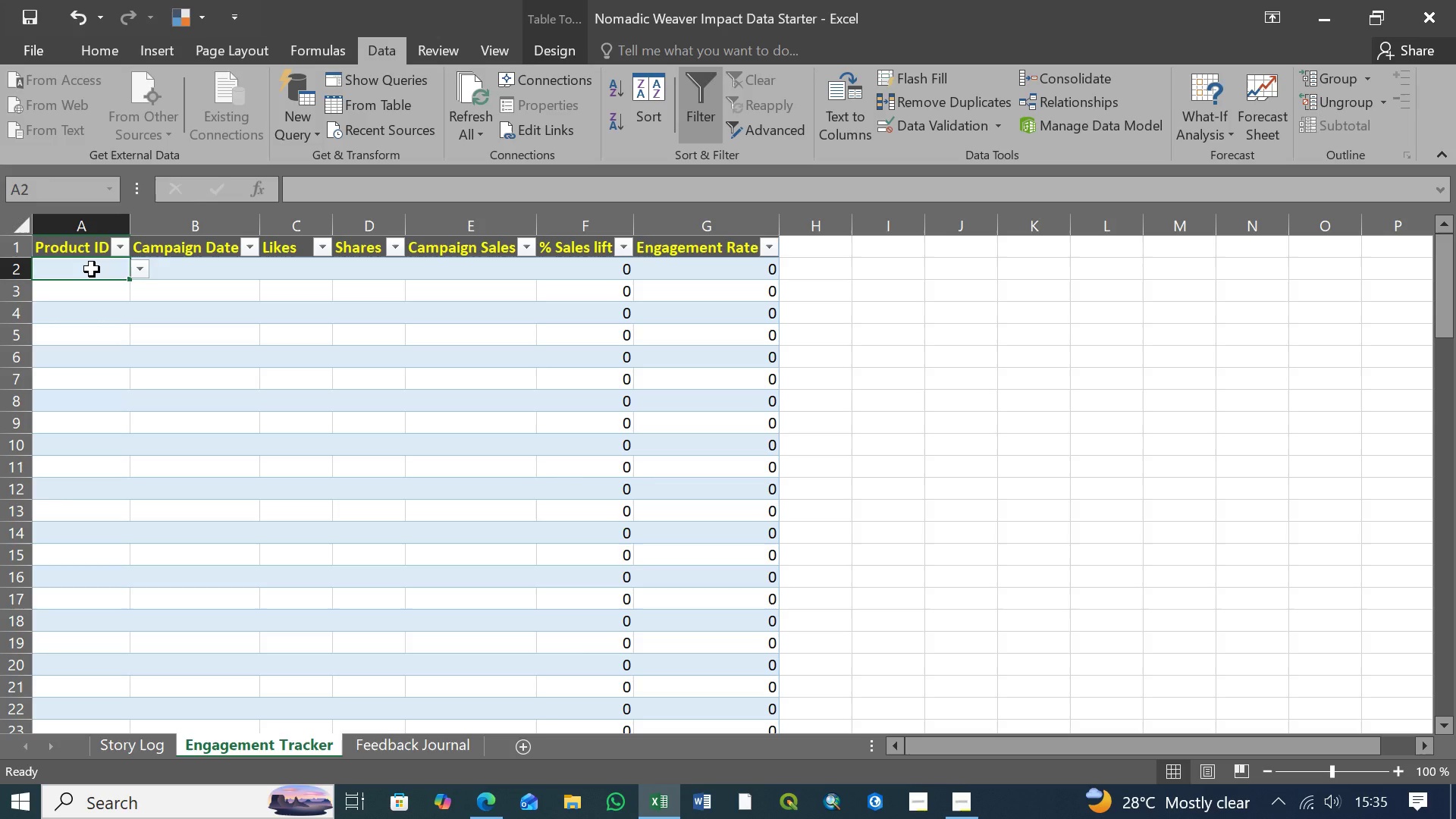 
wait(14.41)
 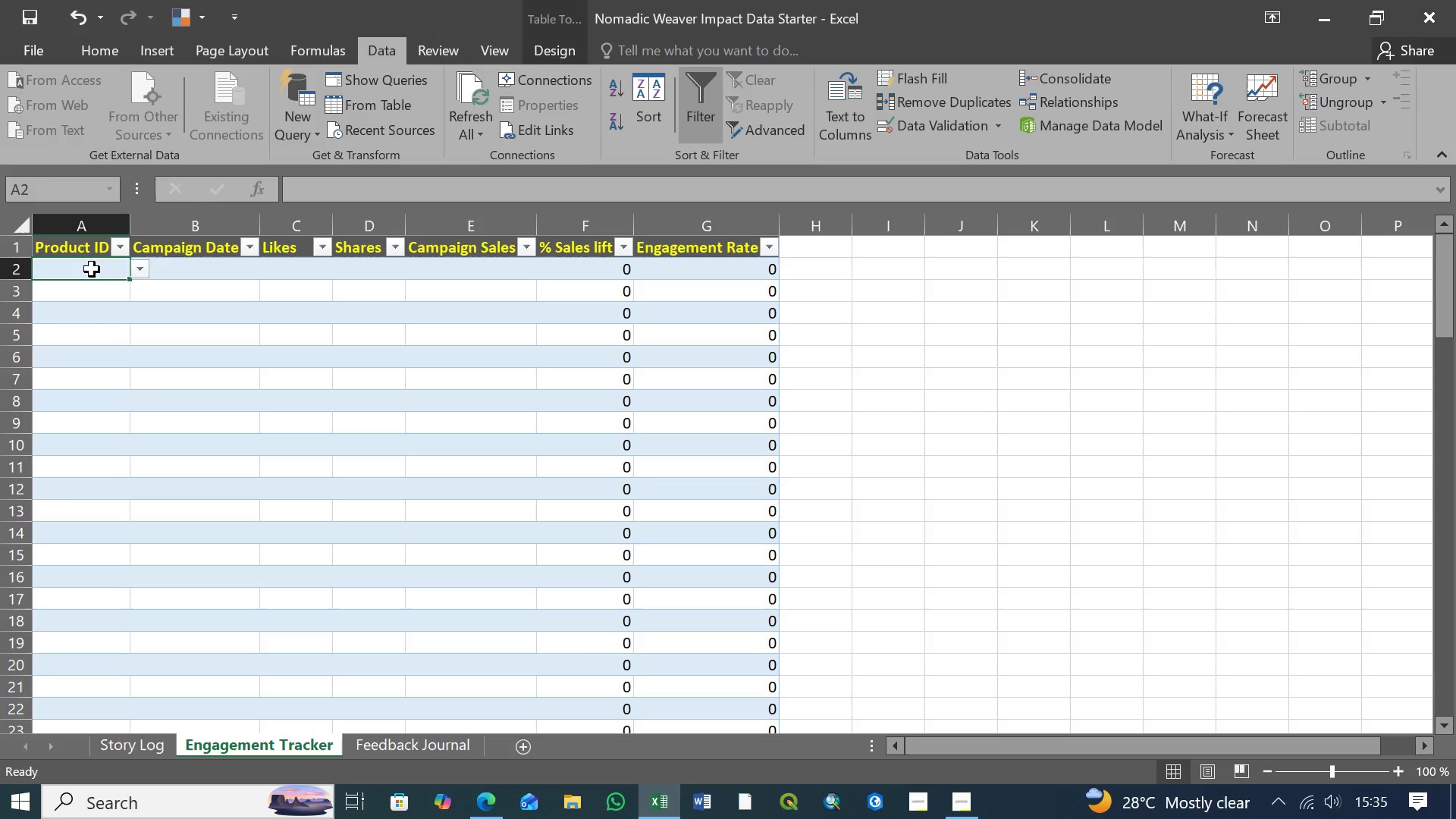 
left_click([81, 268])
 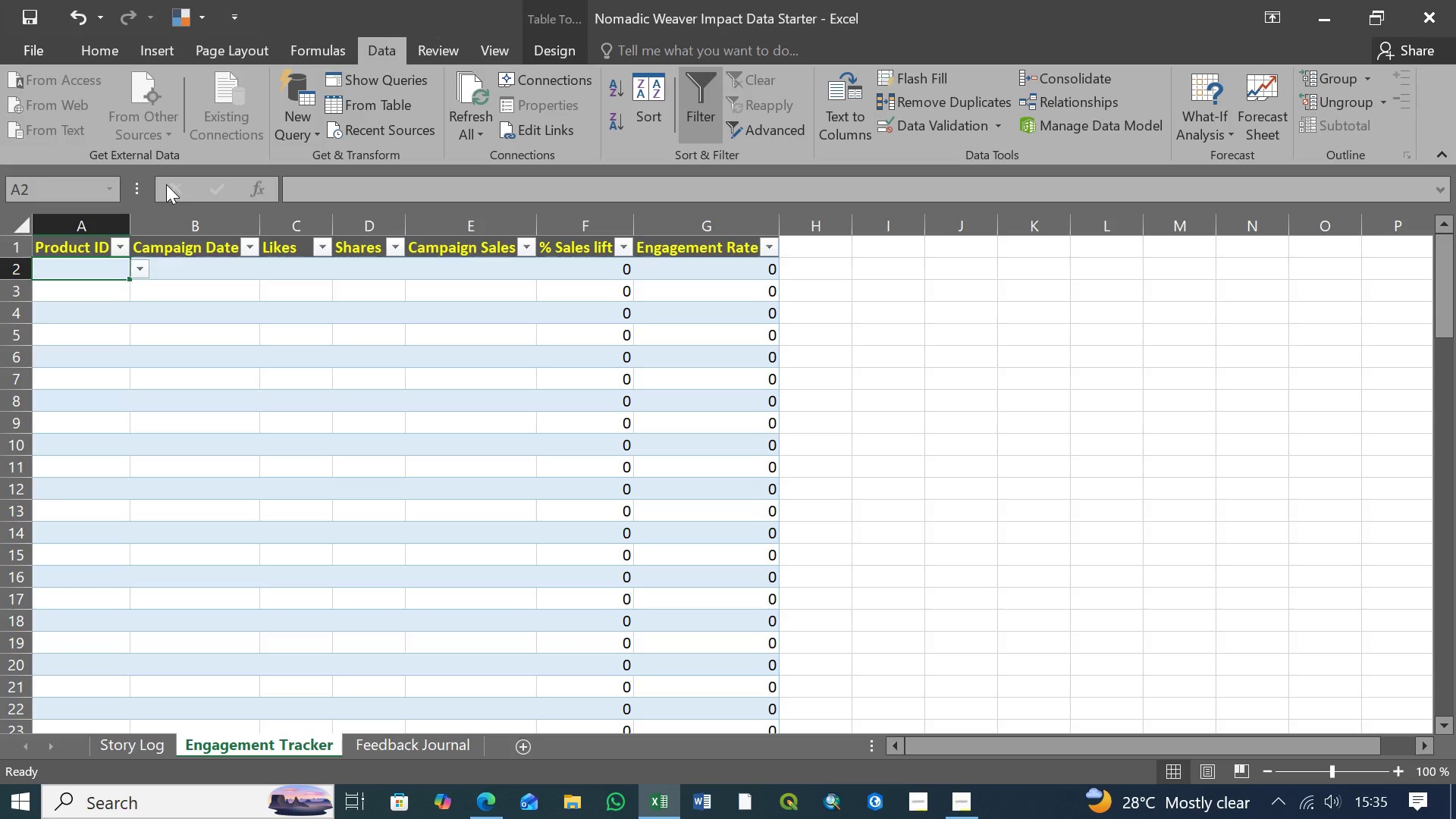 
wait(24.64)
 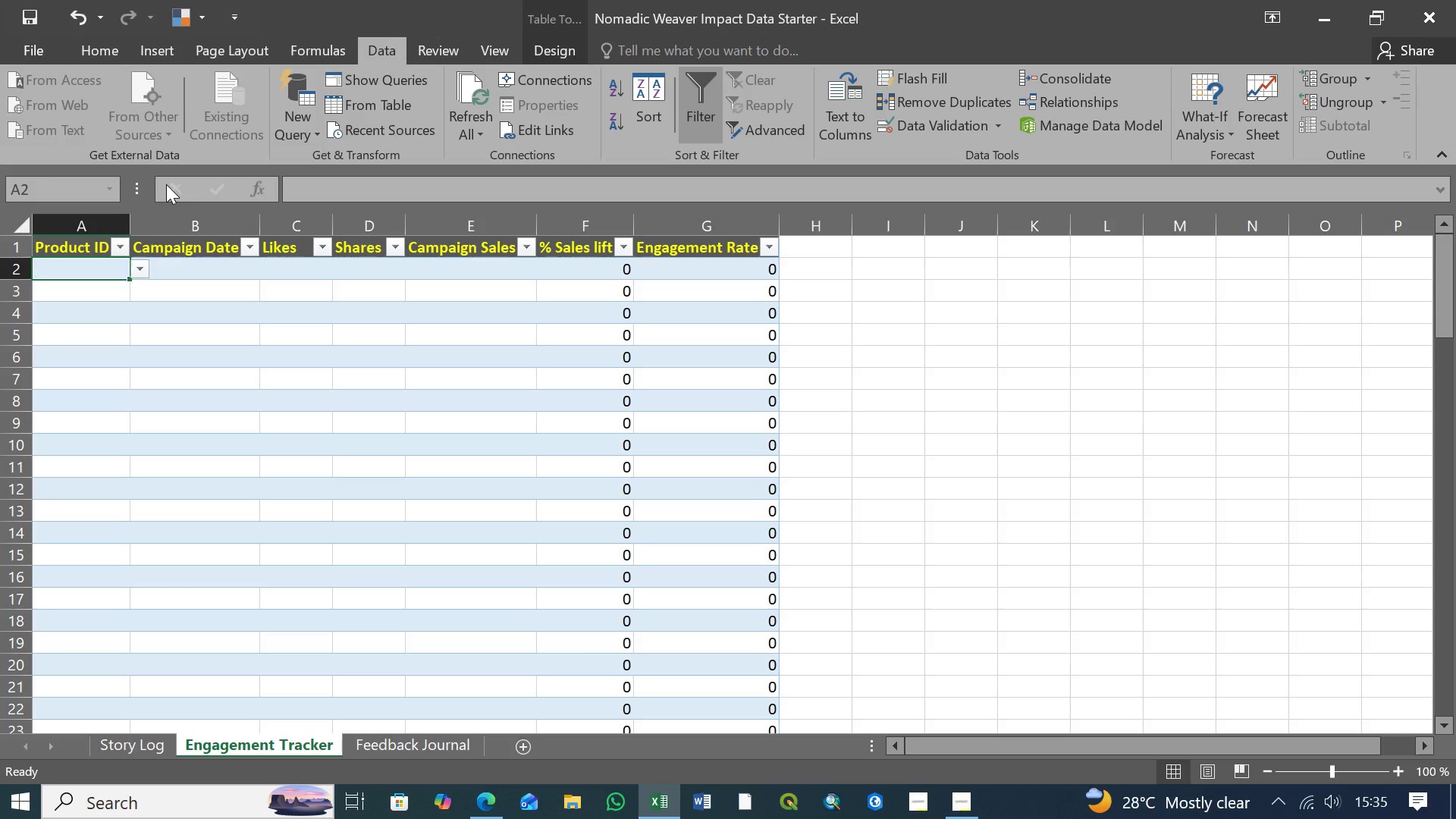 
left_click([140, 271])
 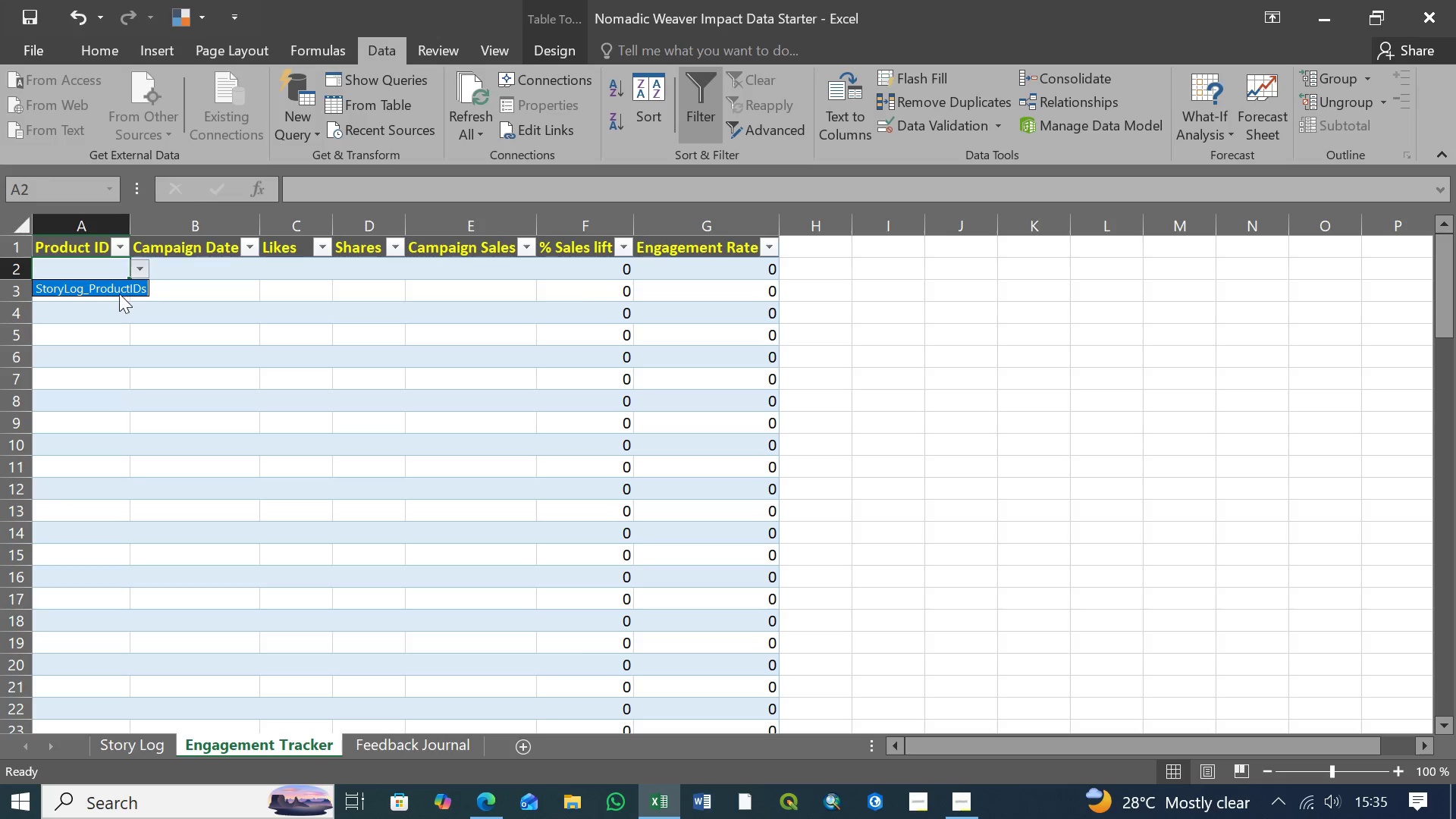 
wait(14.59)
 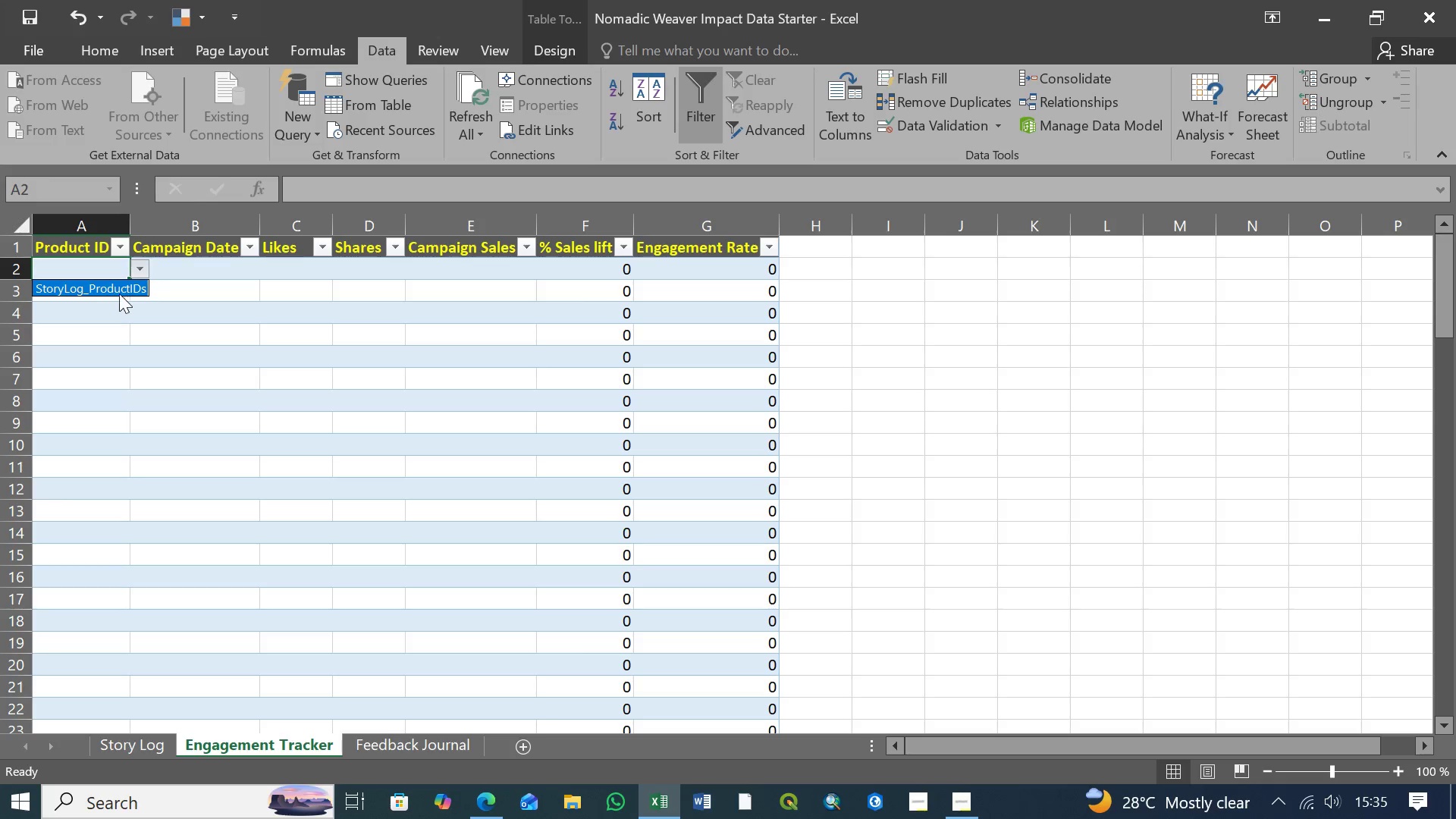 
left_click([100, 268])
 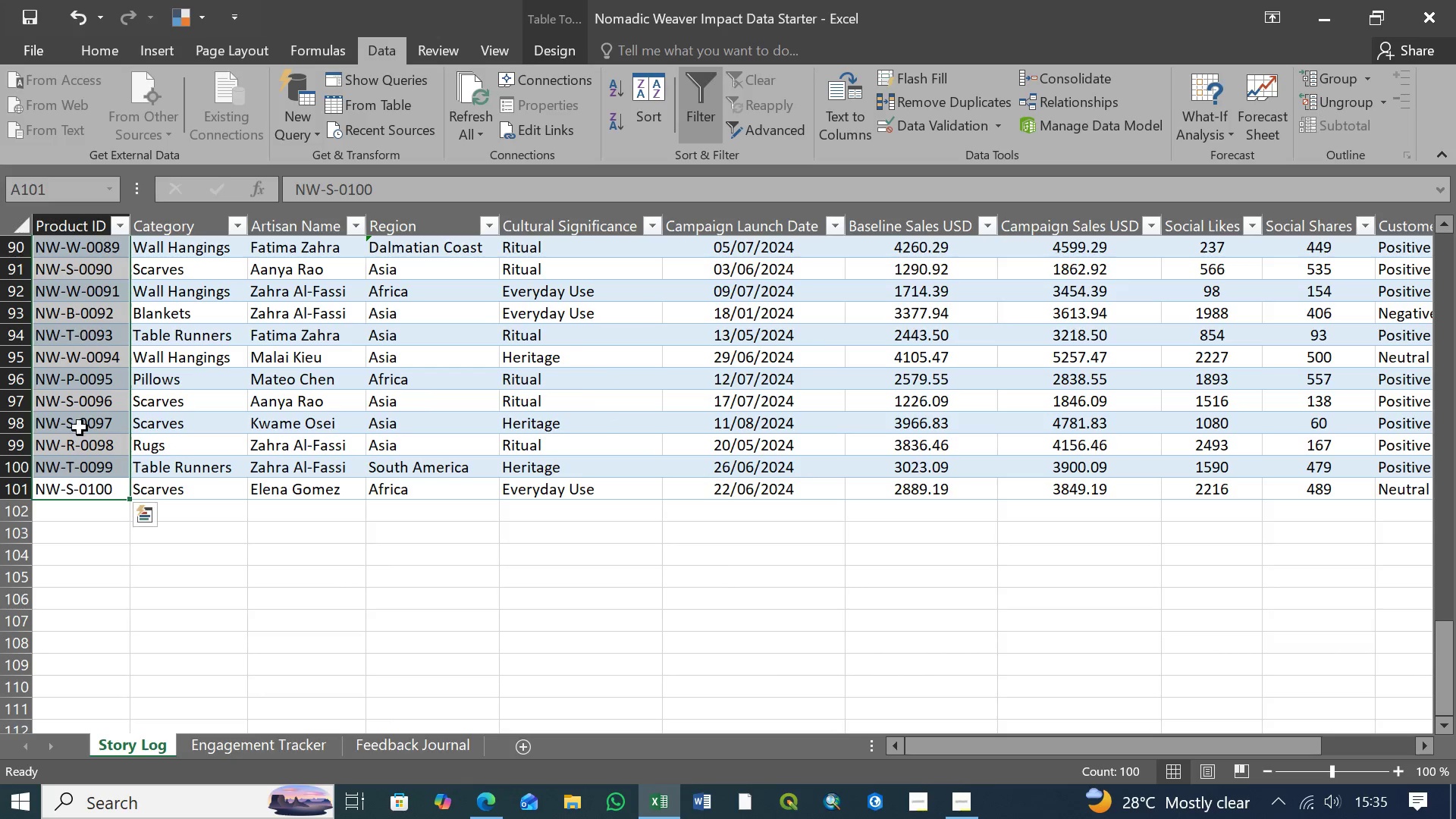 
left_click([102, 499])
 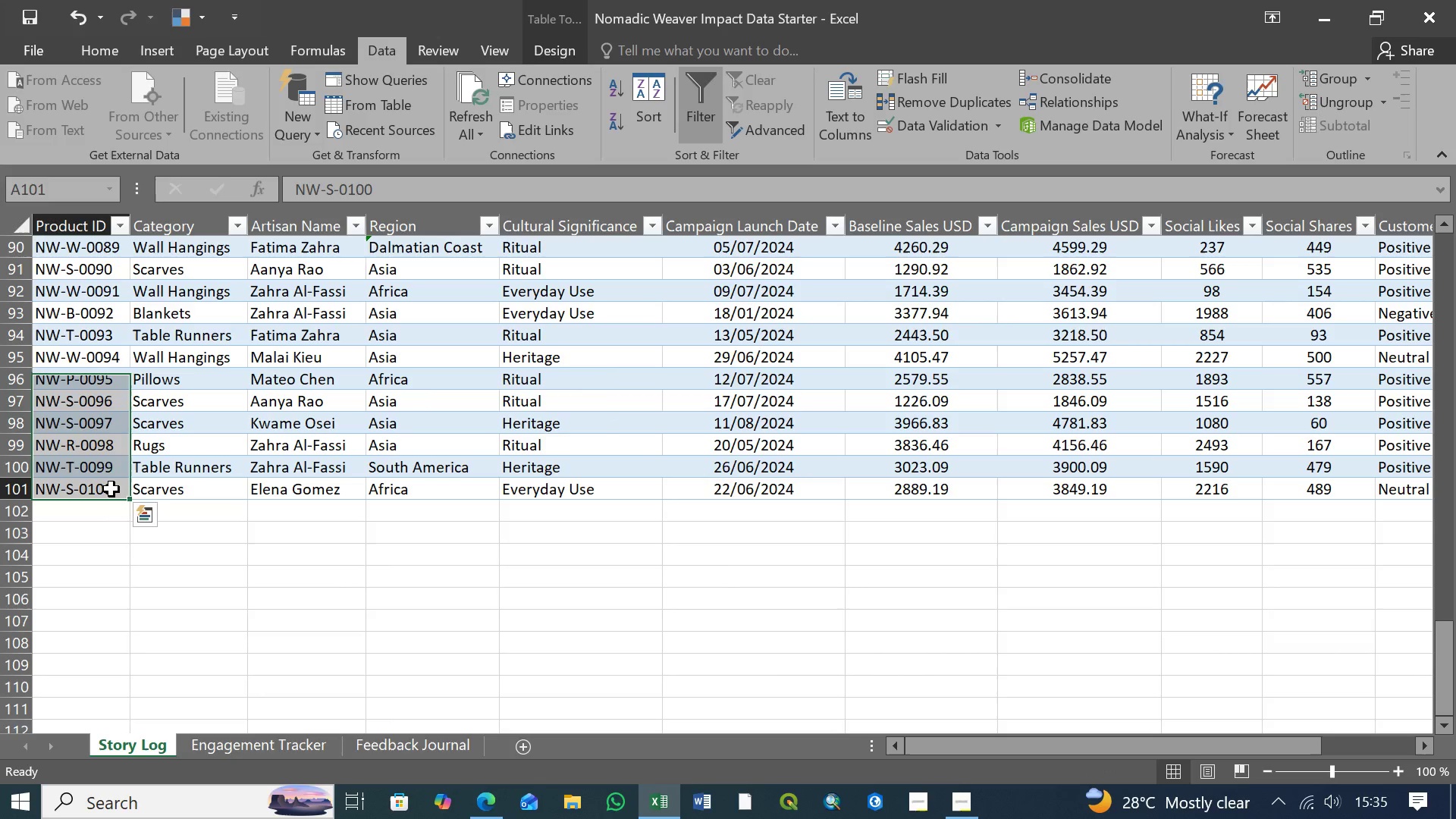 
left_click([111, 489])
 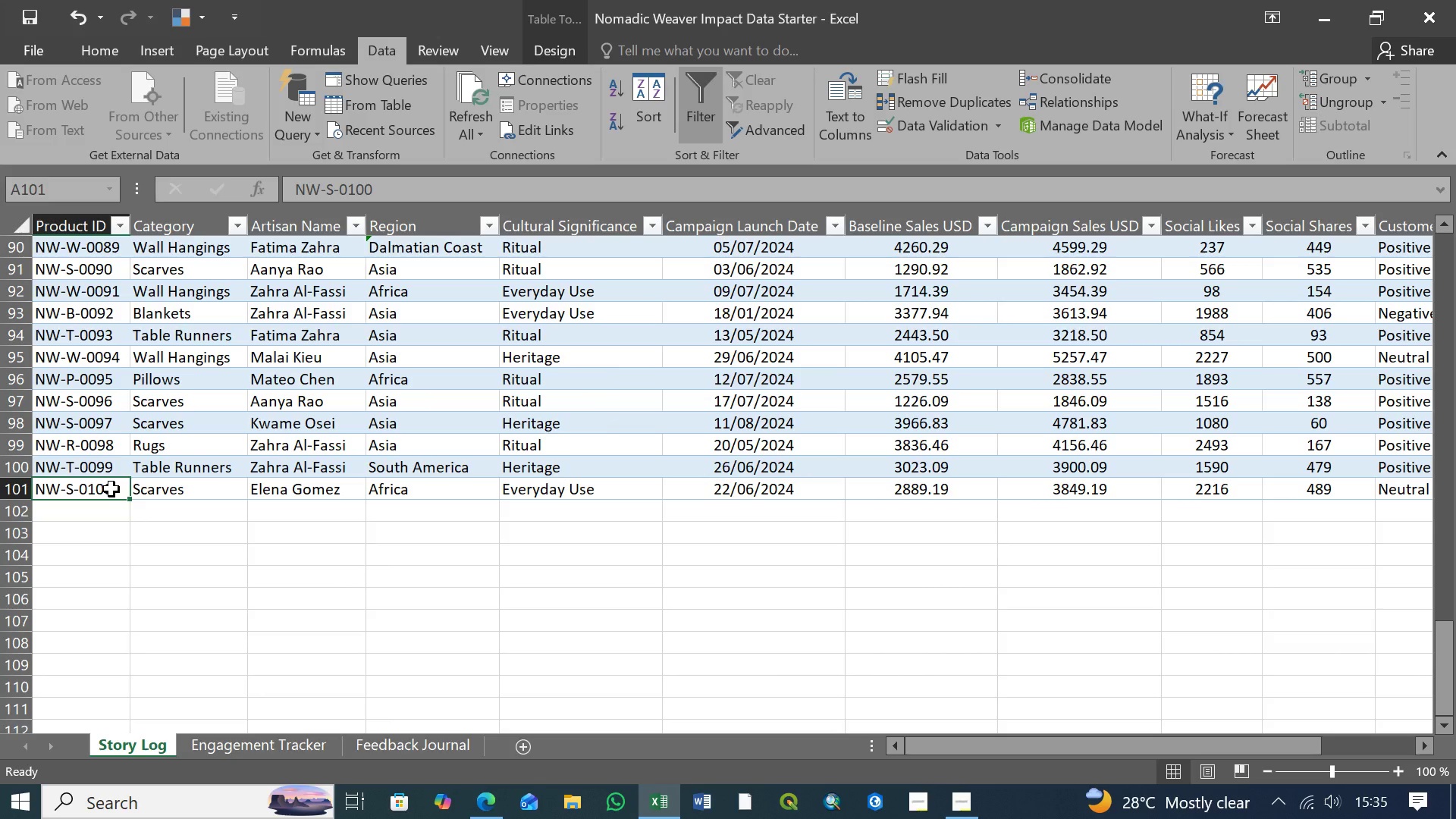 
key(Control+C)
 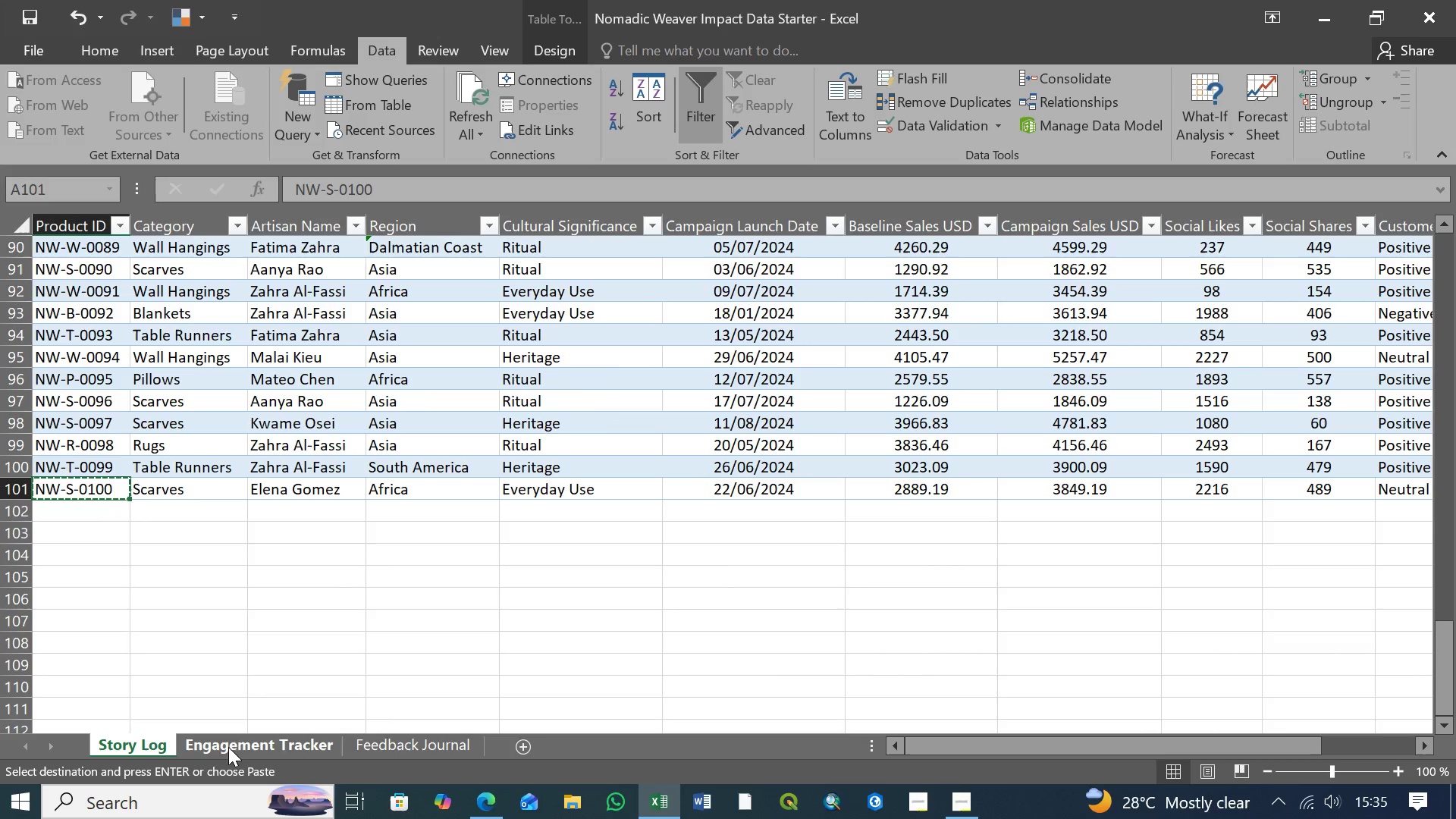 
left_click([229, 744])
 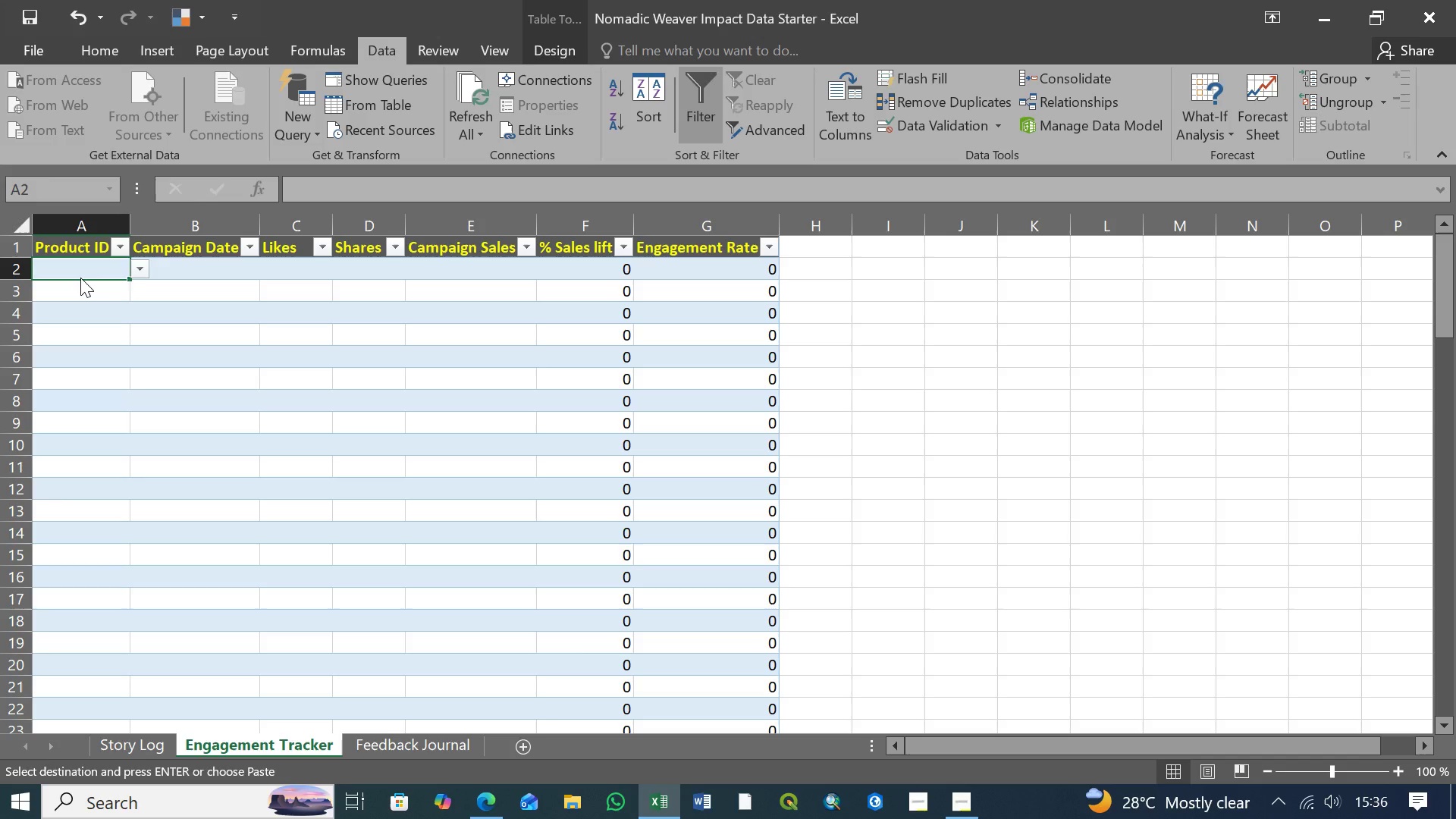 
left_click([80, 278])
 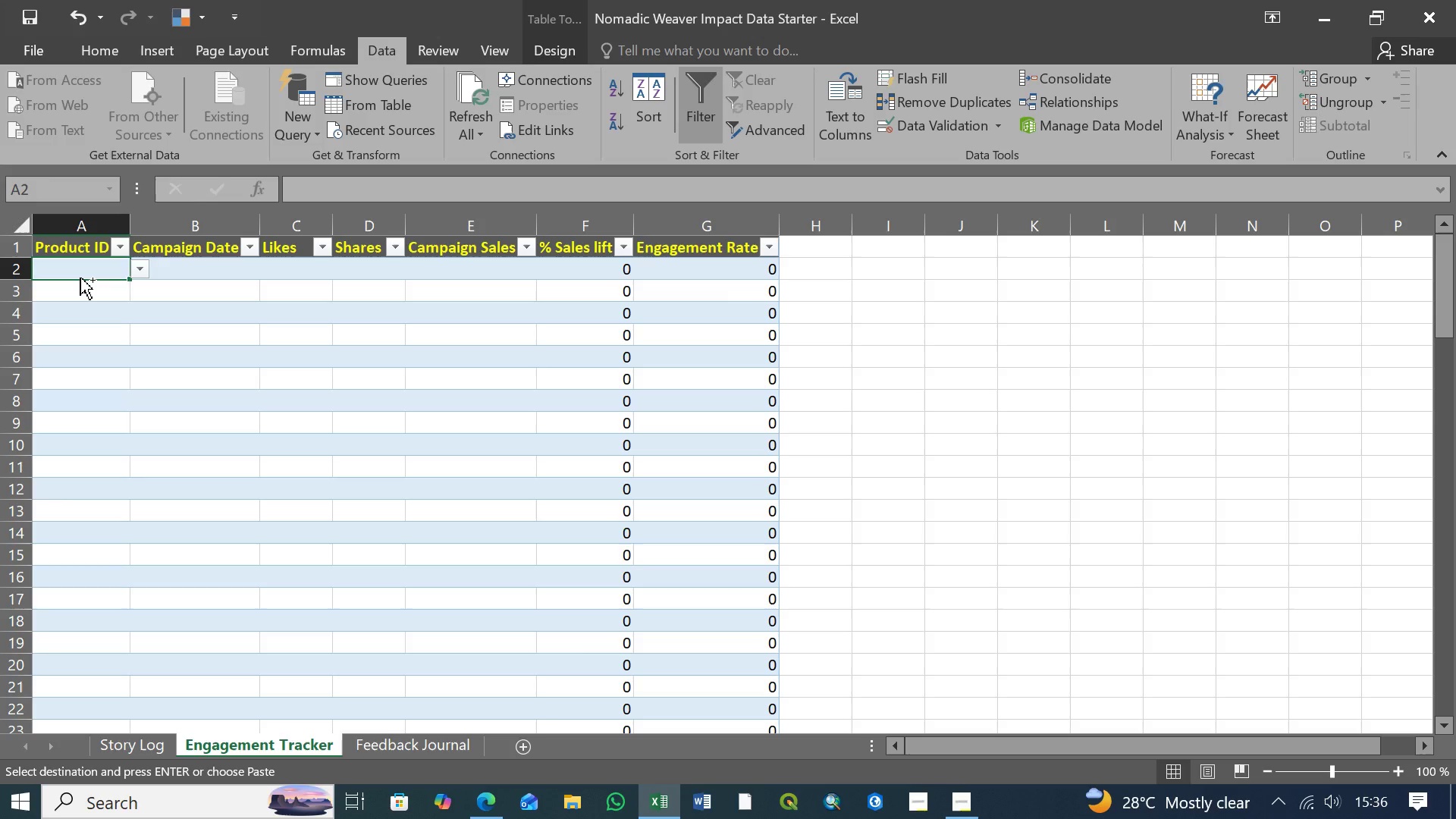 
key(Control+V)
 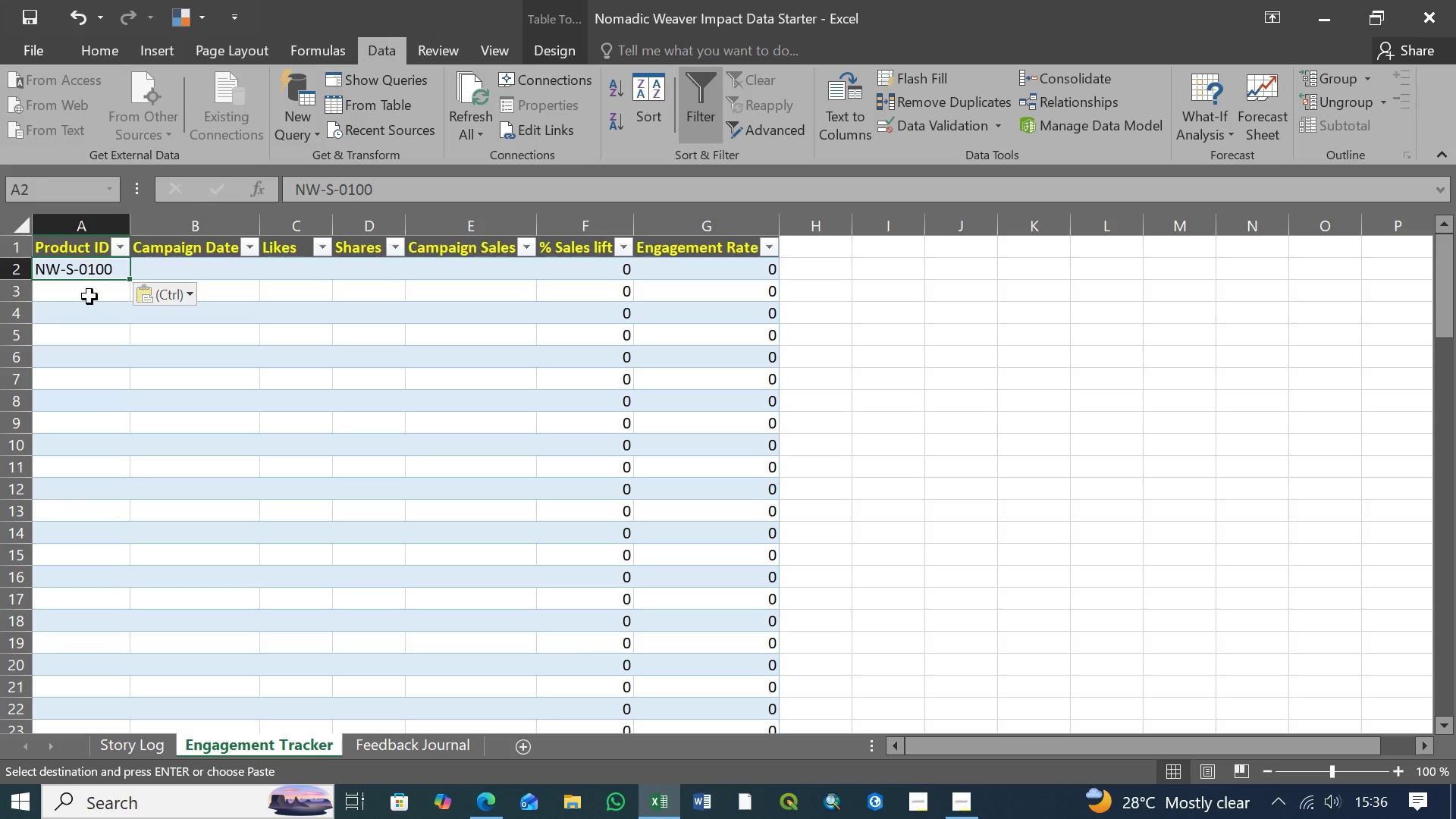 
left_click([89, 297])
 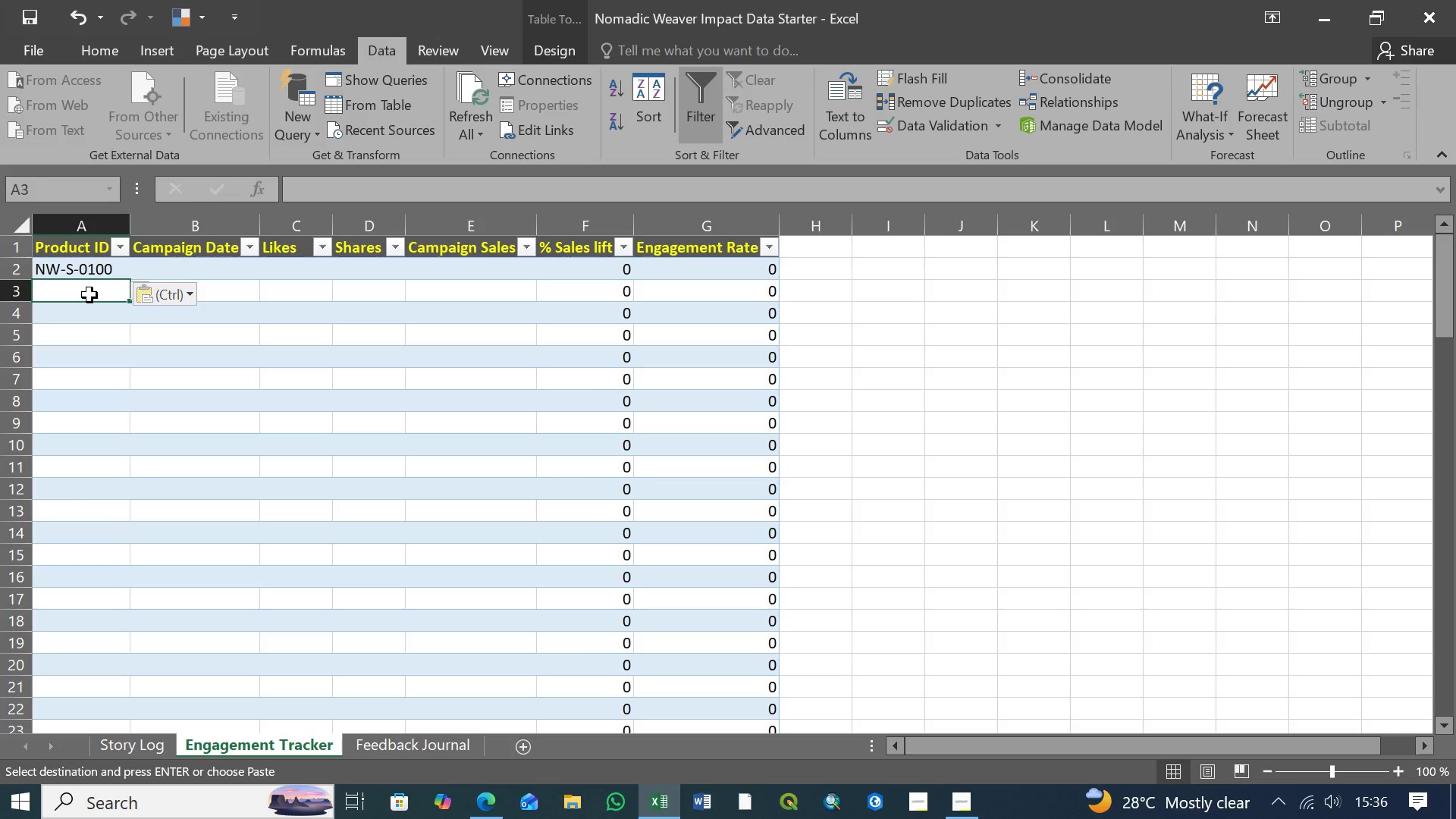 
key(Control+ControlLeft)
 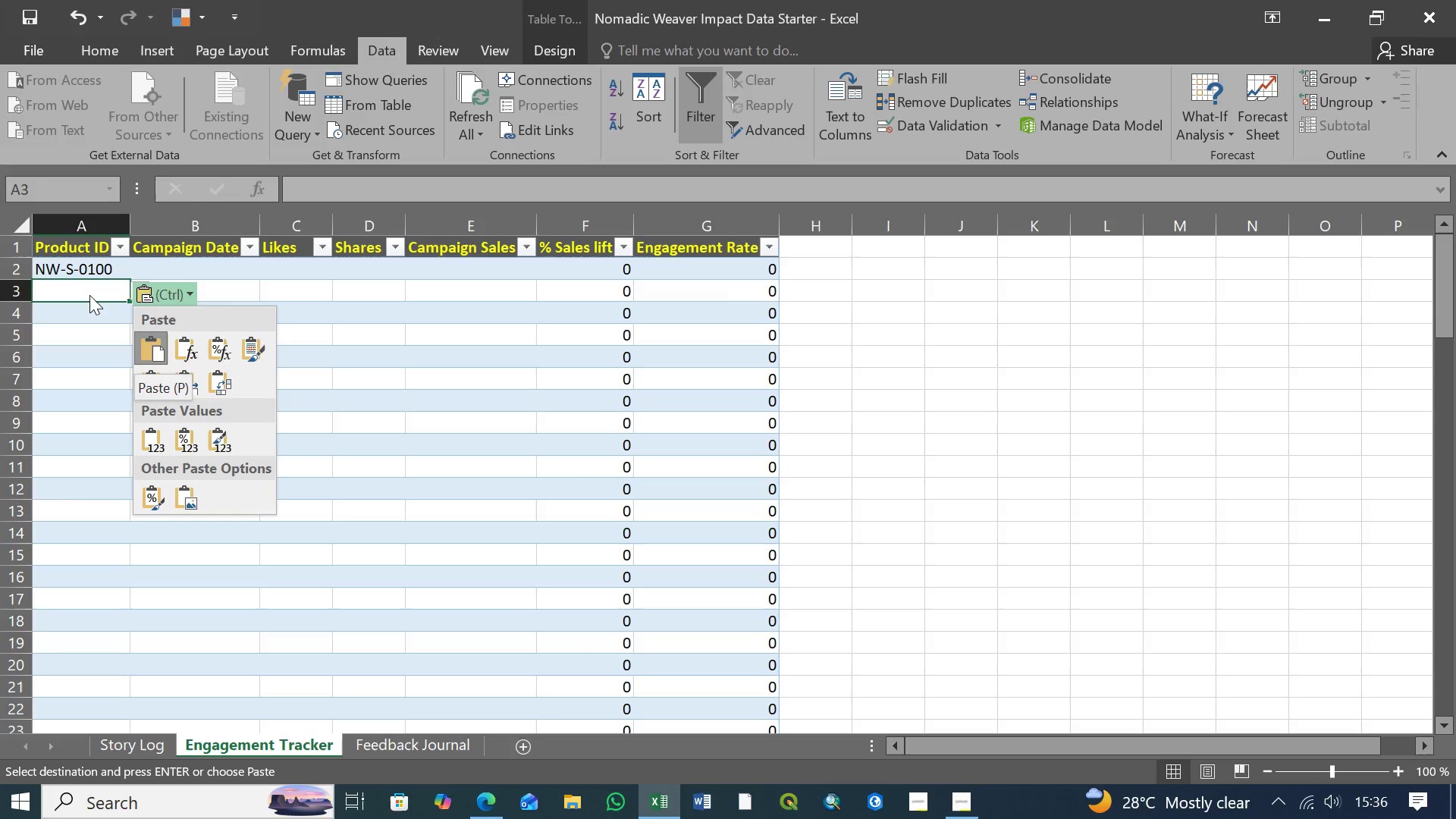 
key(Control+V)
 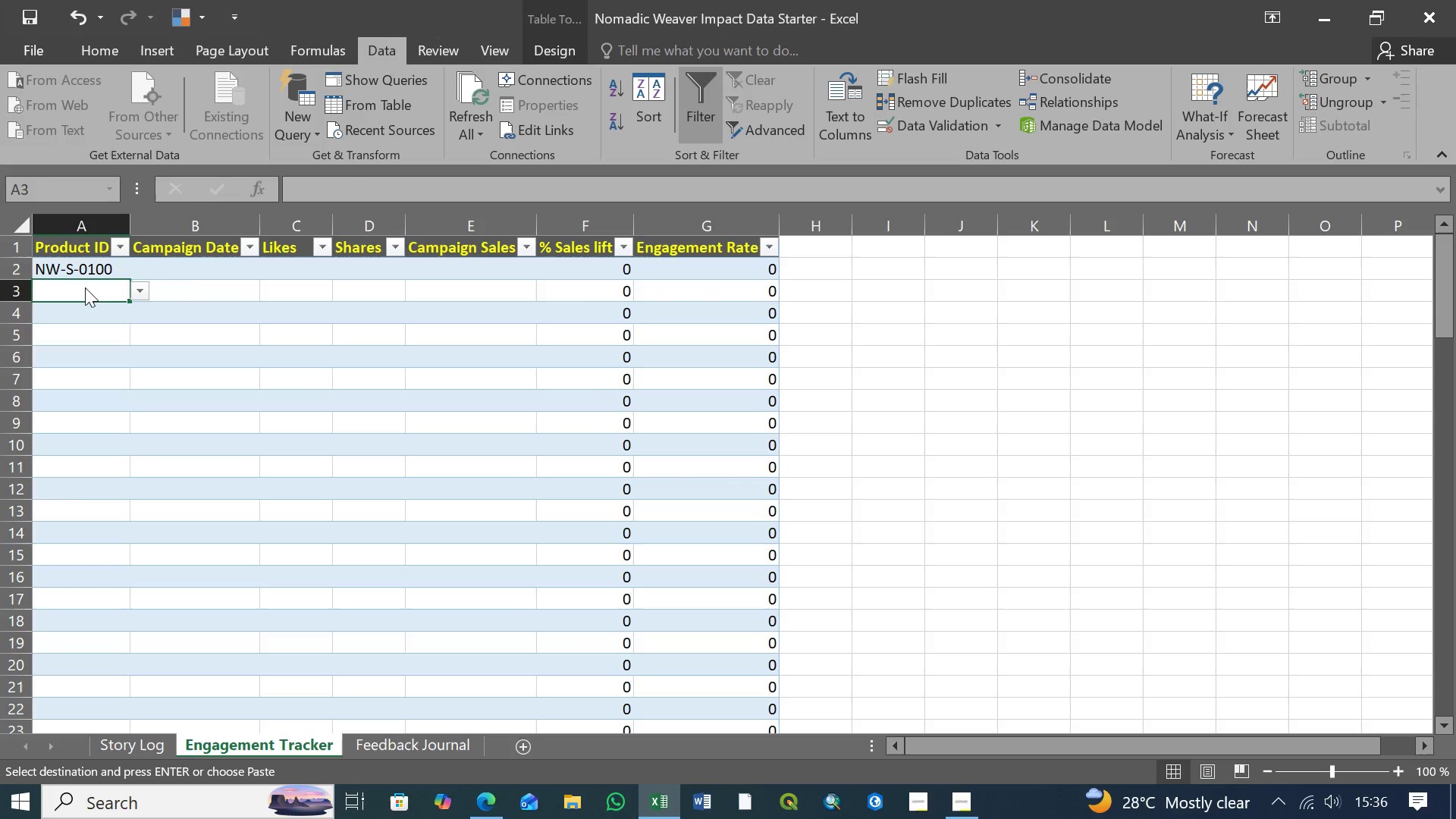 
left_click([85, 287])
 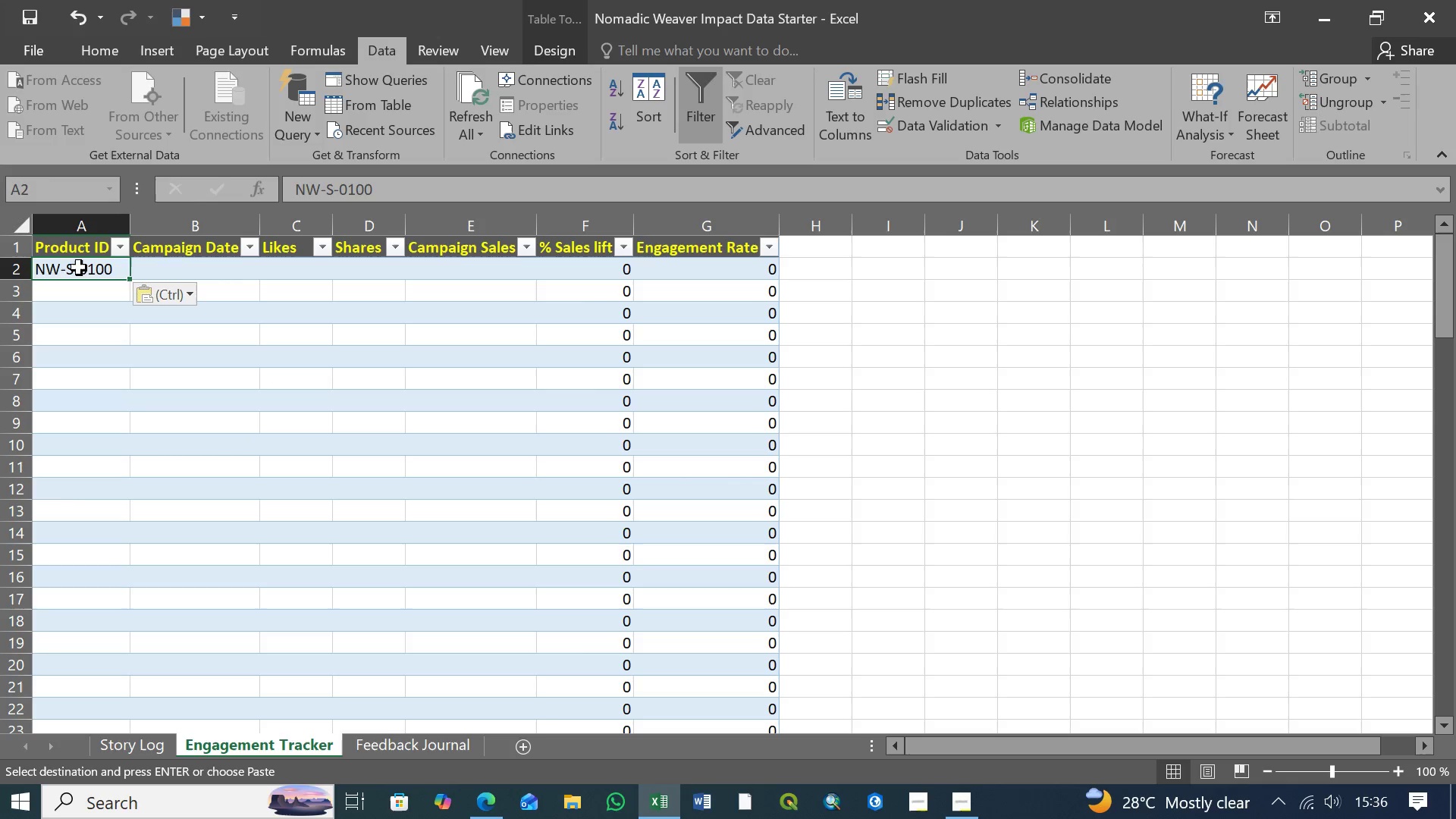 
double_click([79, 268])
 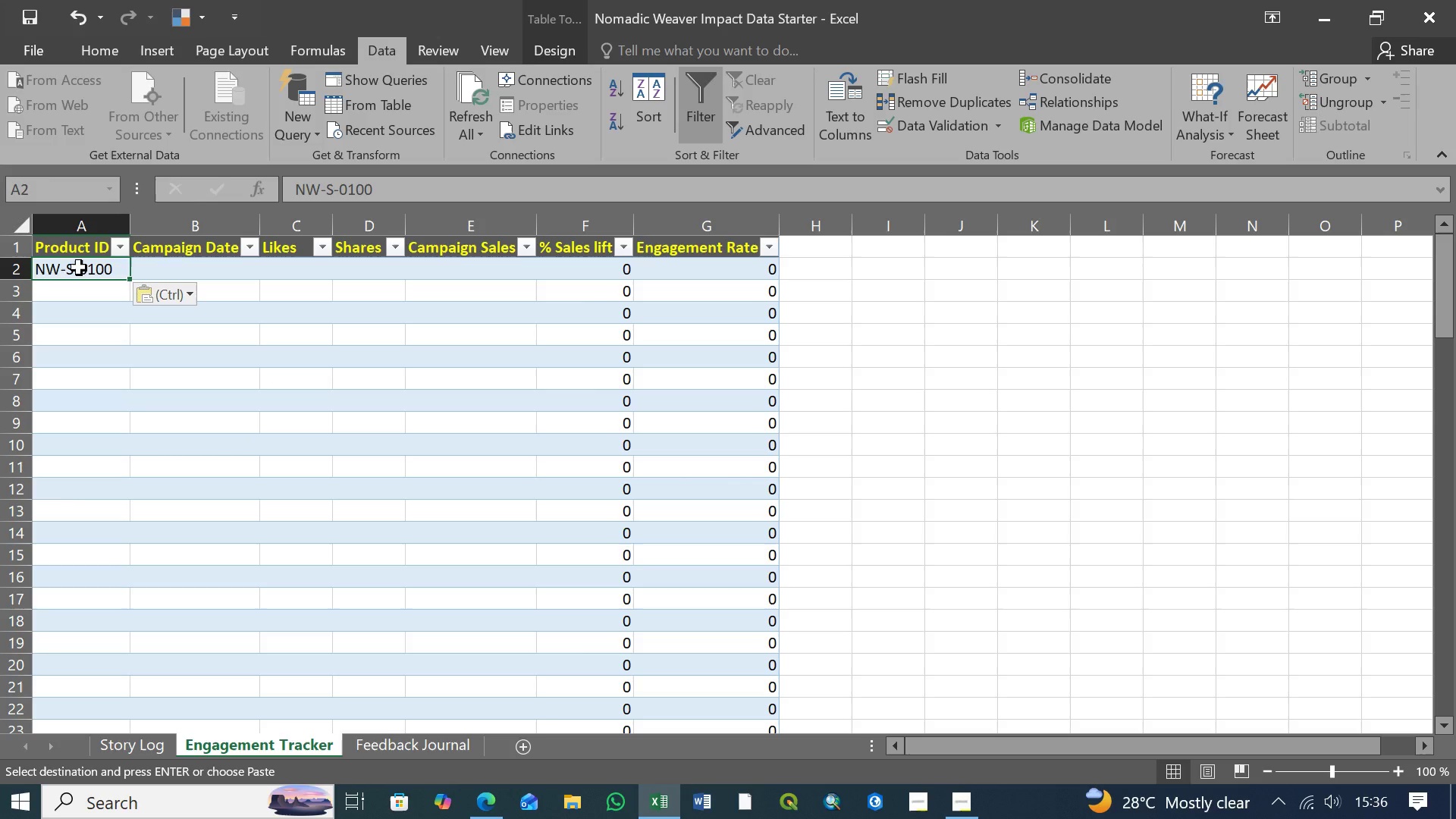 
key(Control+C)
 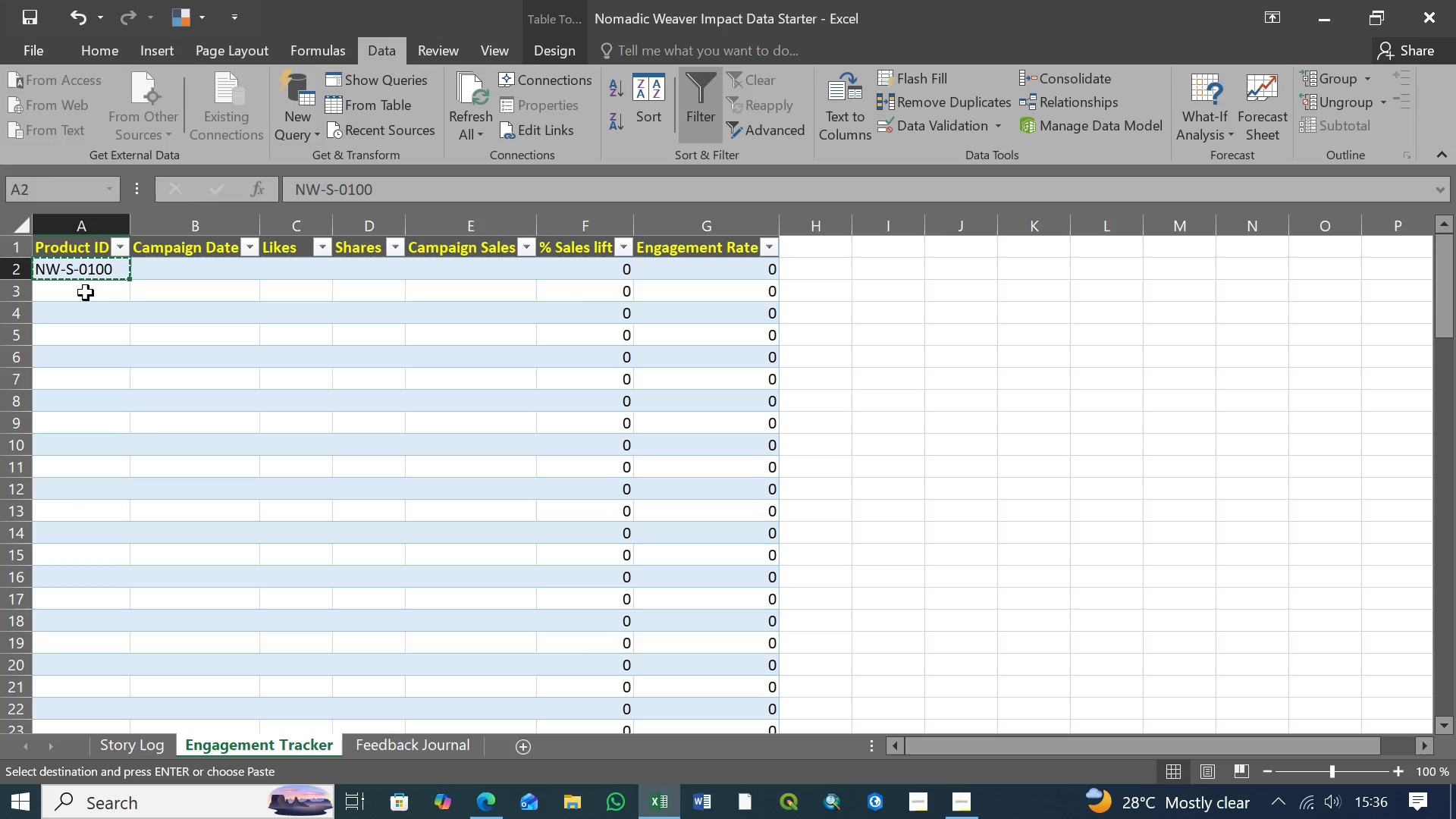 
left_click([86, 293])
 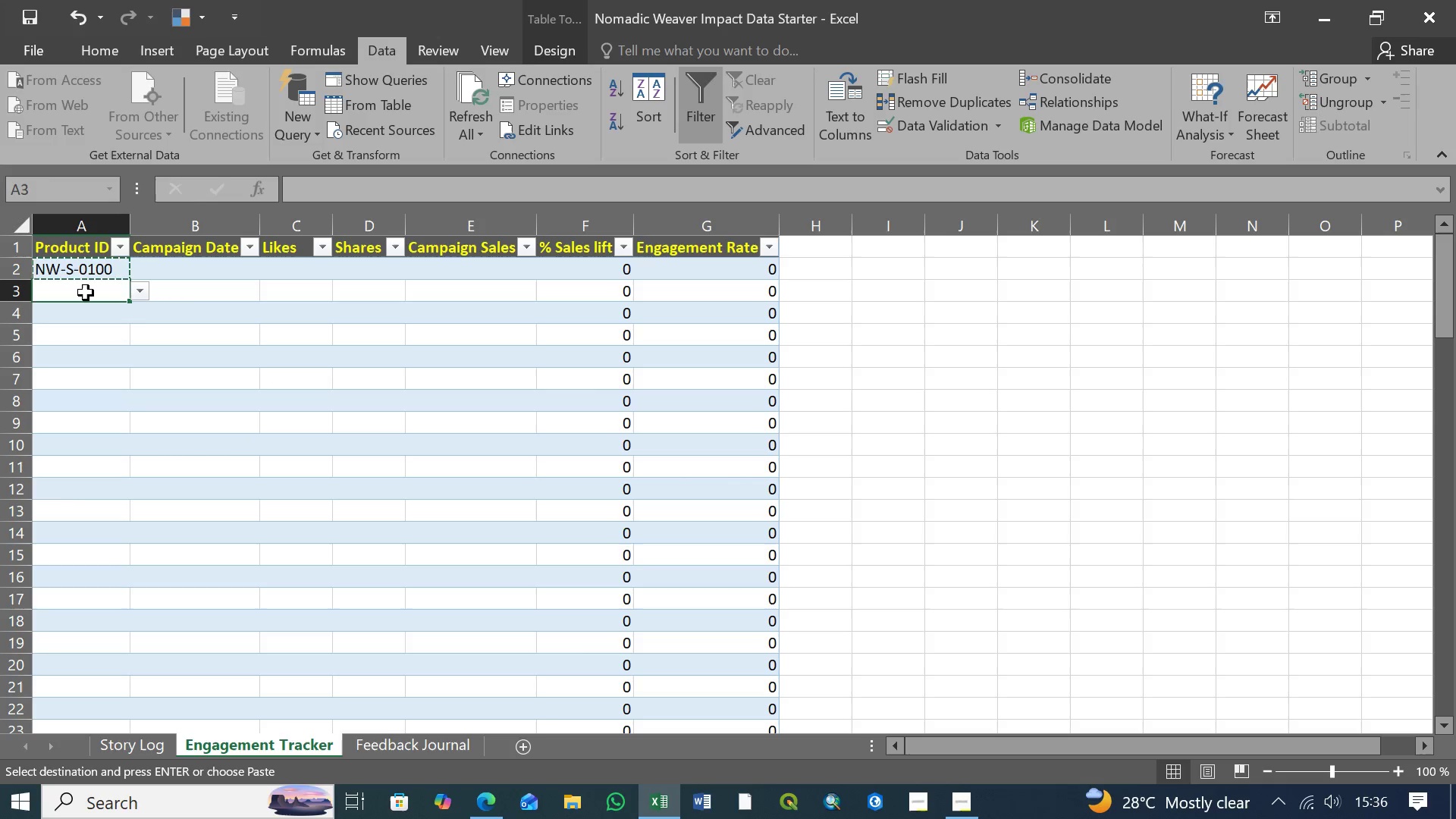 
key(Control+V)
 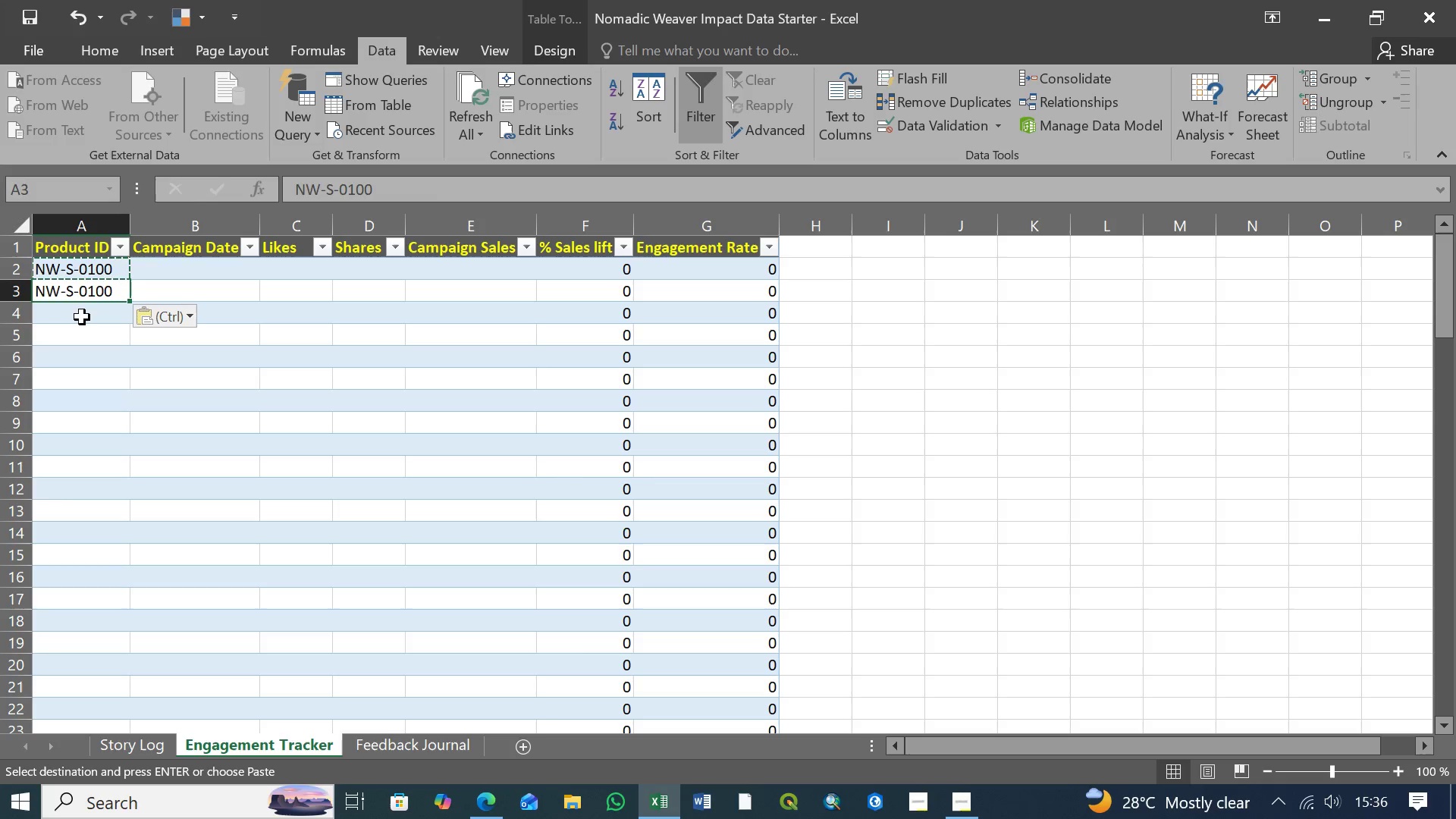 
left_click([82, 317])
 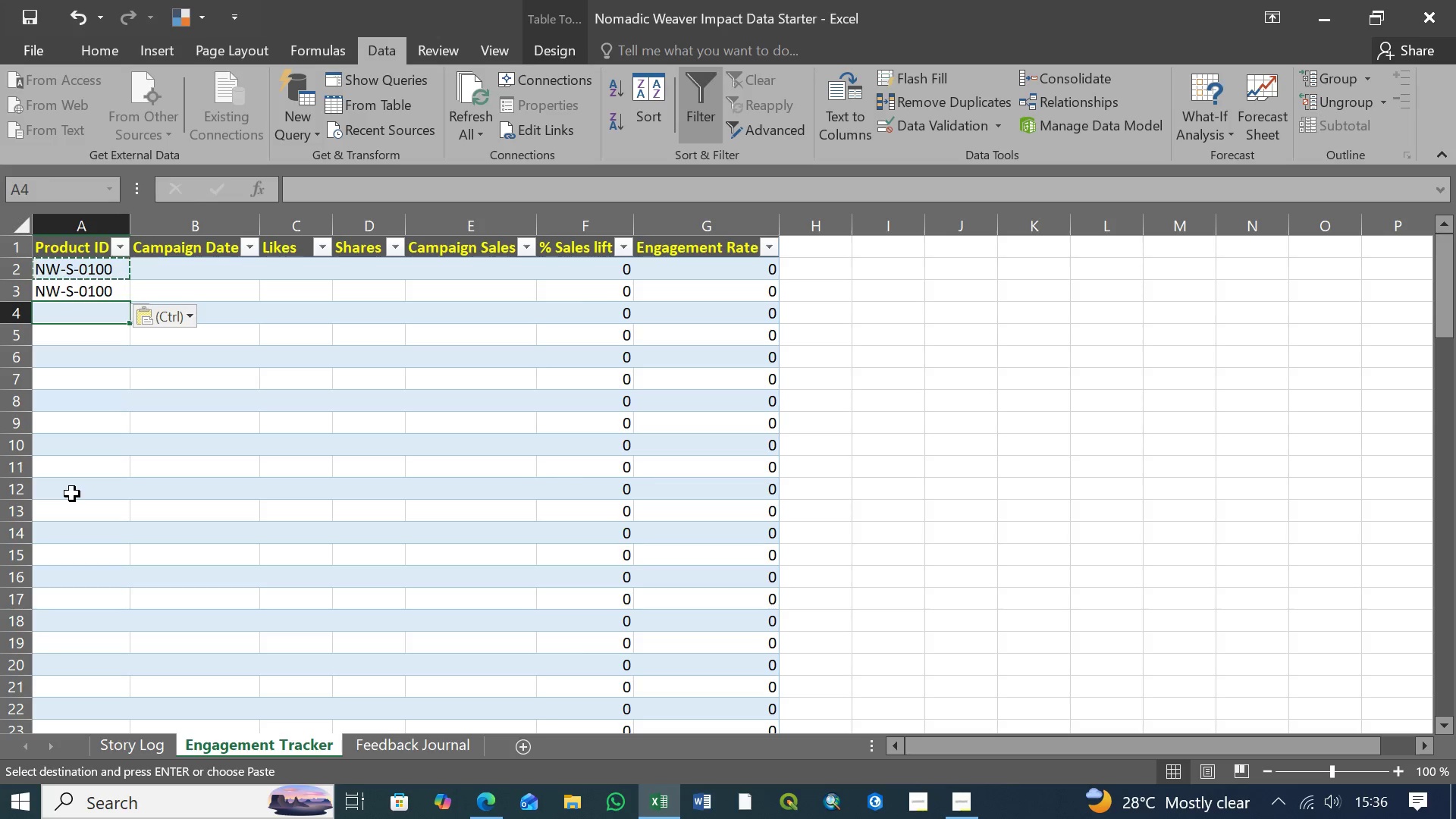 
key(Shift+N)
 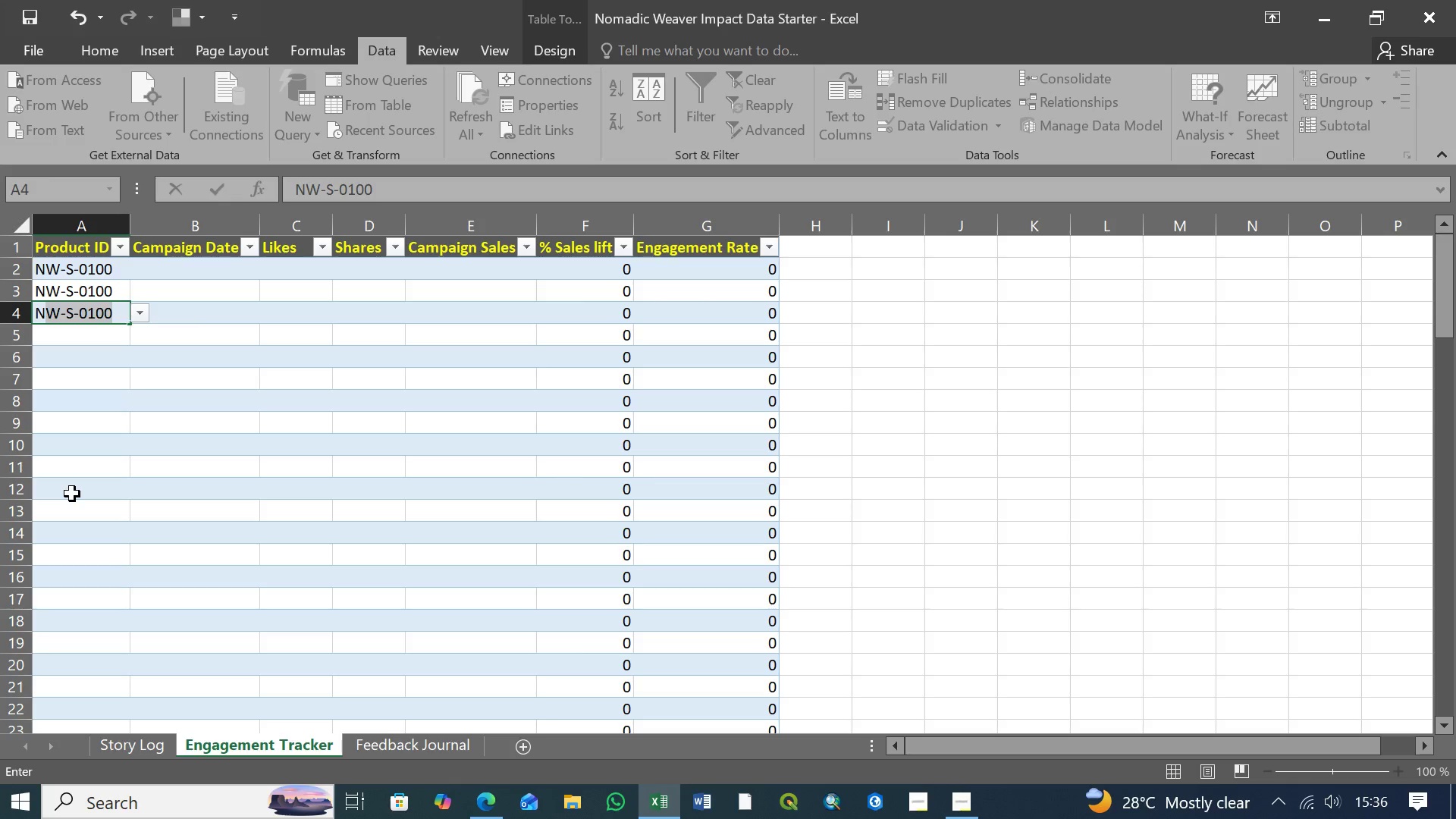 
key(Shift+ShiftLeft)
 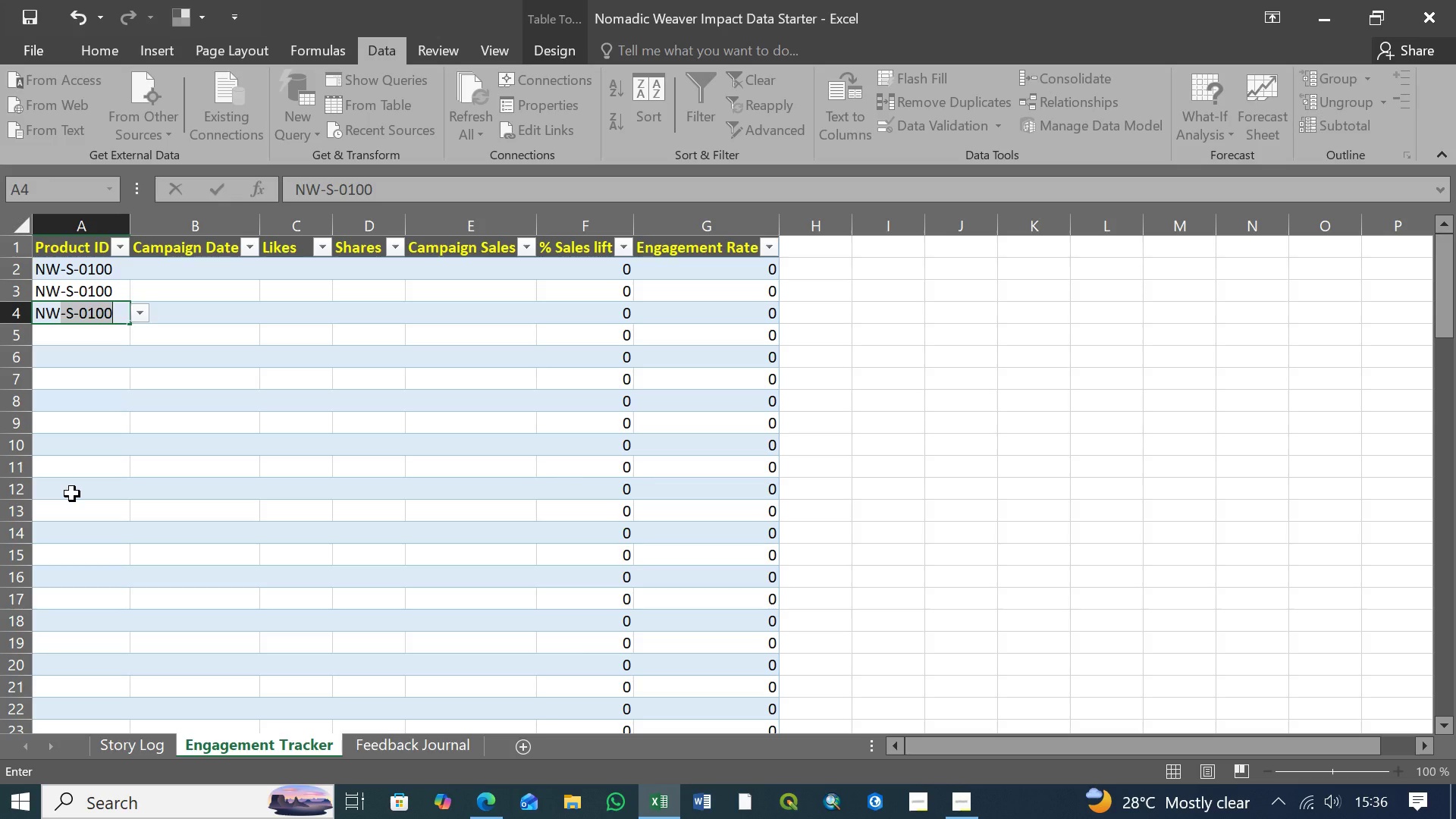 
key(Shift+W)
 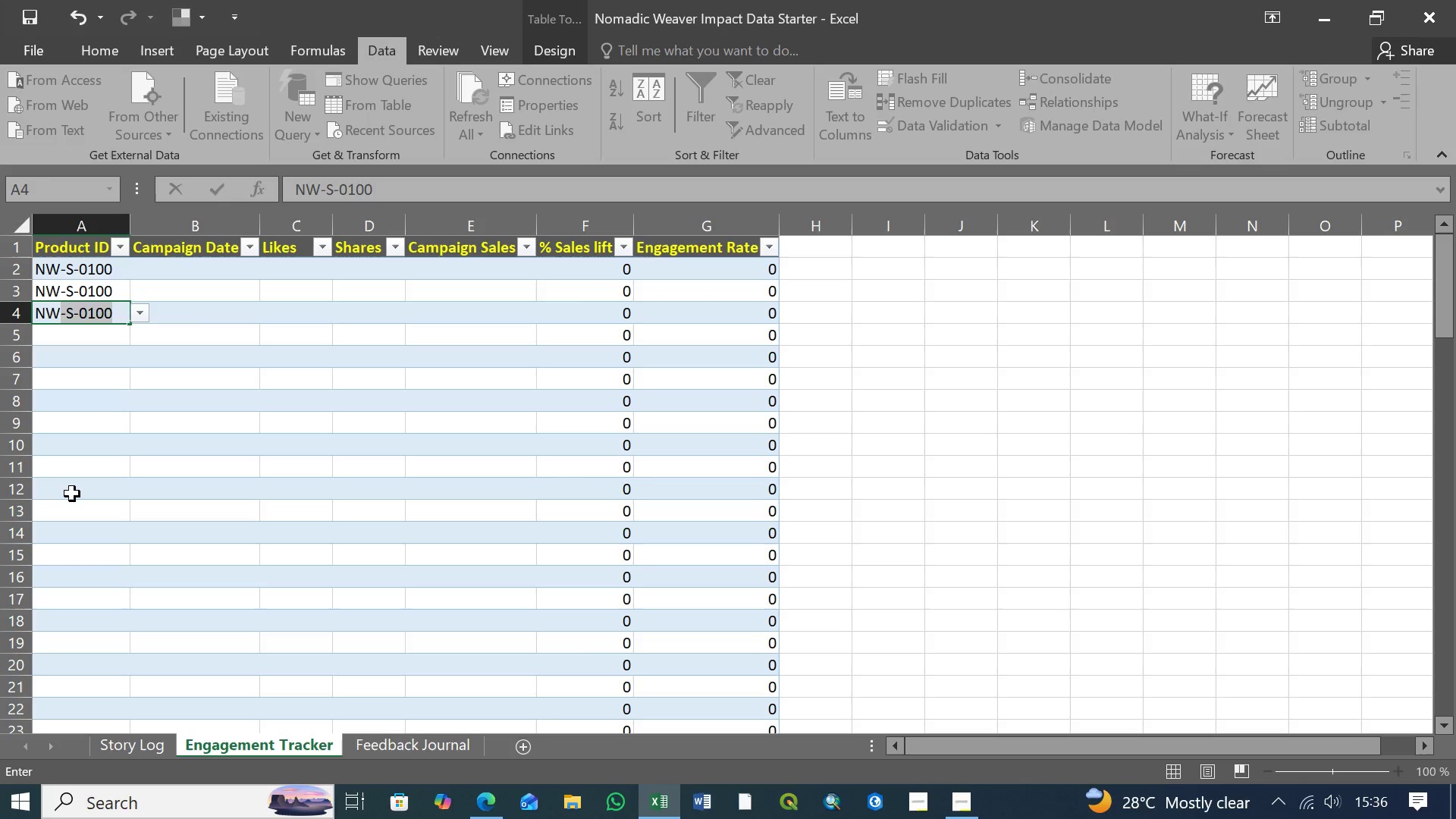 
wait(6.31)
 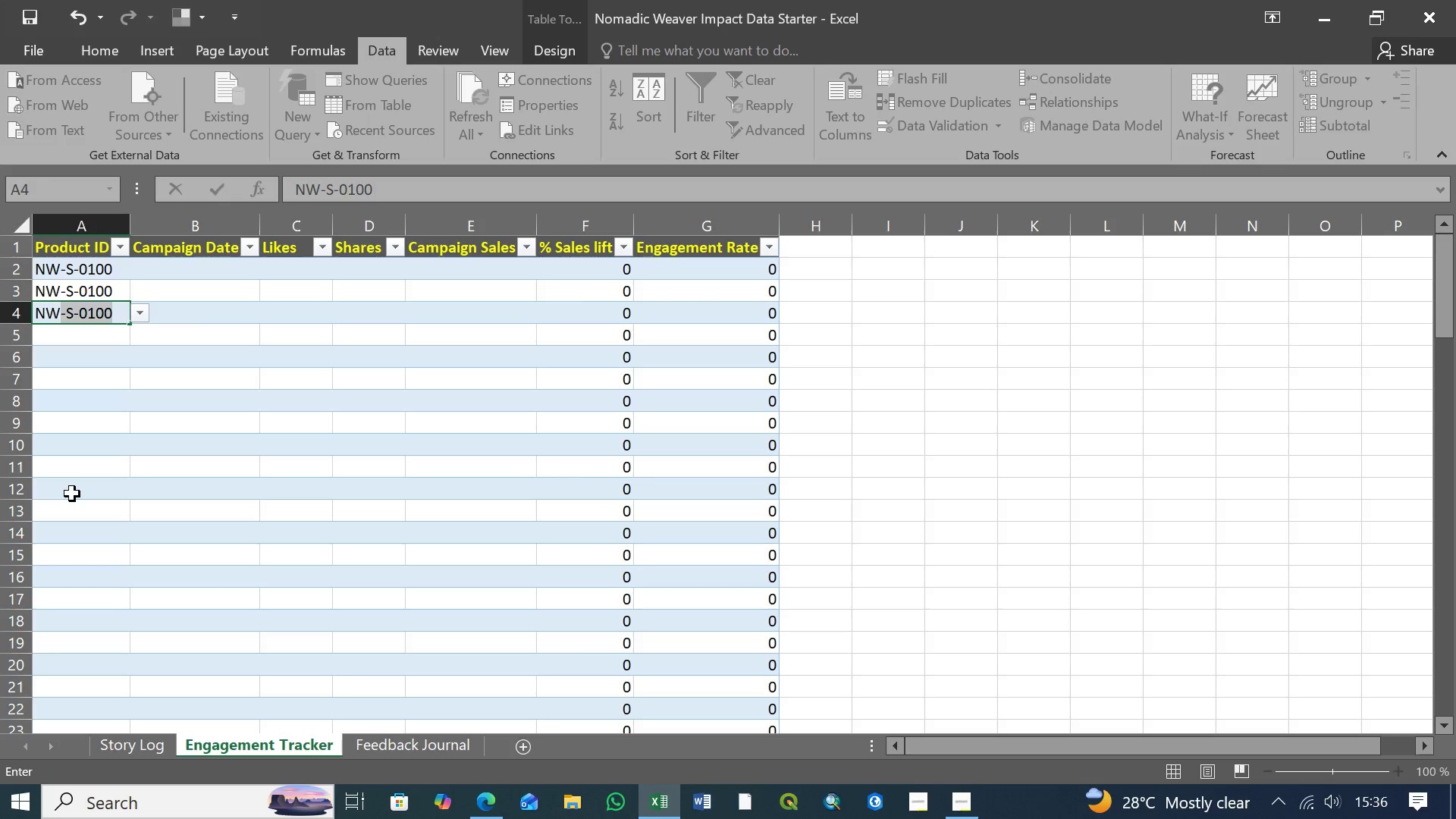 
key(Space)
 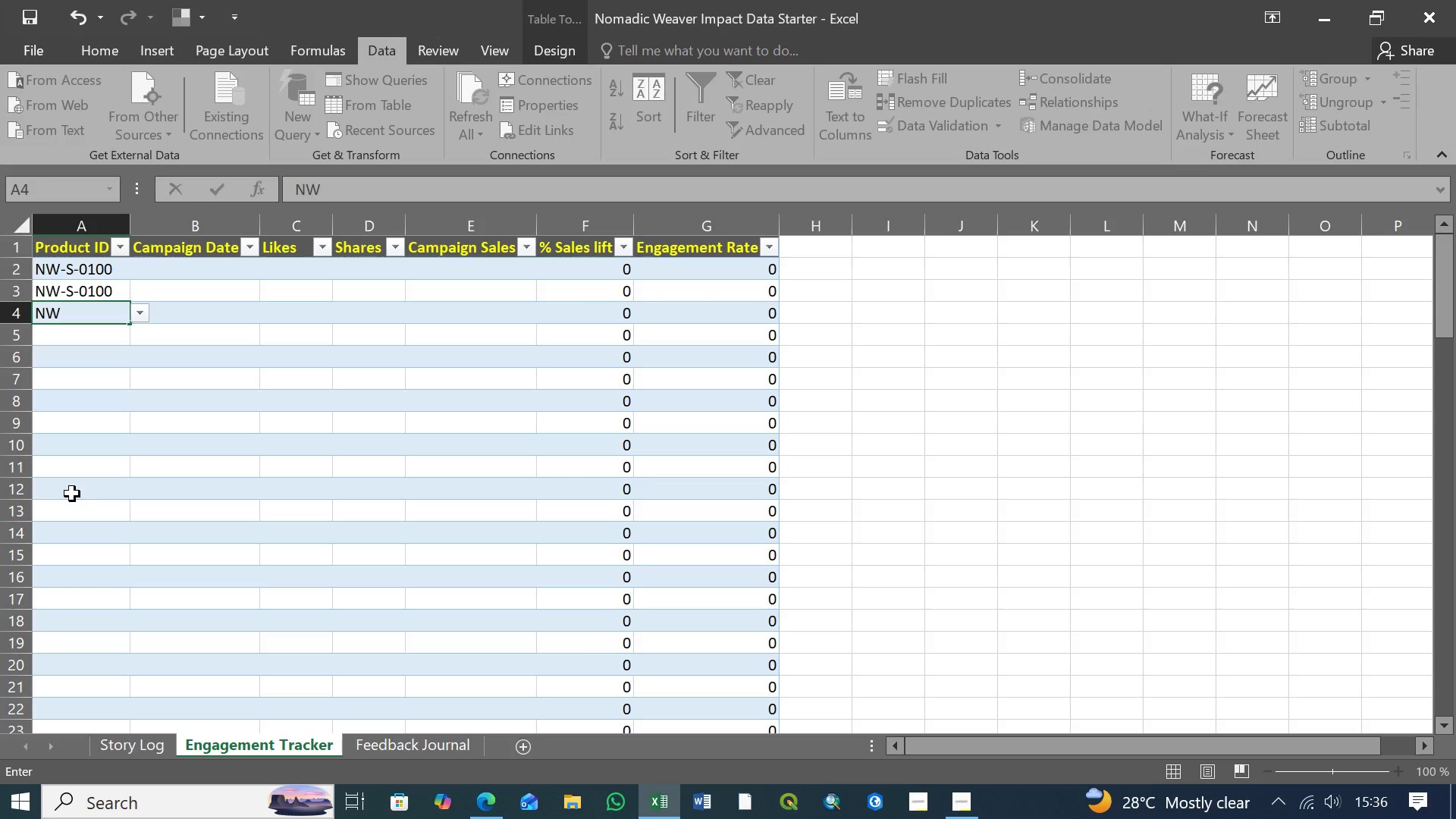 
key(S)
 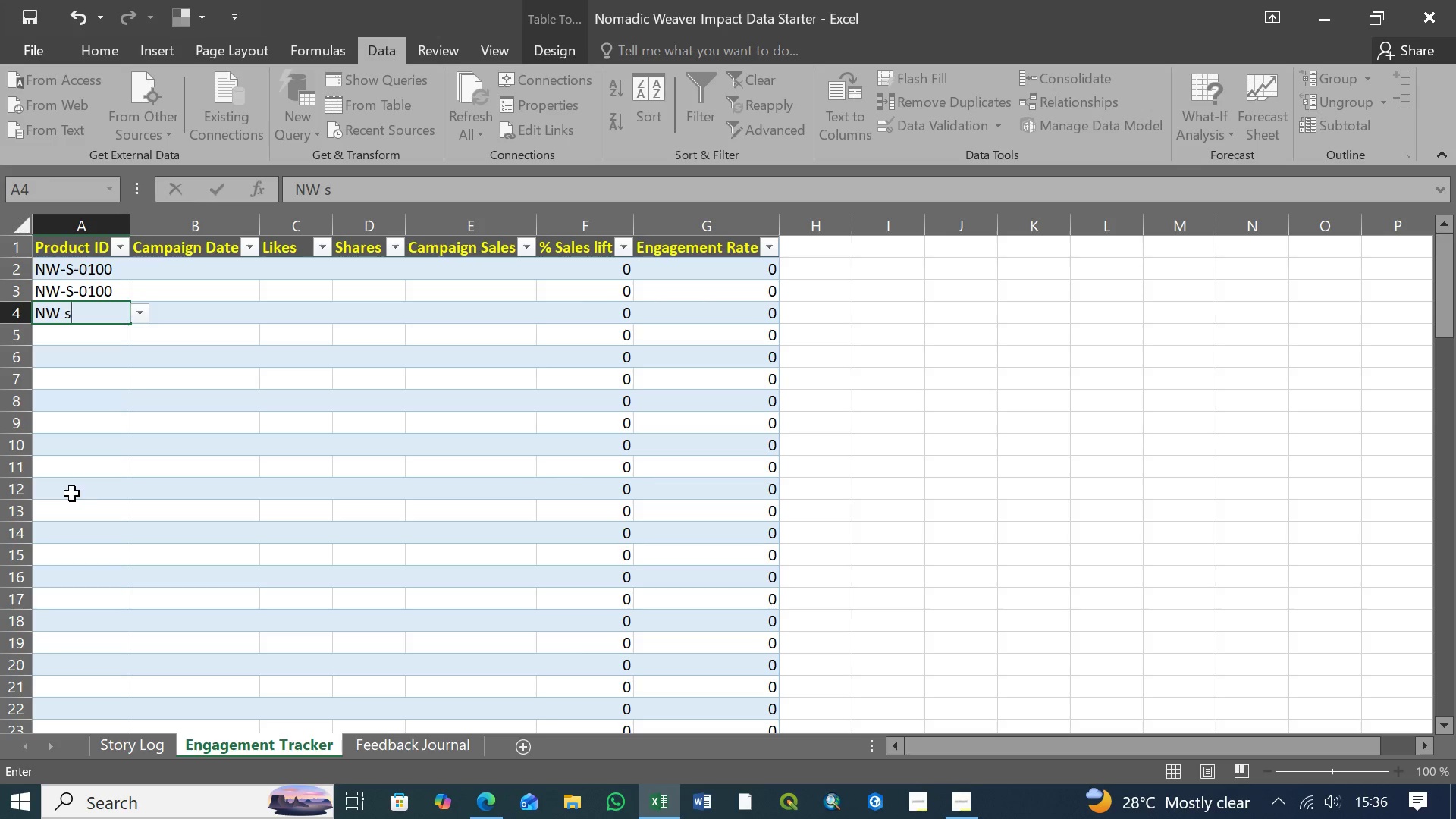 
key(Backspace)
 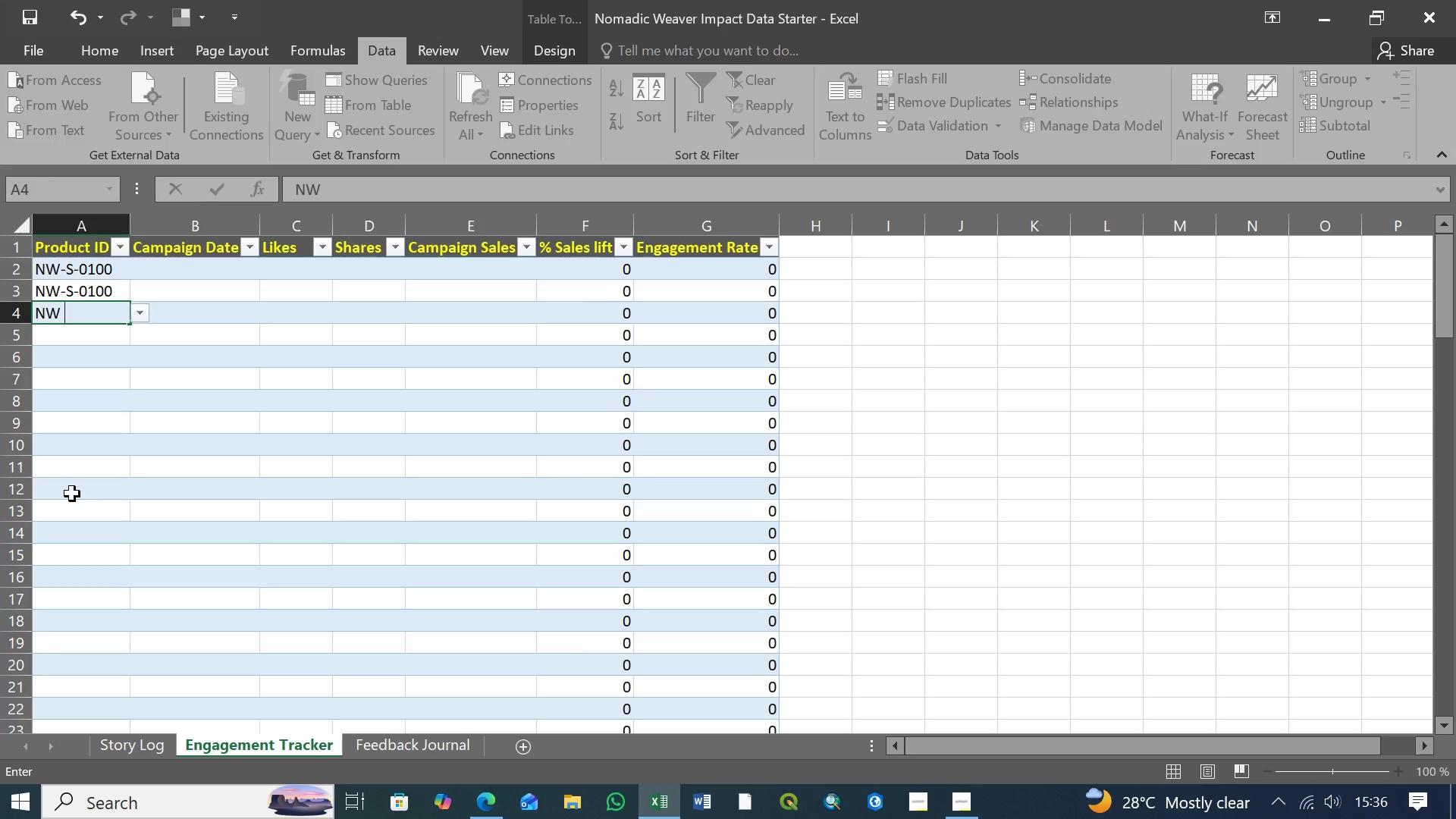 
key(Shift+S)
 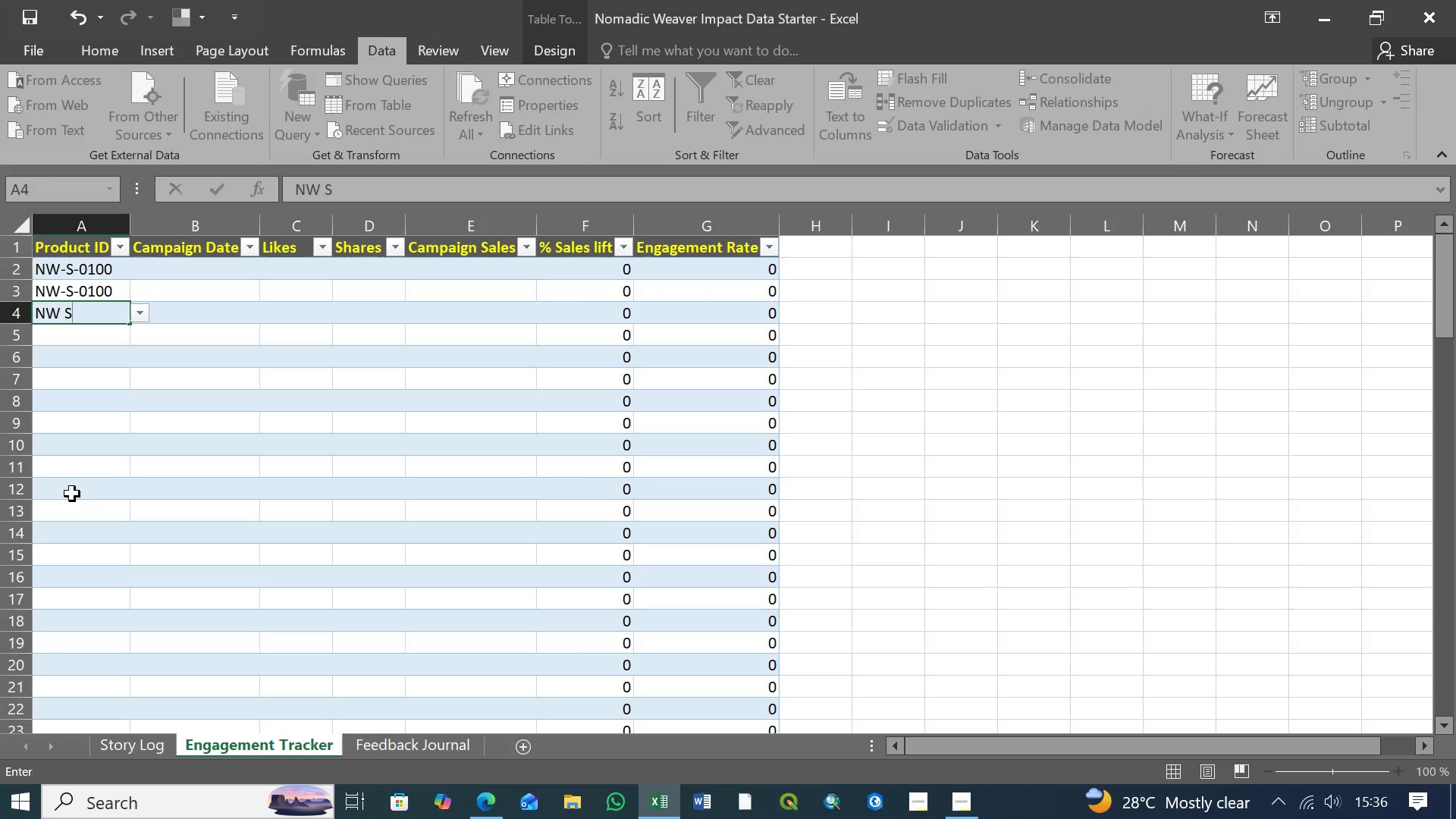 
key(Space)
 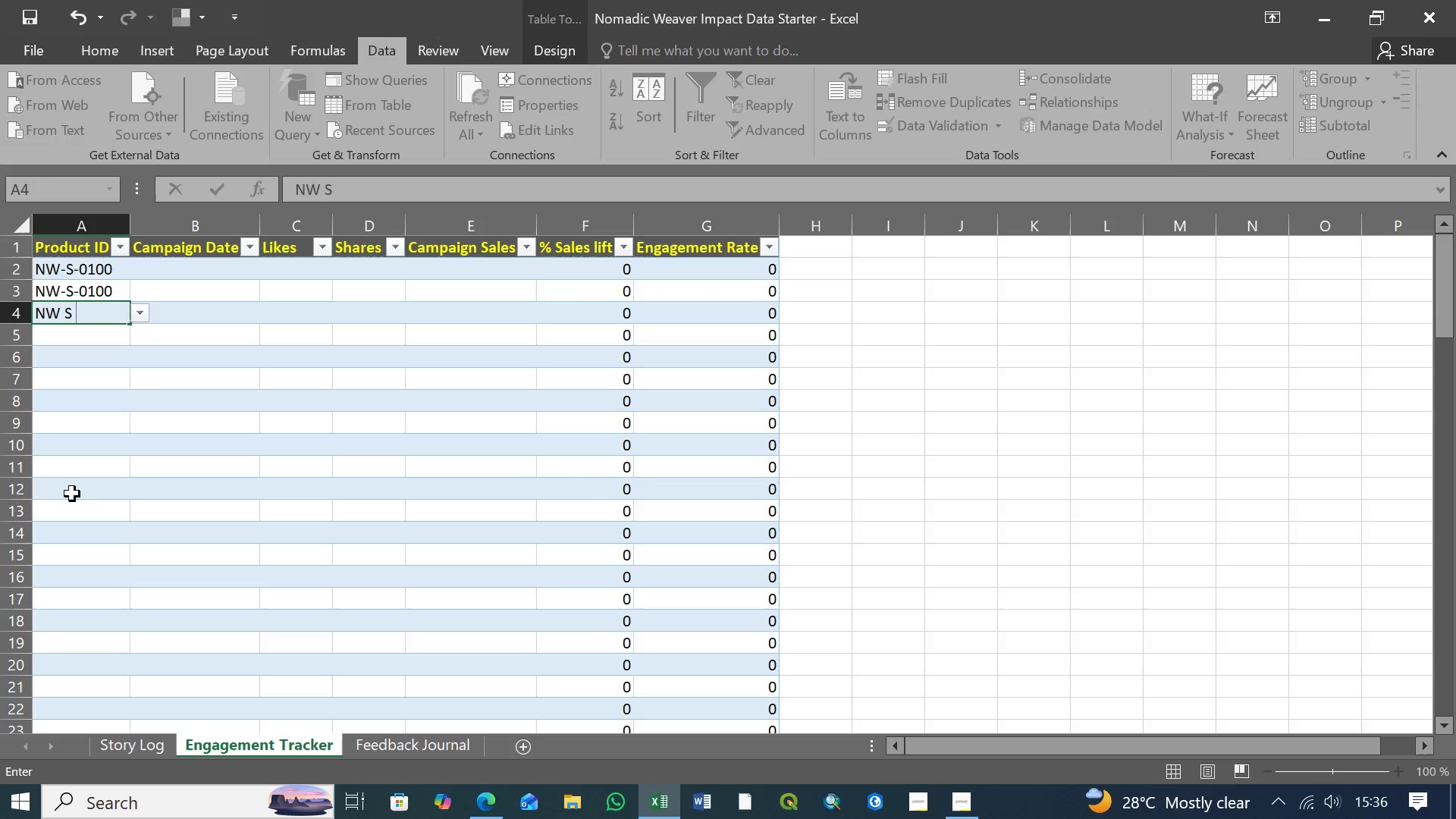 
type())
key(Backspace)
type(0 100)
 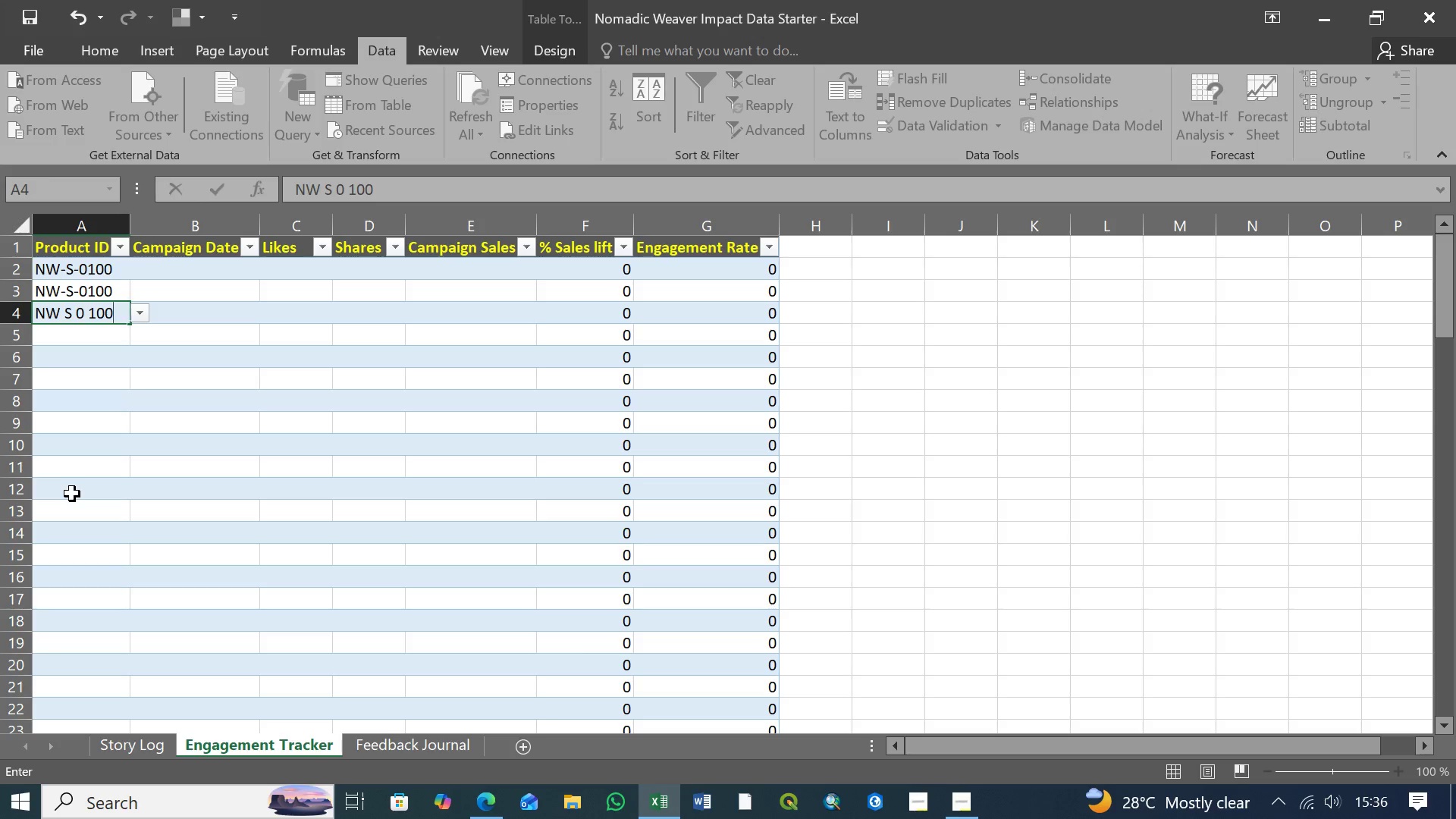 
key(Enter)
 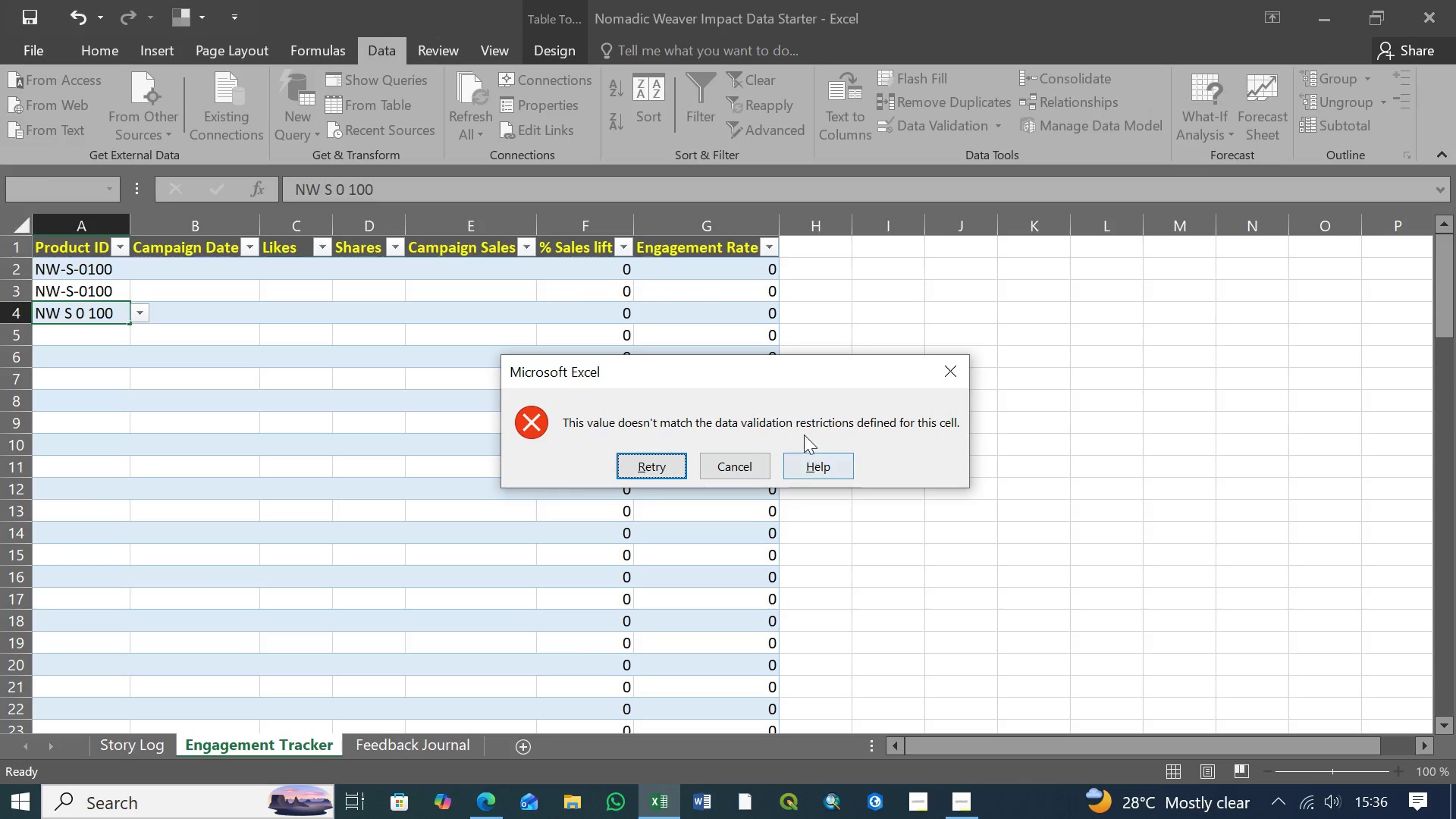 
left_click([736, 469])
 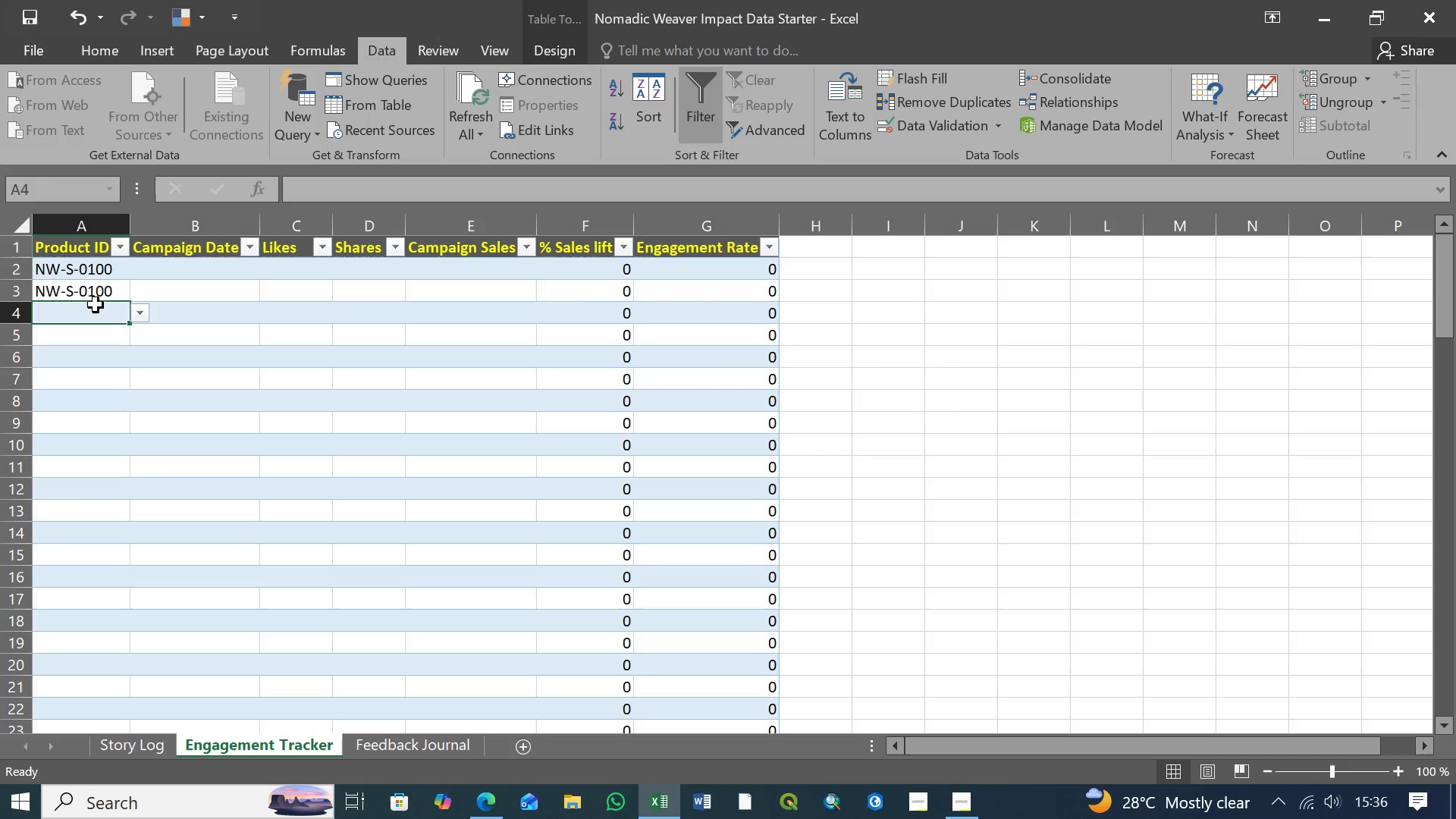 
left_click([96, 305])
 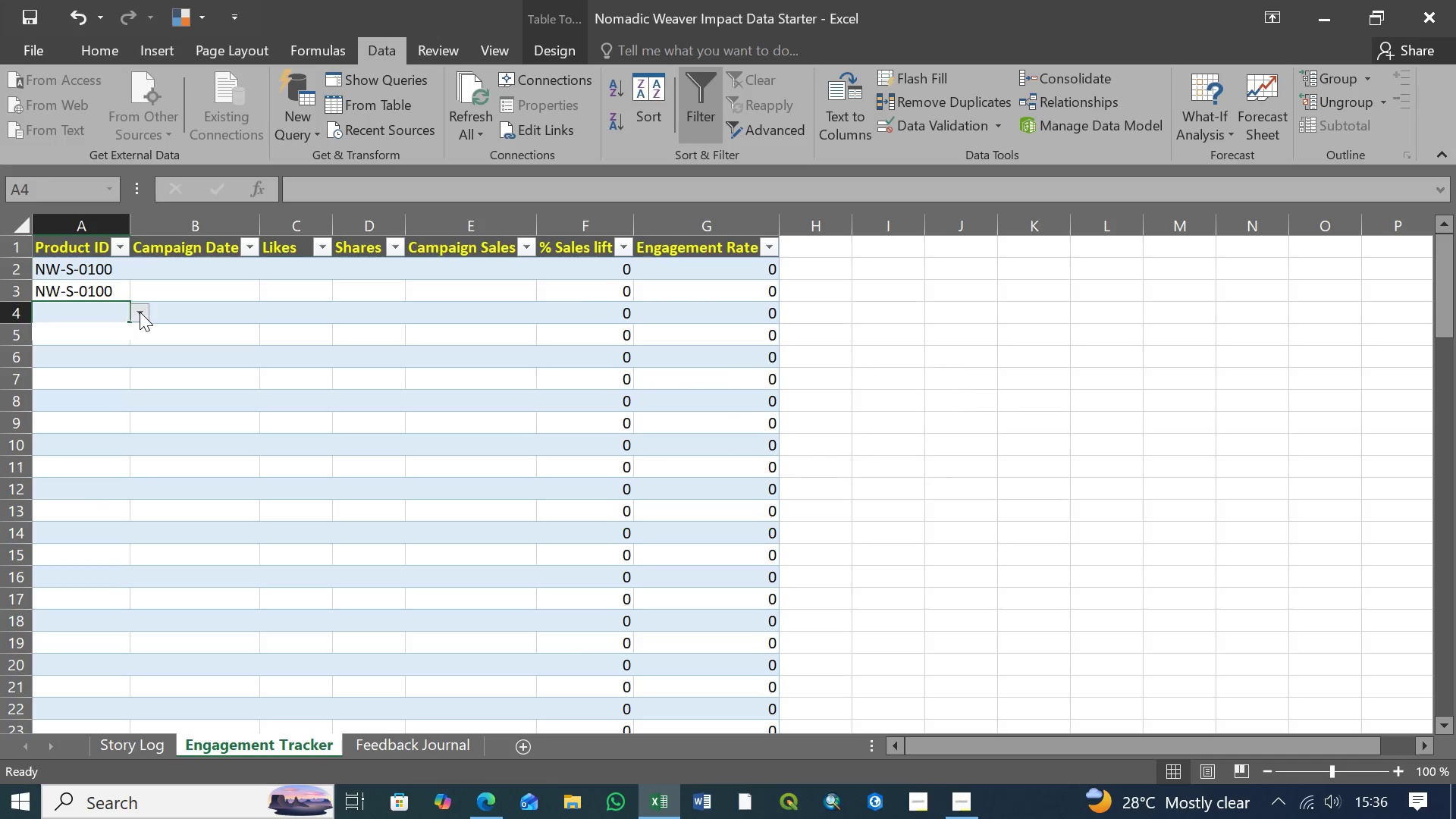 
left_click([140, 312])
 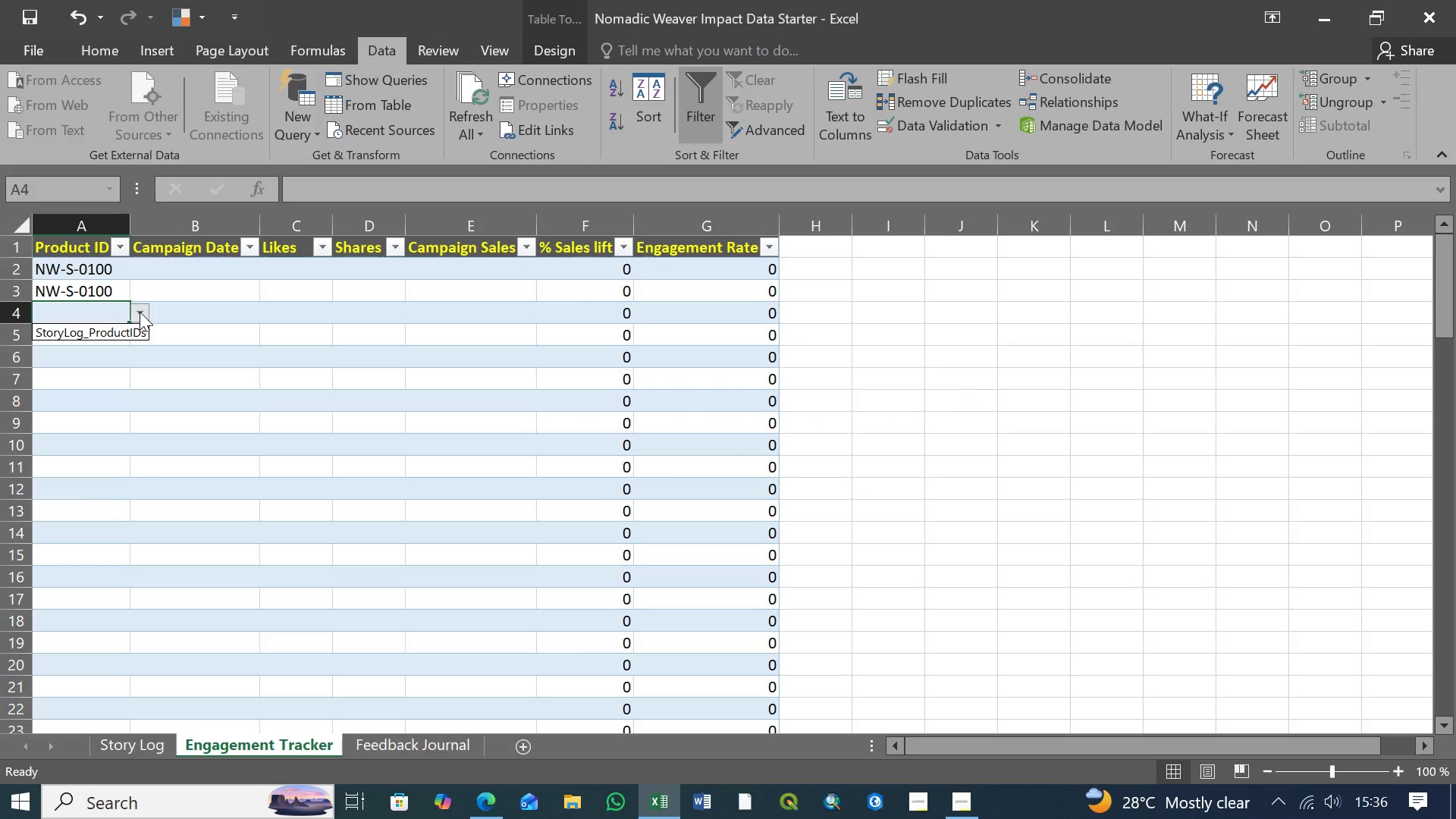 
left_click([140, 312])
 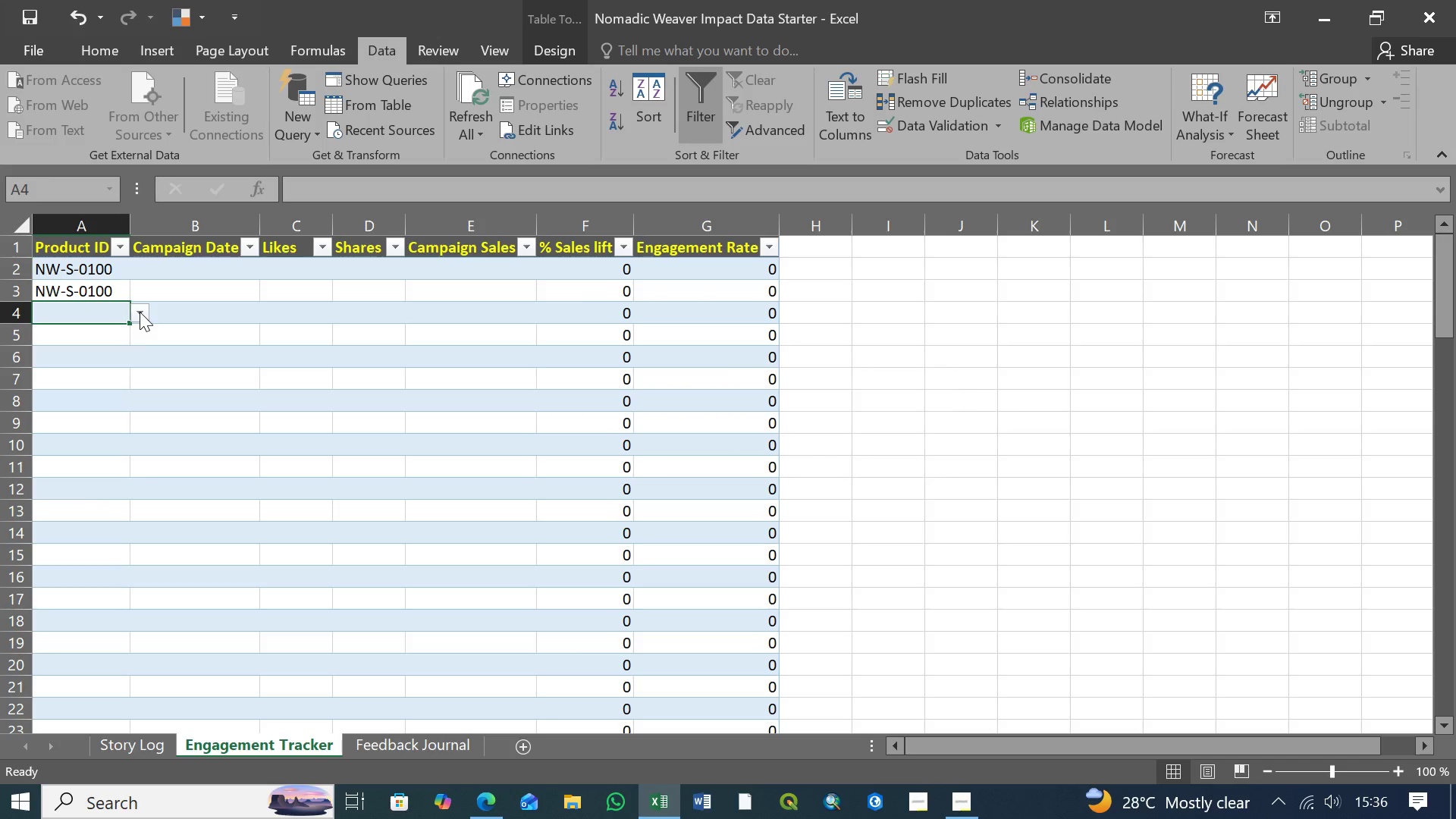 
left_click([140, 312])
 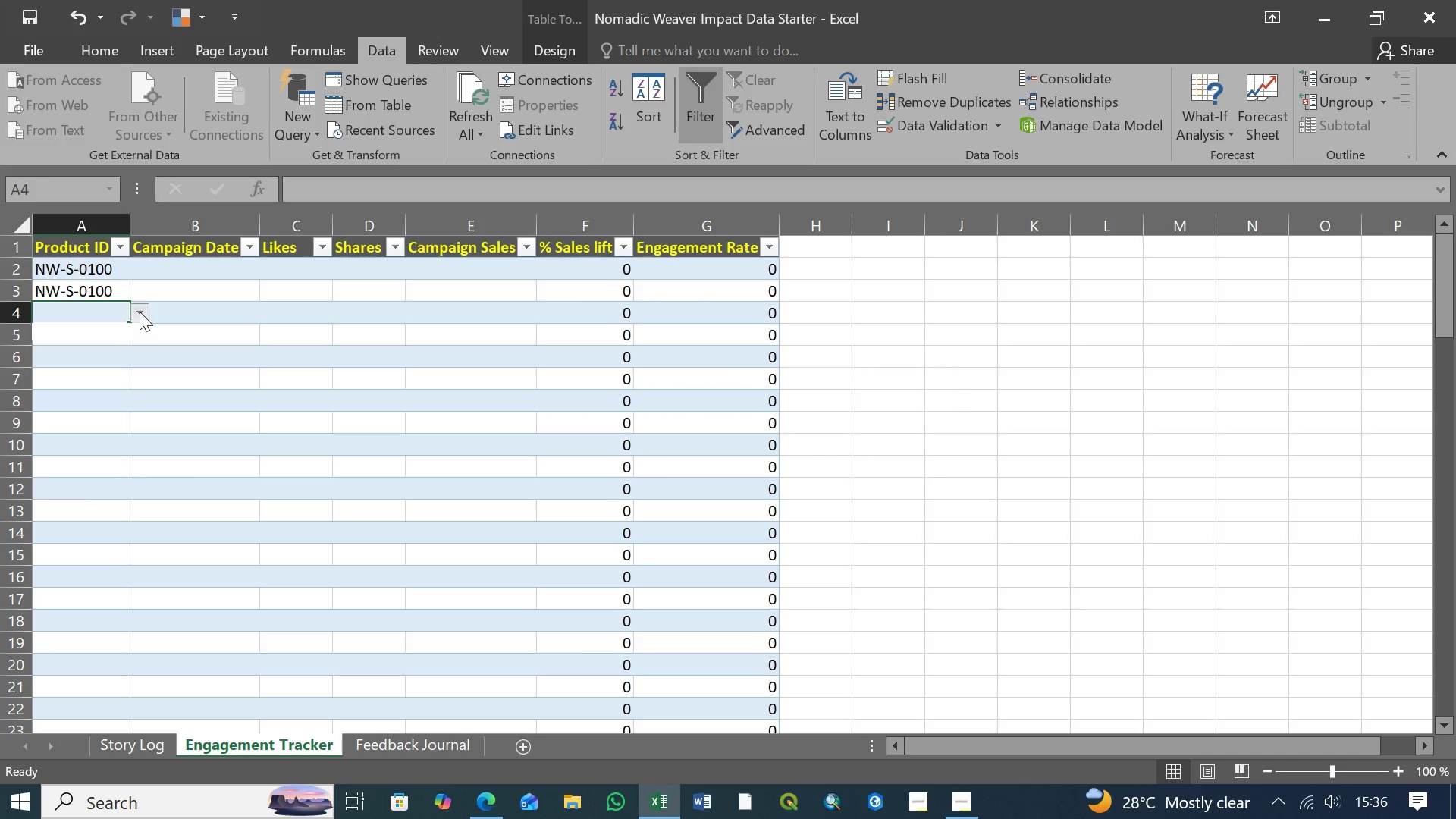 
double_click([140, 312])
 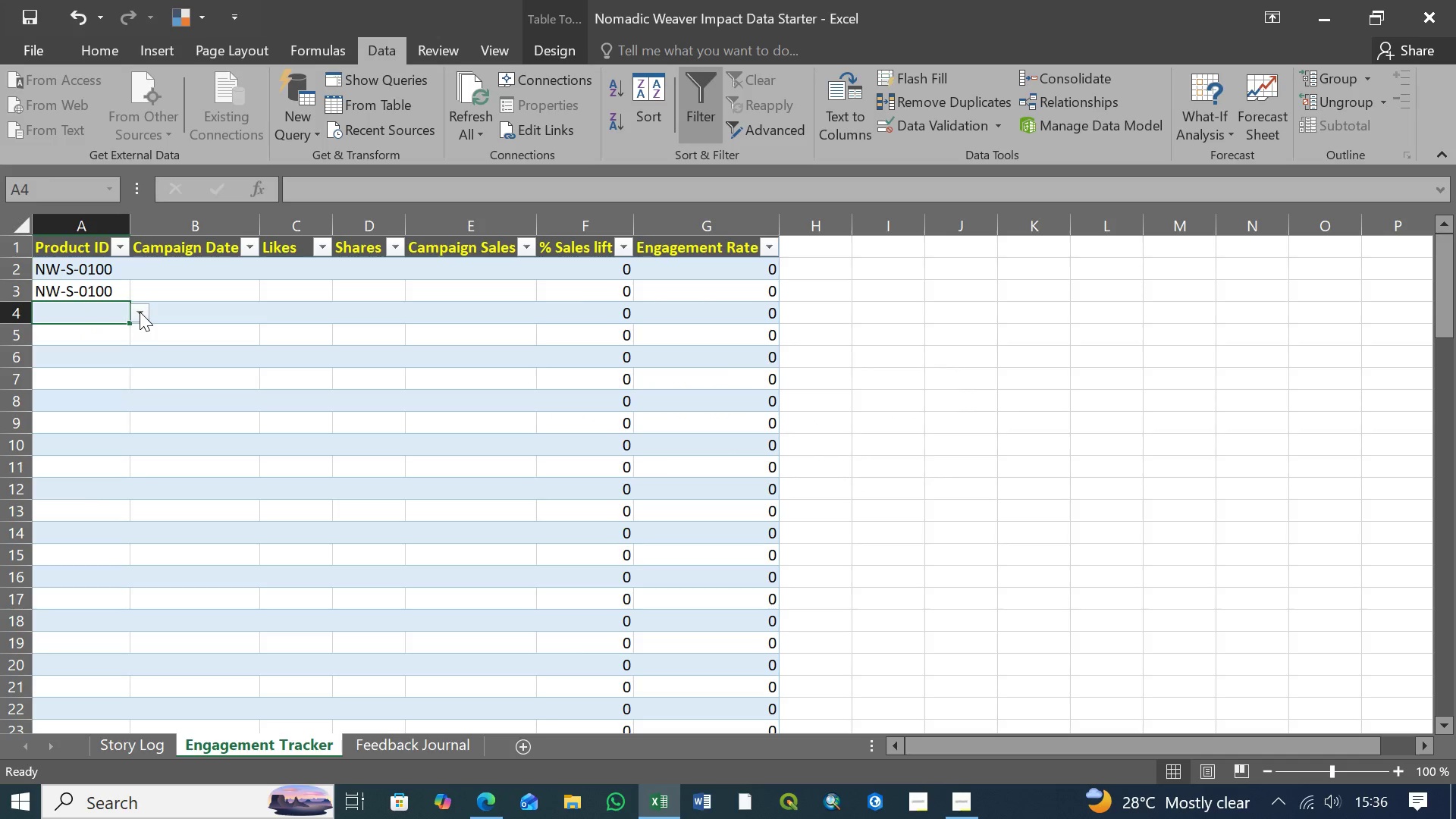 
triple_click([140, 312])
 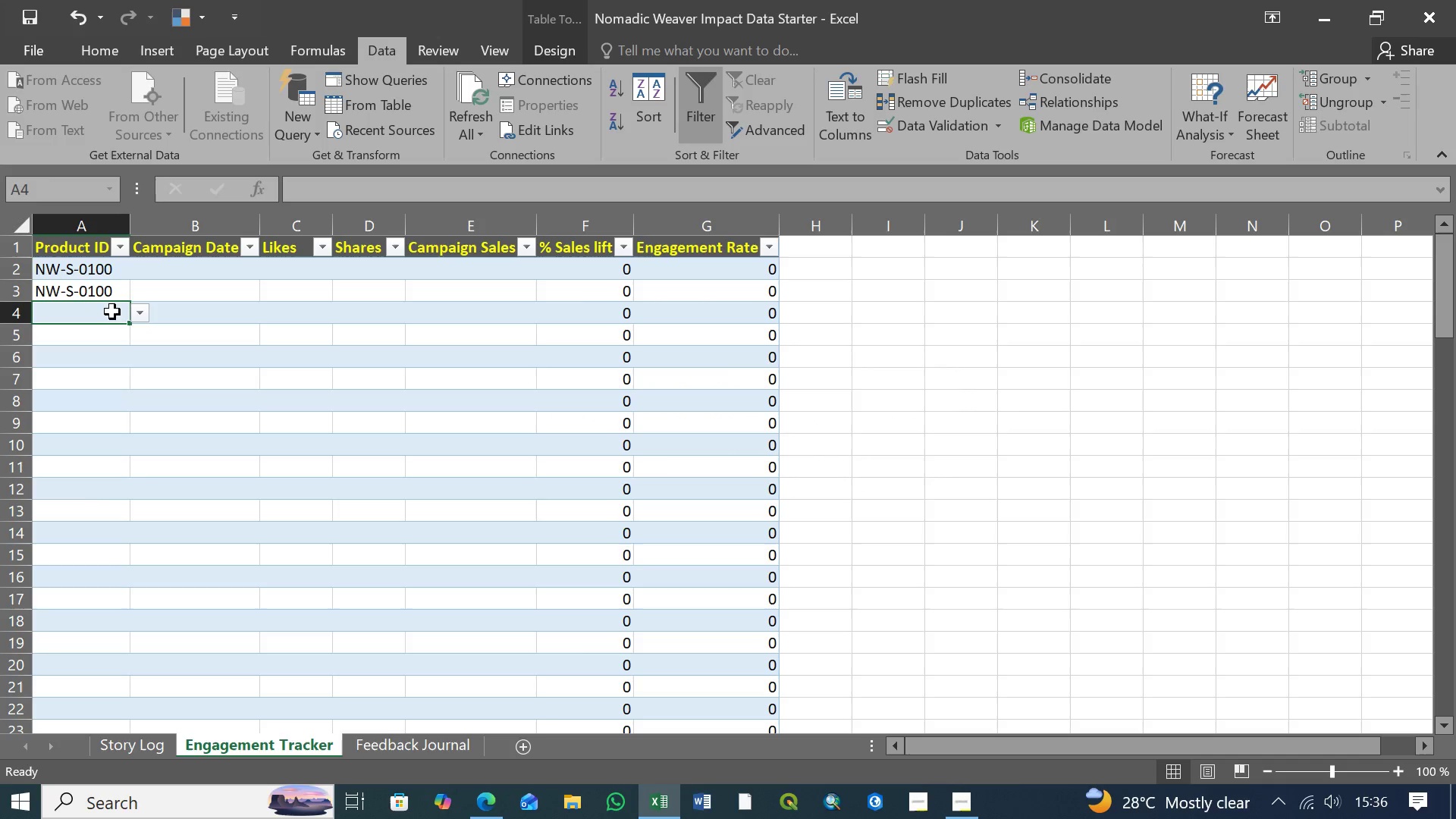 
left_click([112, 312])
 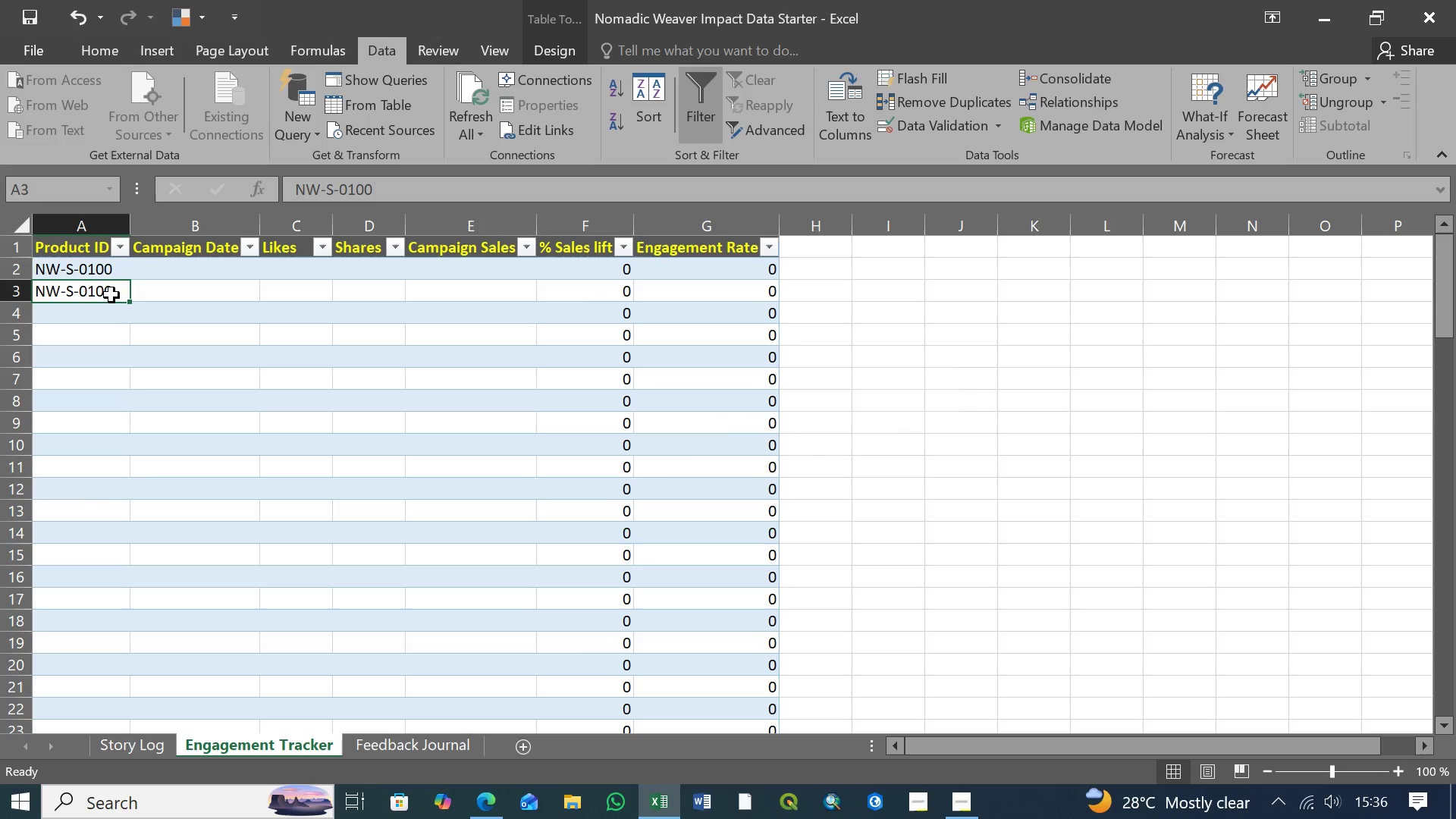 
left_click([111, 295])
 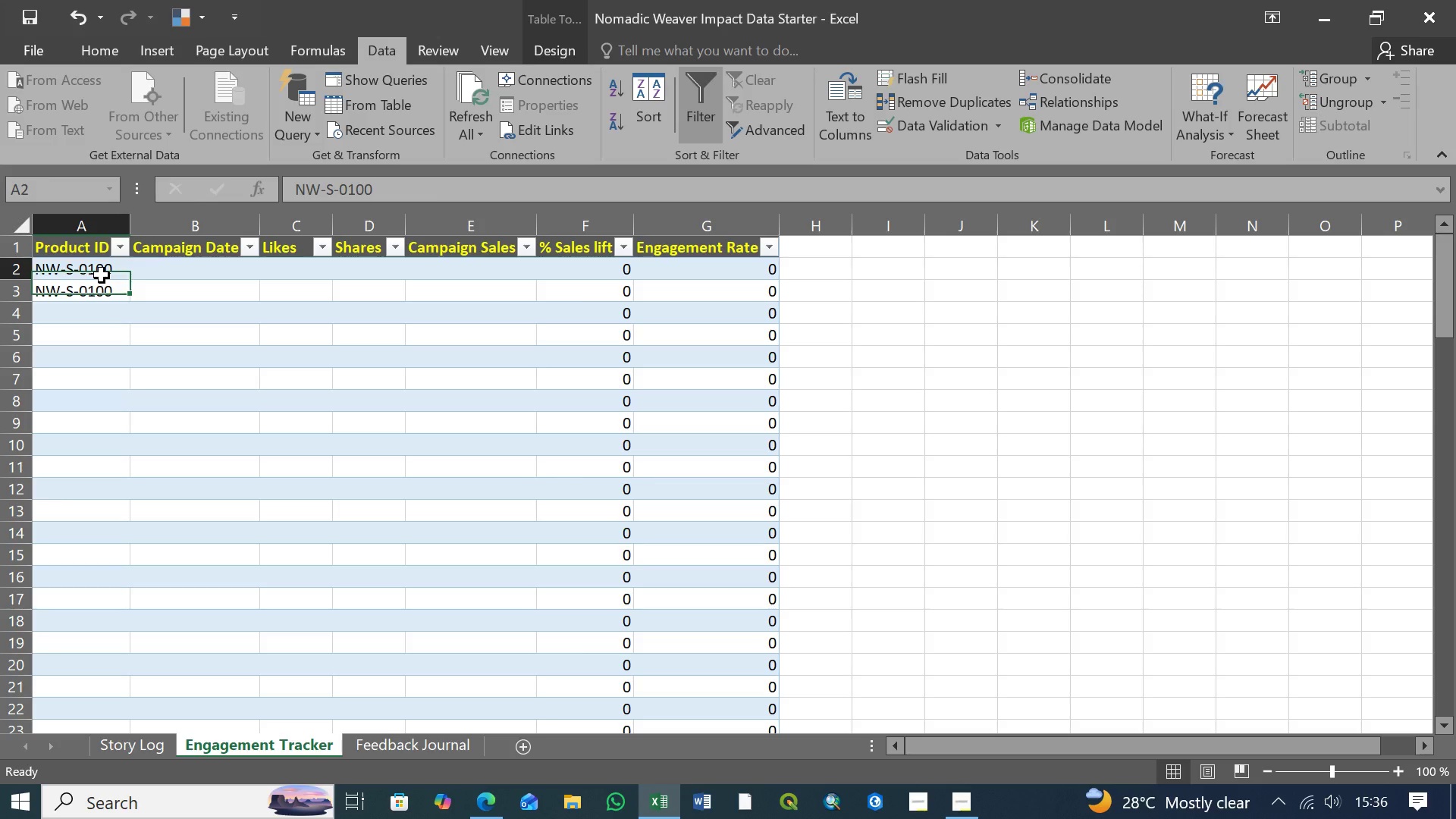 
left_click([102, 275])
 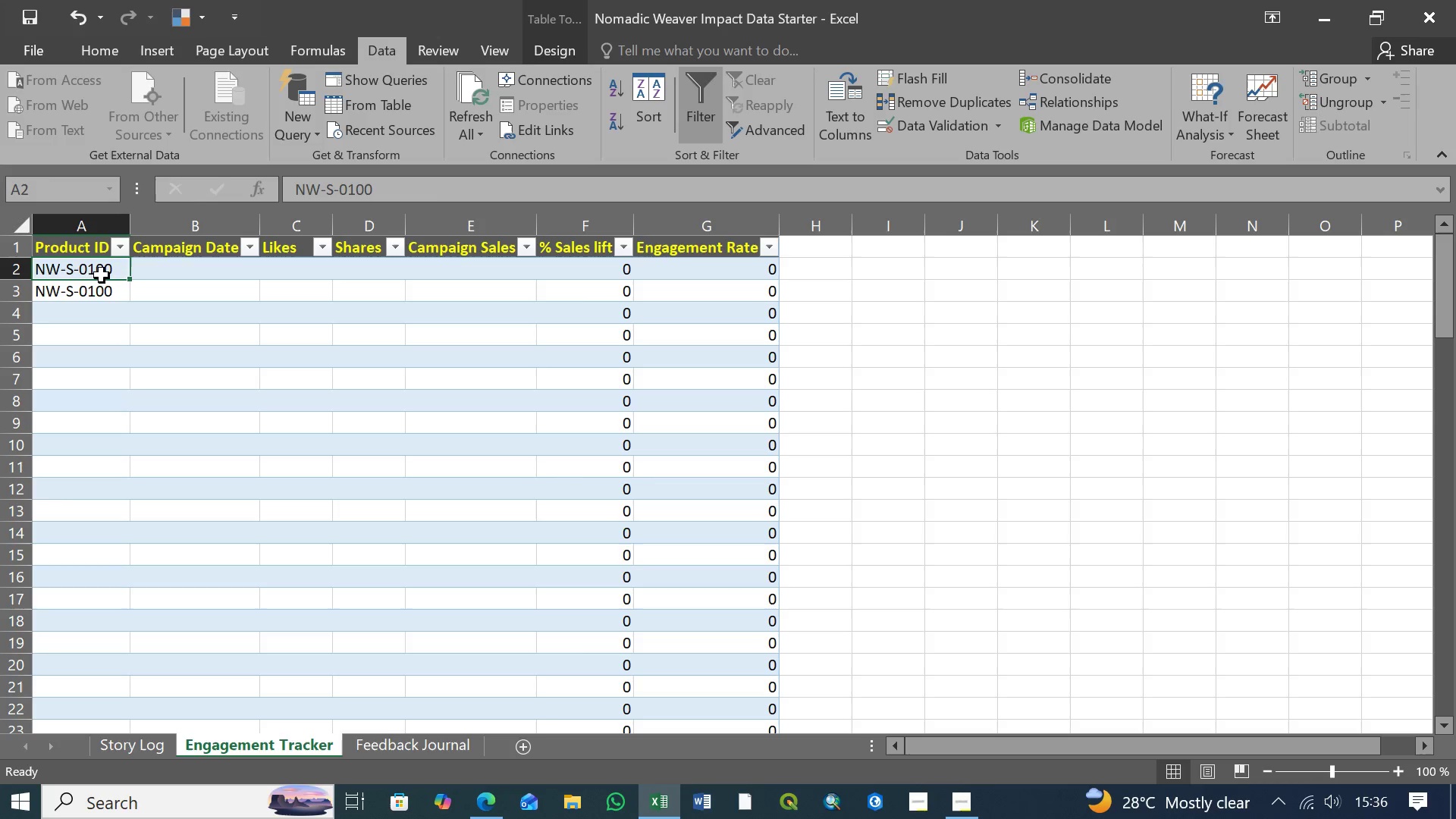 
key(Delete)
 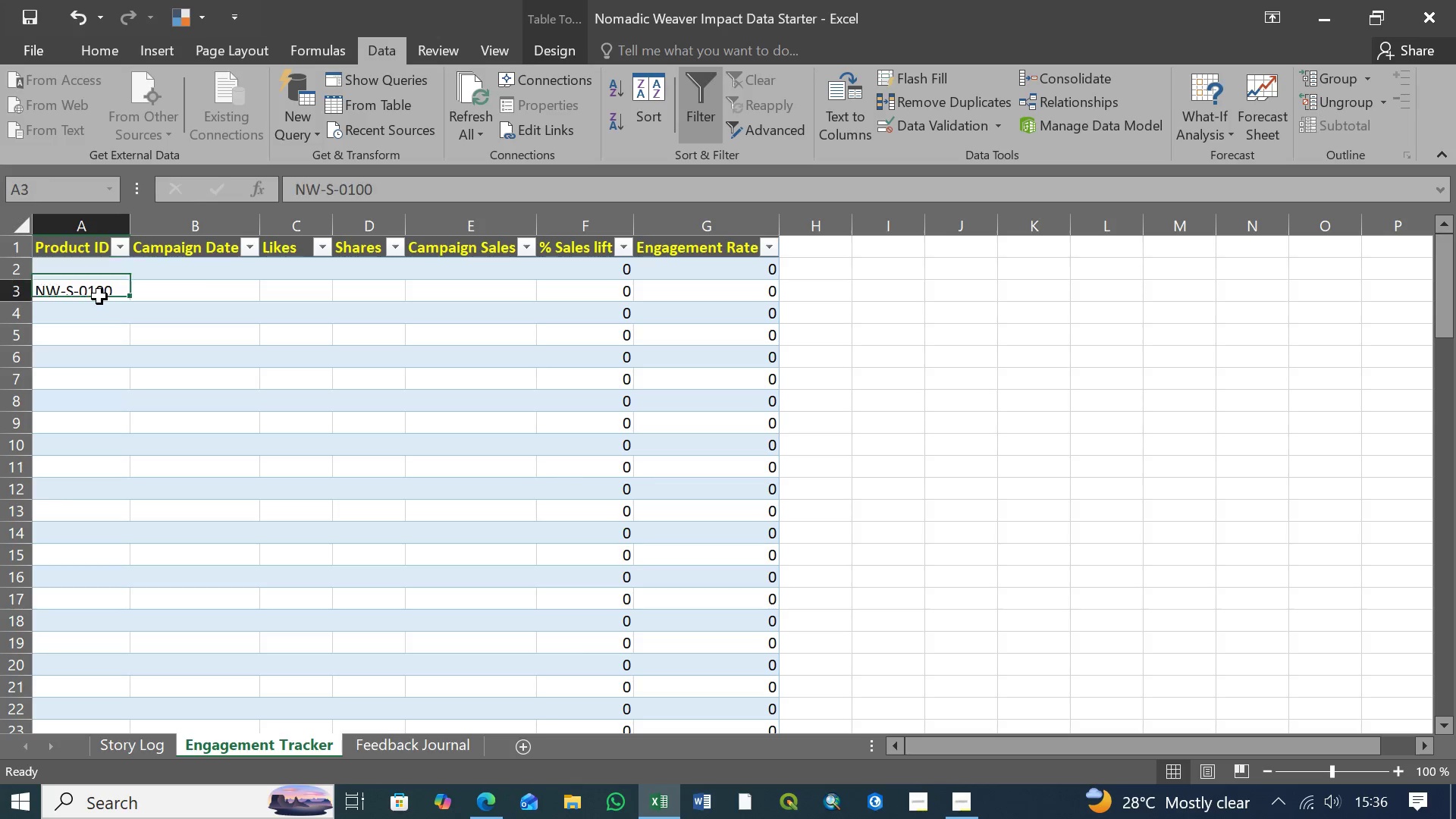 
left_click([99, 297])
 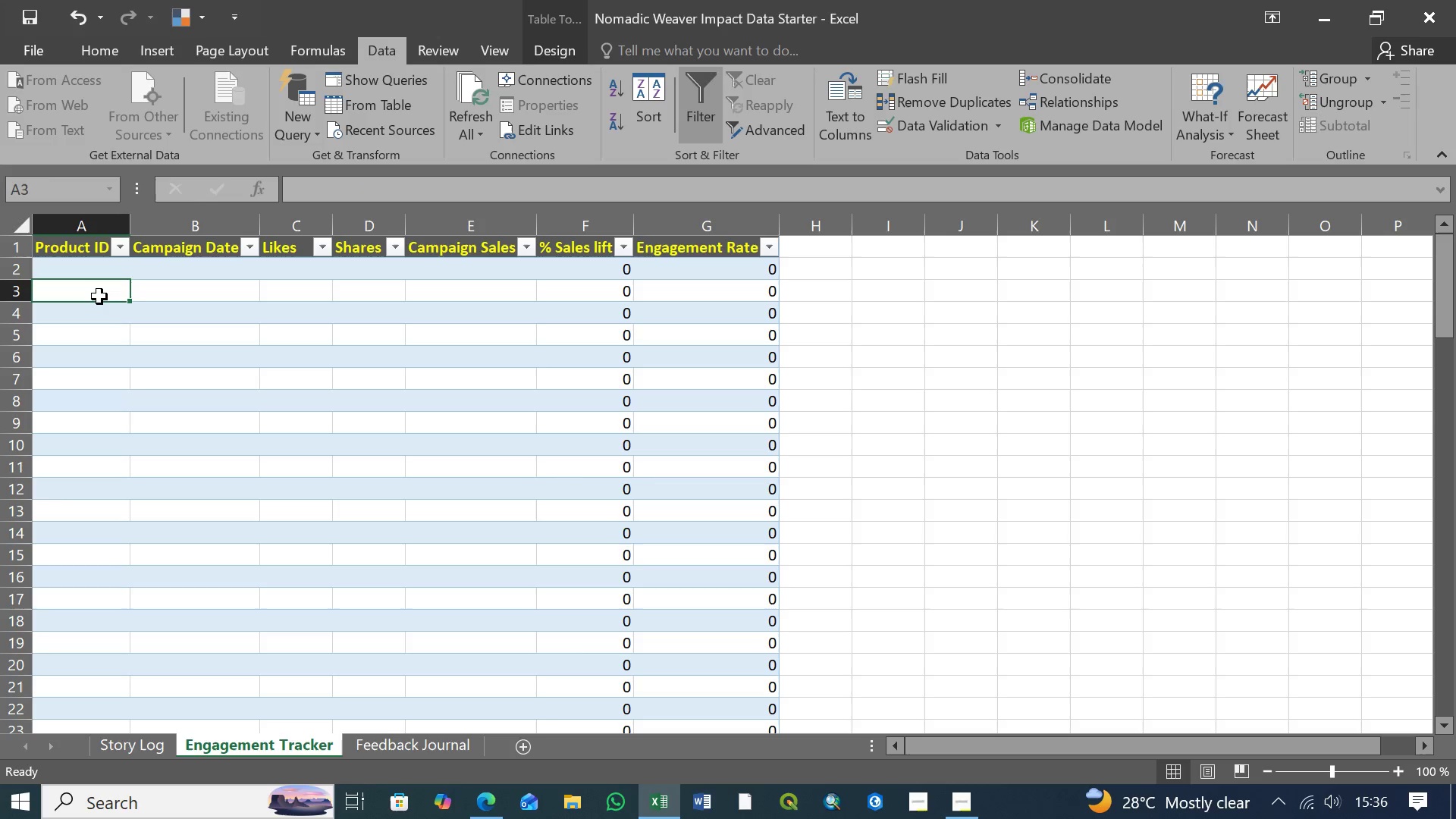 
key(Delete)
 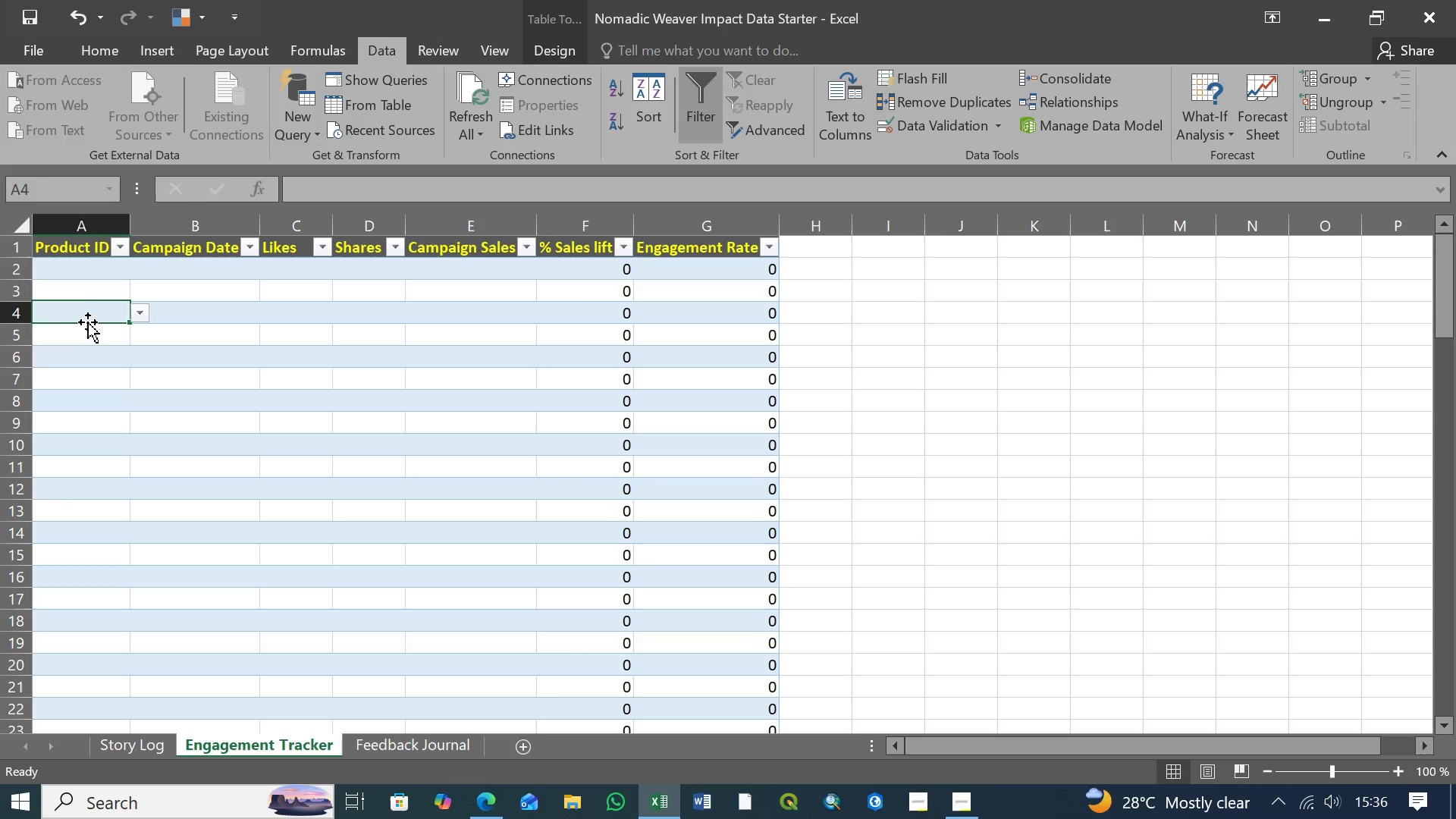 
left_click([88, 321])
 